 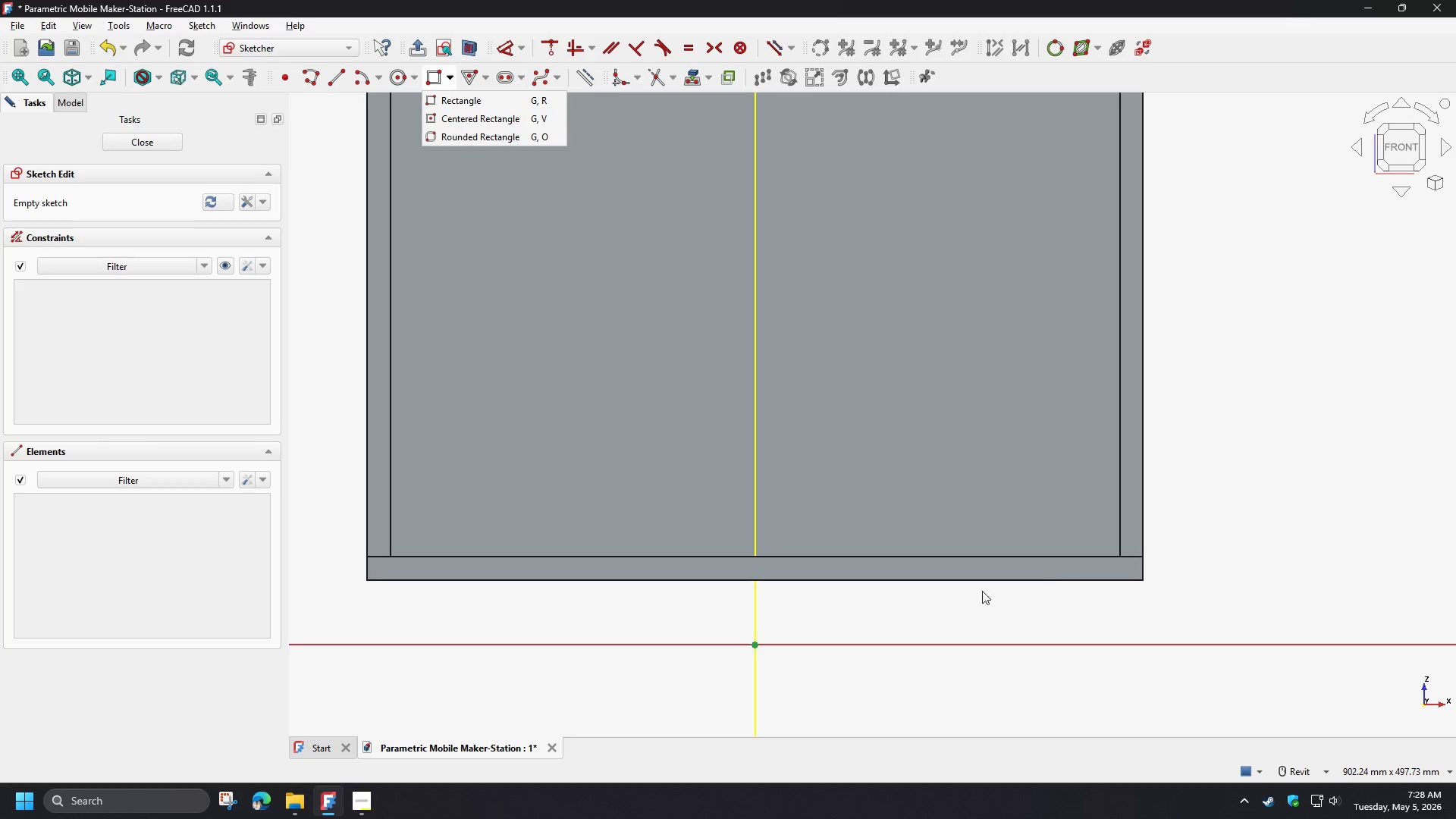 
left_click([467, 124])
 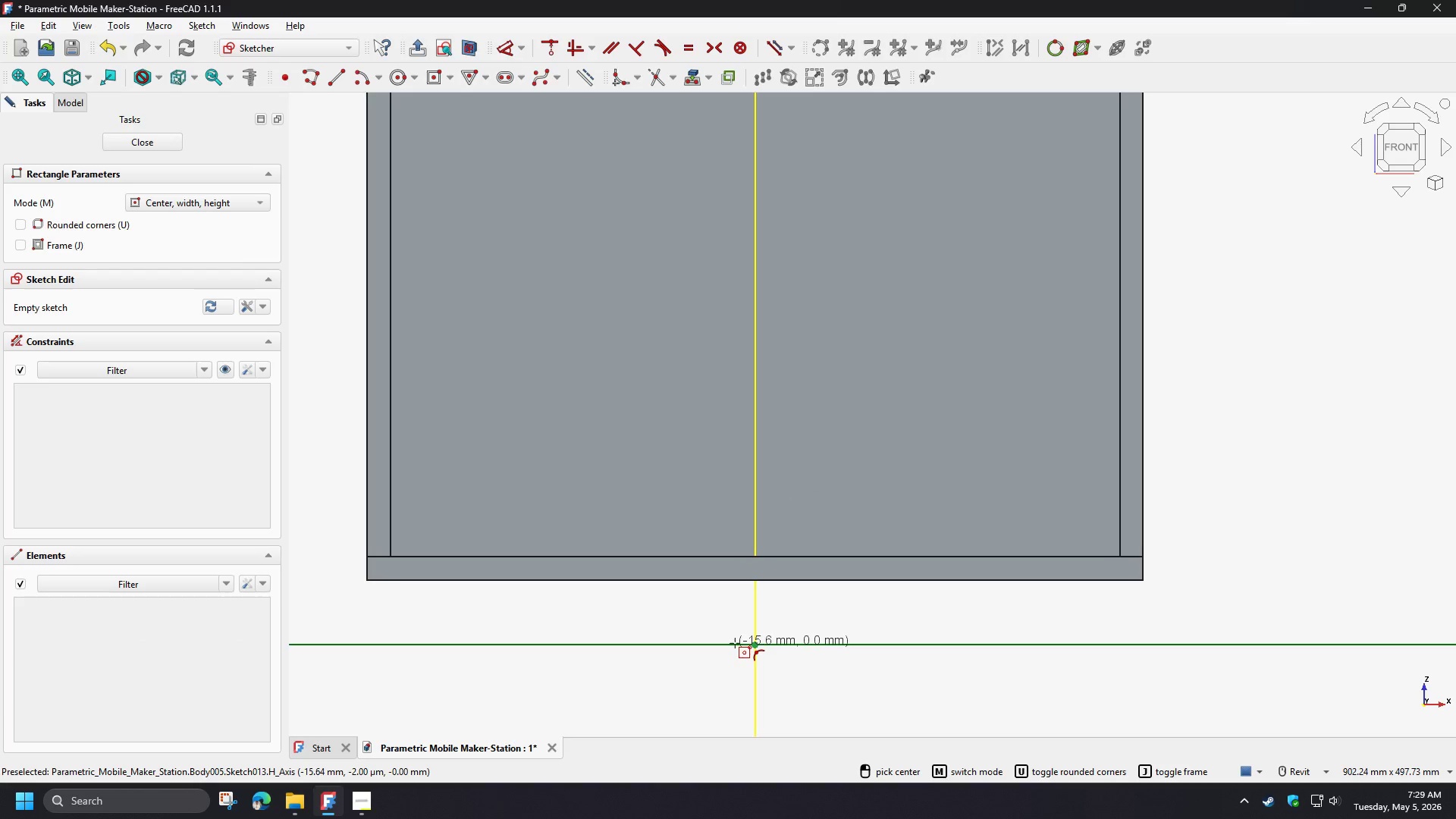 
left_click([735, 643])
 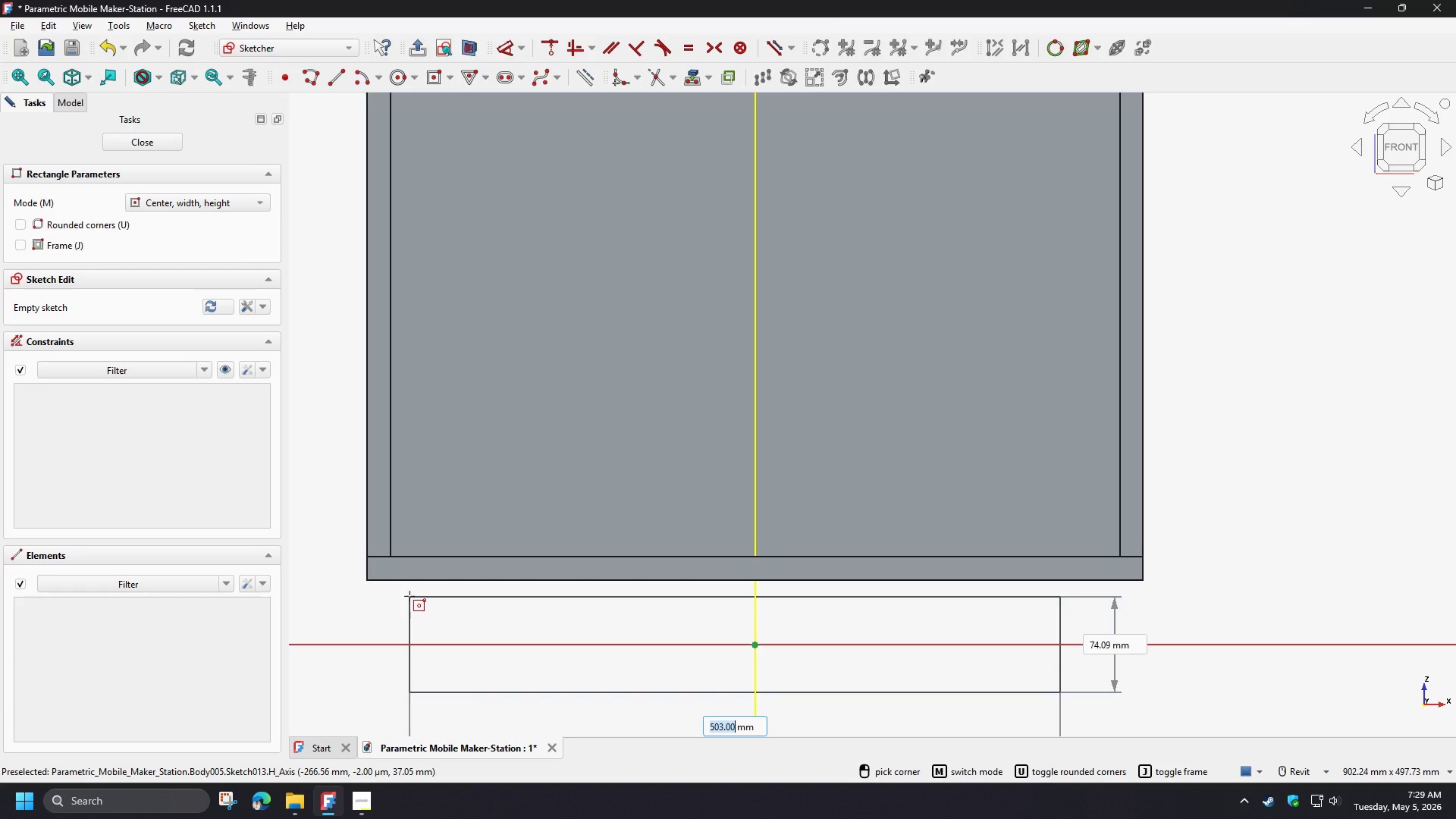 
wait(10.62)
 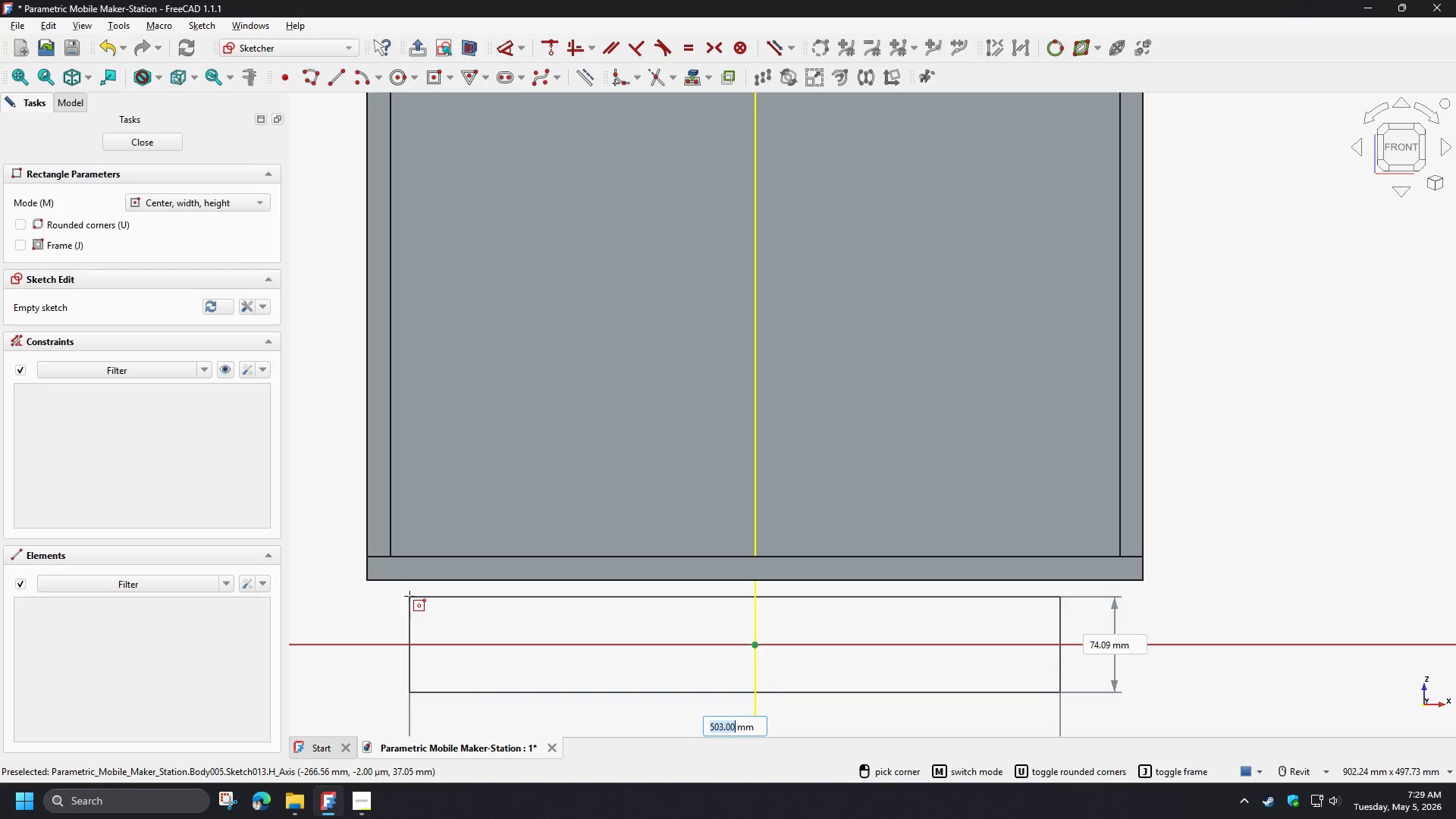 
left_click([410, 530])
 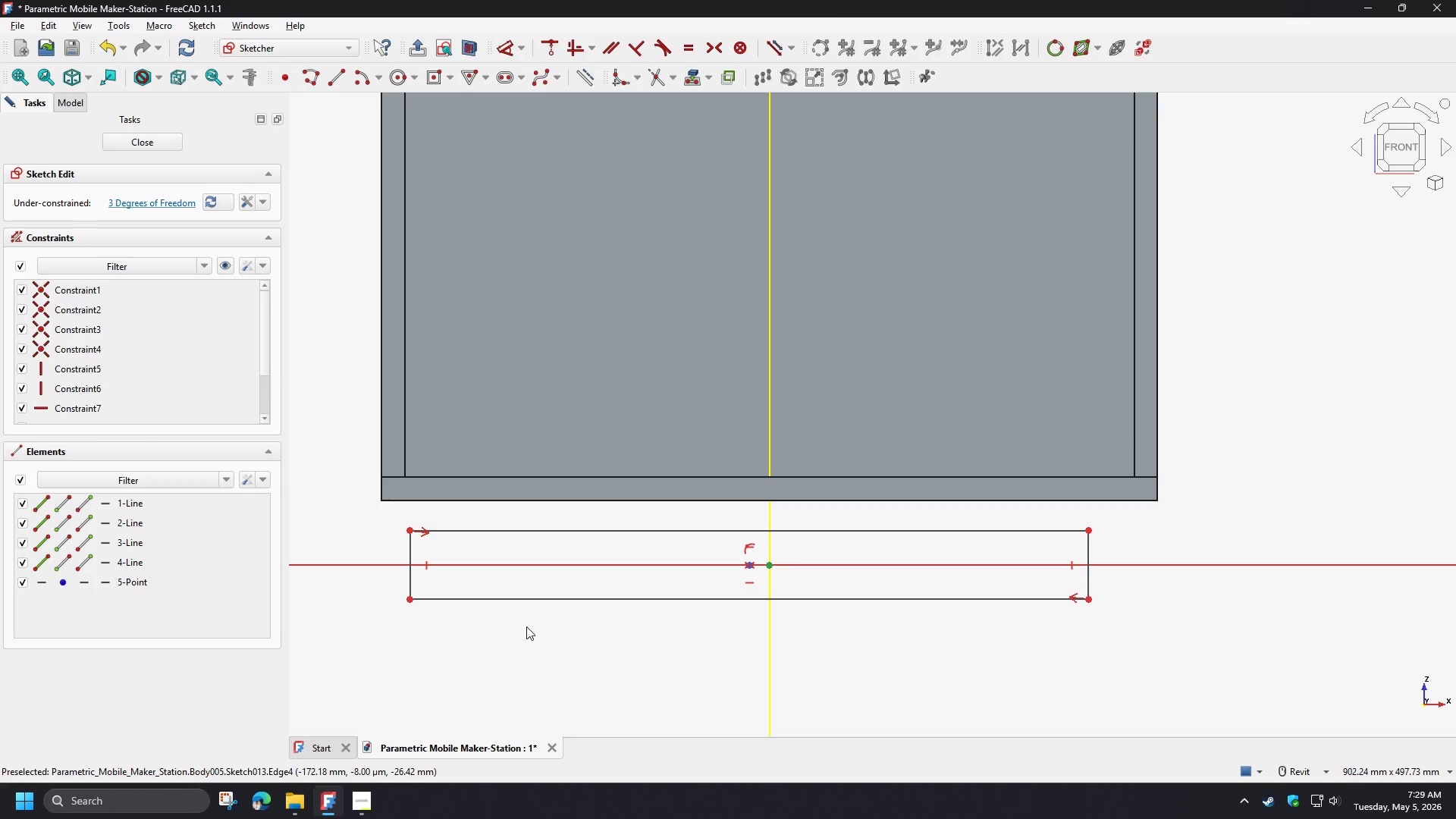 
wait(27.03)
 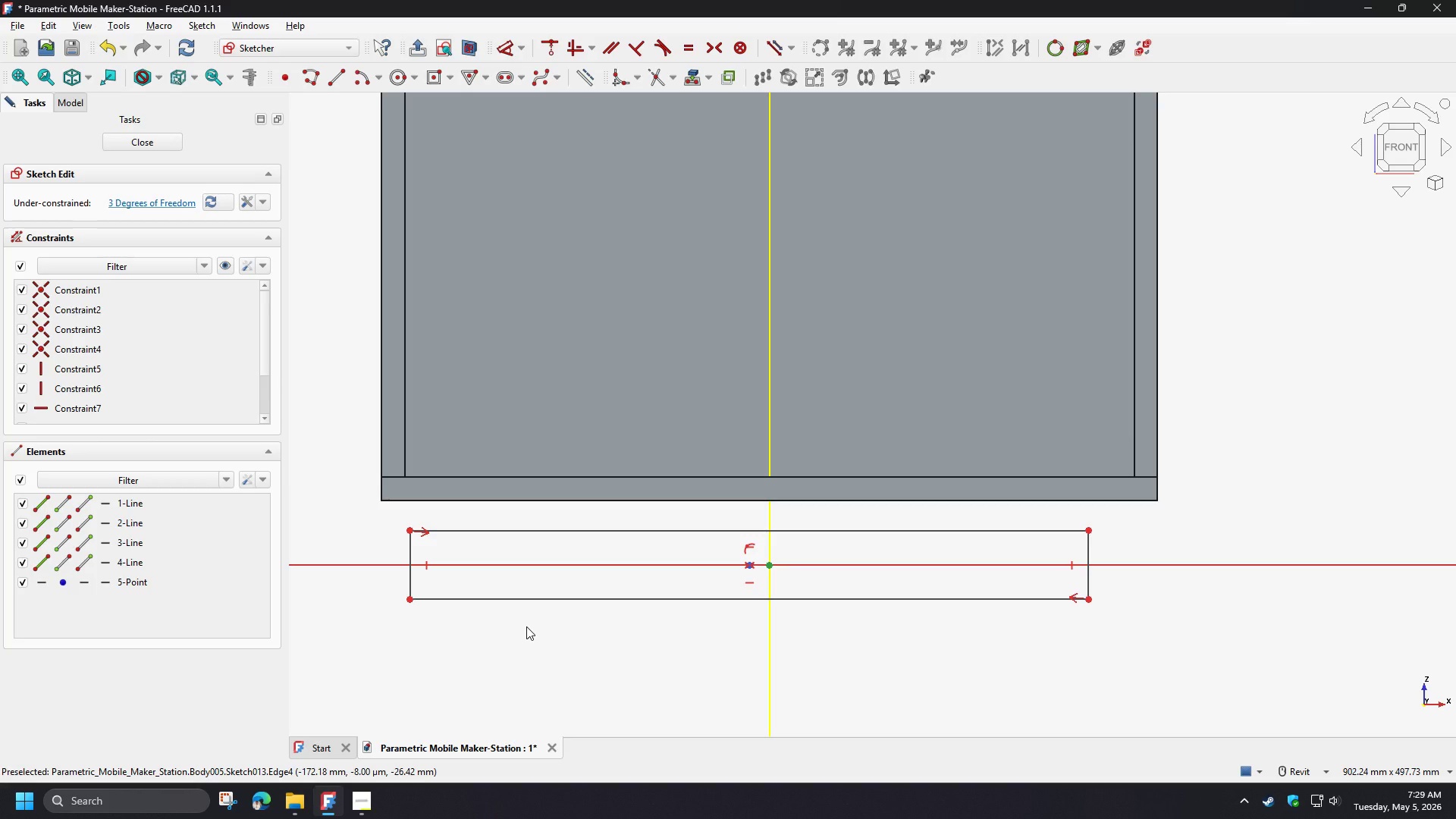 
scroll: coordinate [365, 576], scroll_direction: up, amount: 2.0
 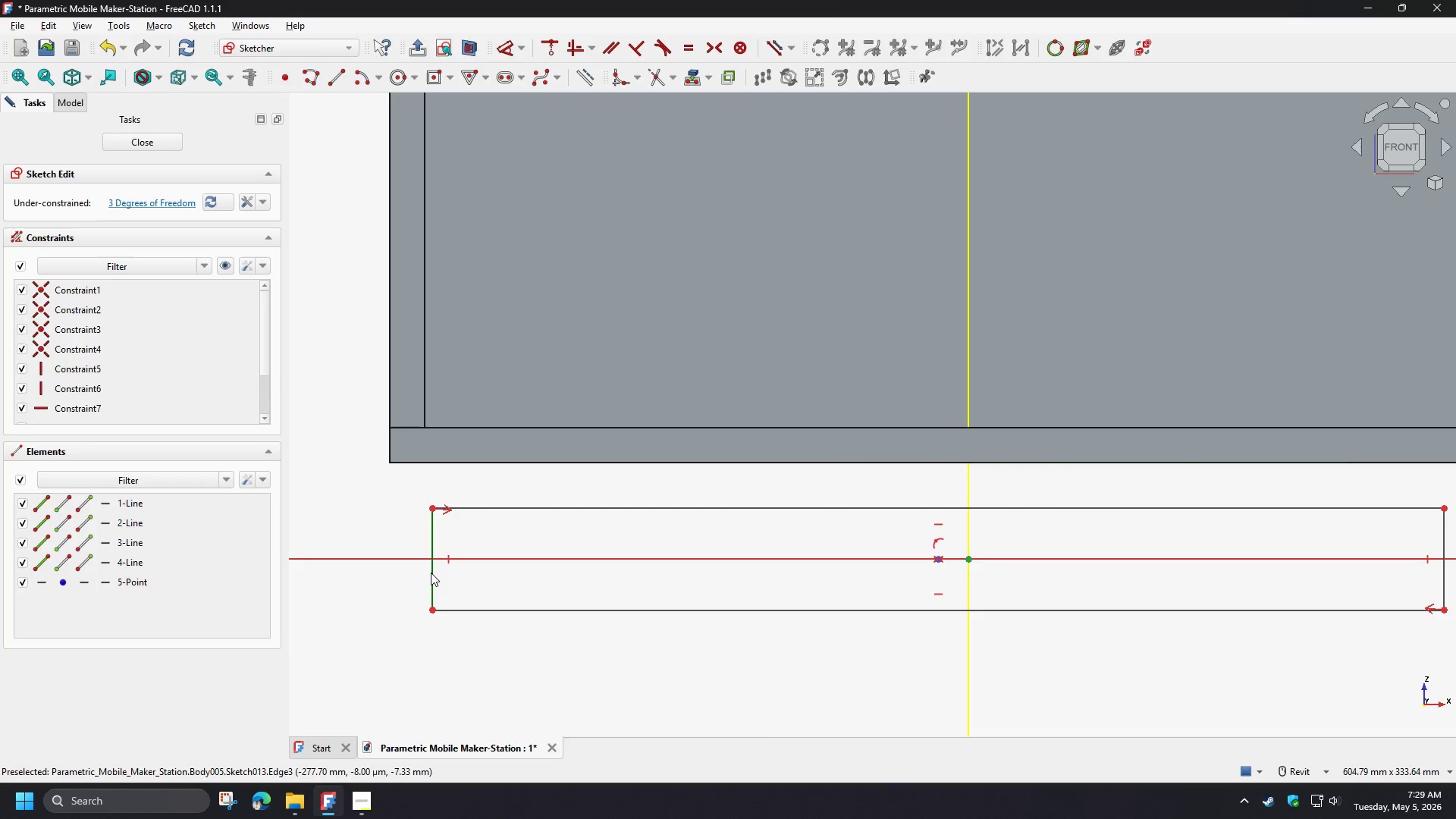 
left_click([431, 573])
 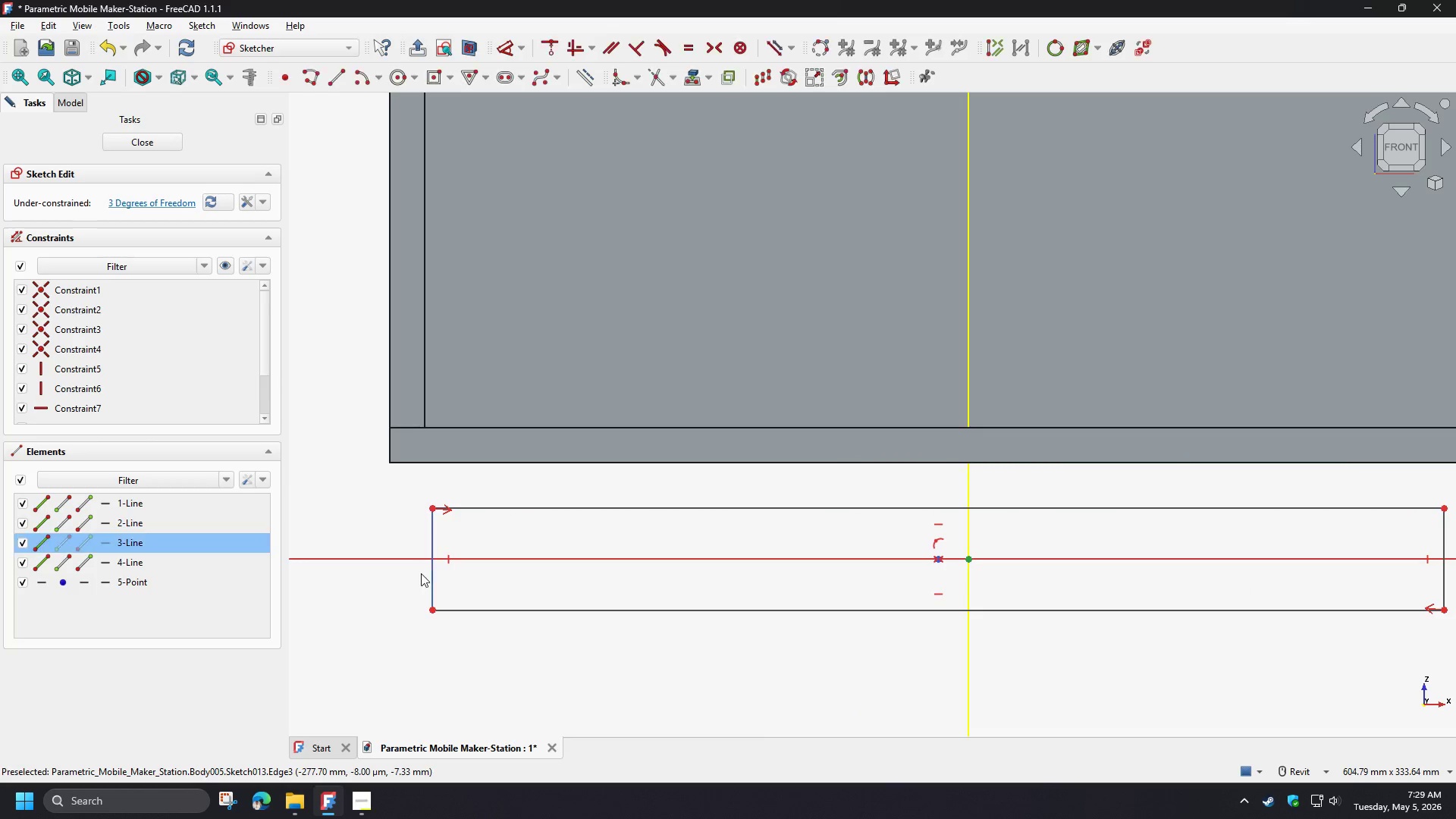 
key(D)
 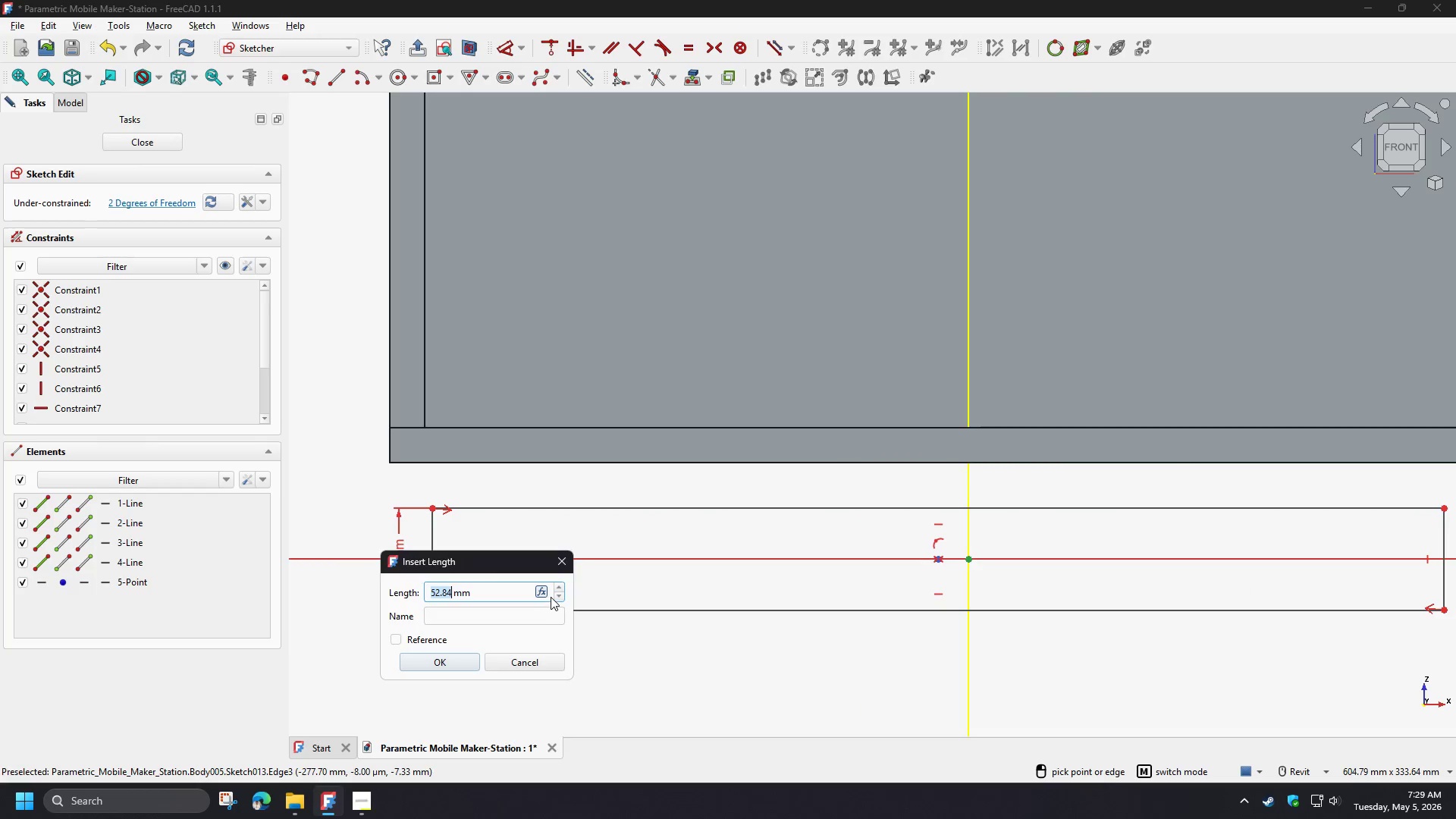 
left_click([543, 590])
 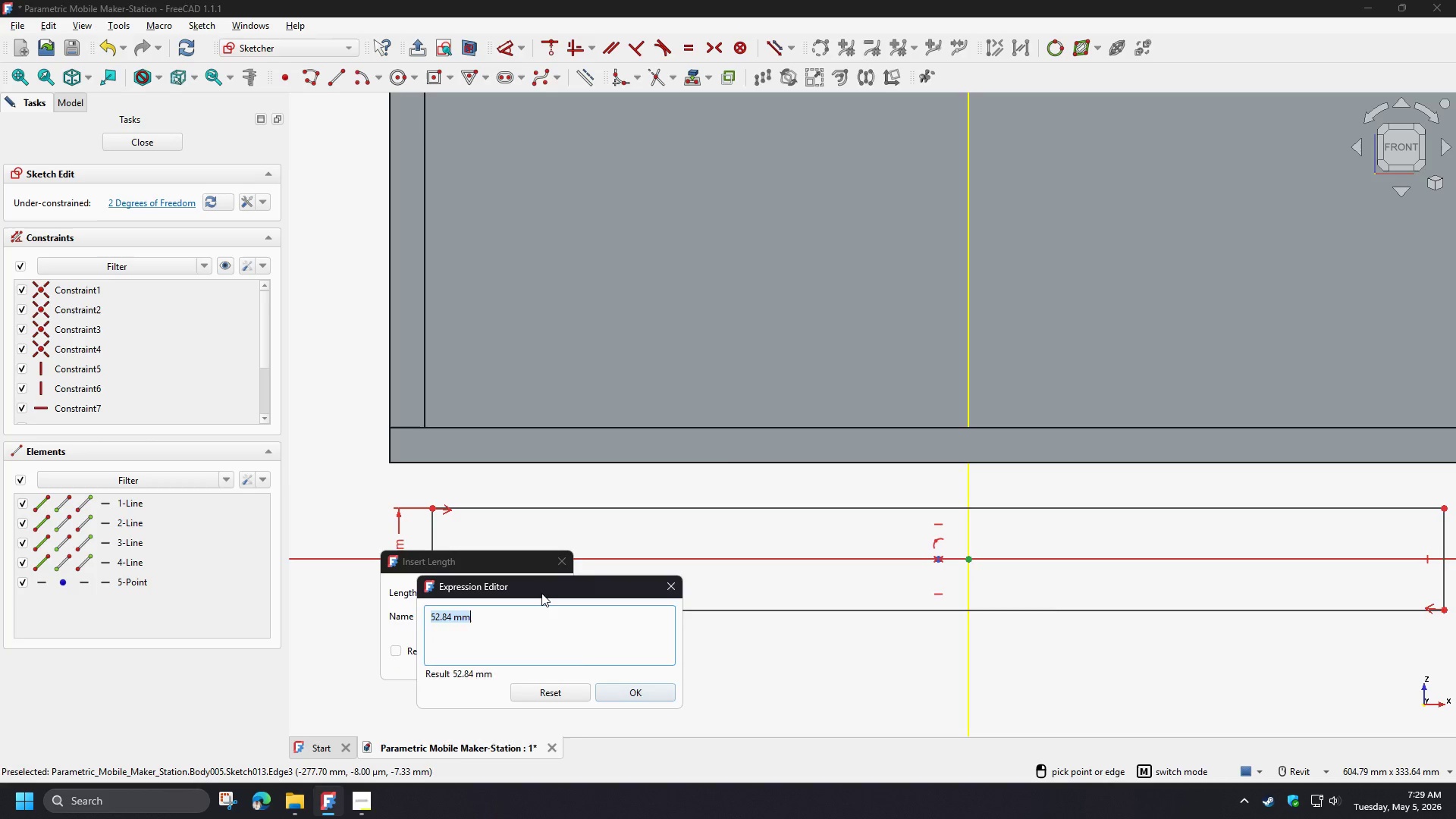 
type(sp)
 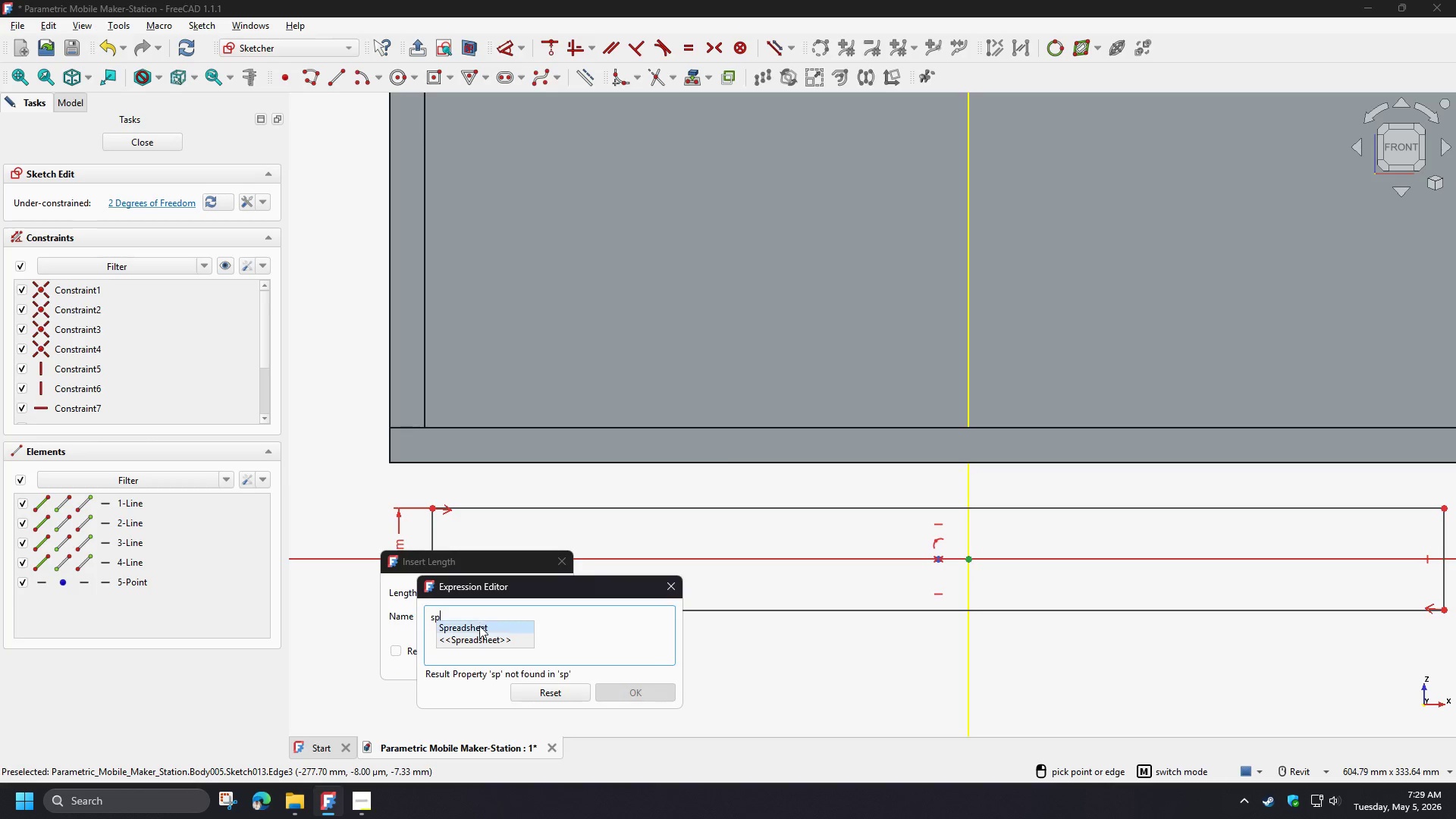 
left_click([479, 626])
 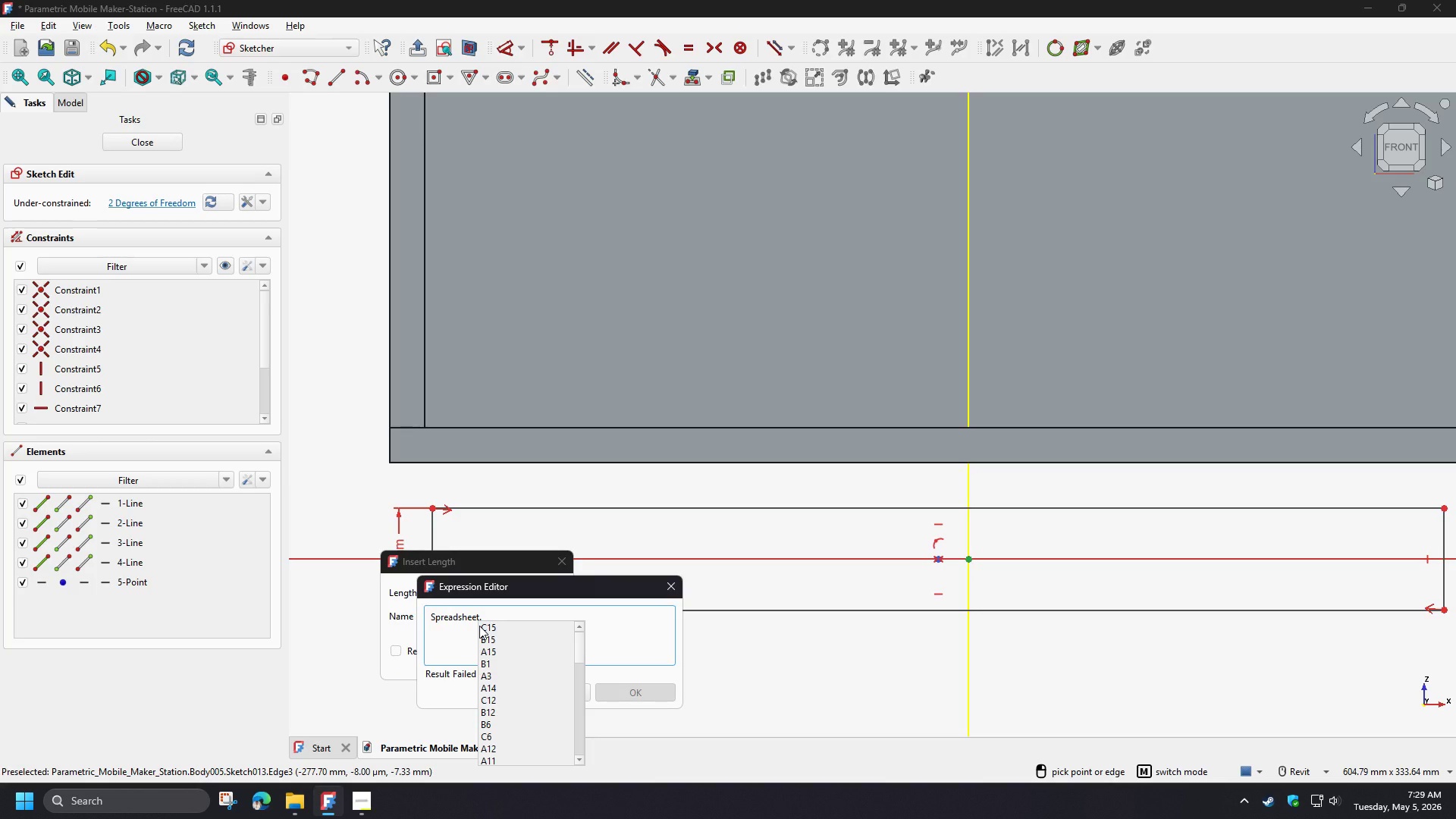 
type(th)
 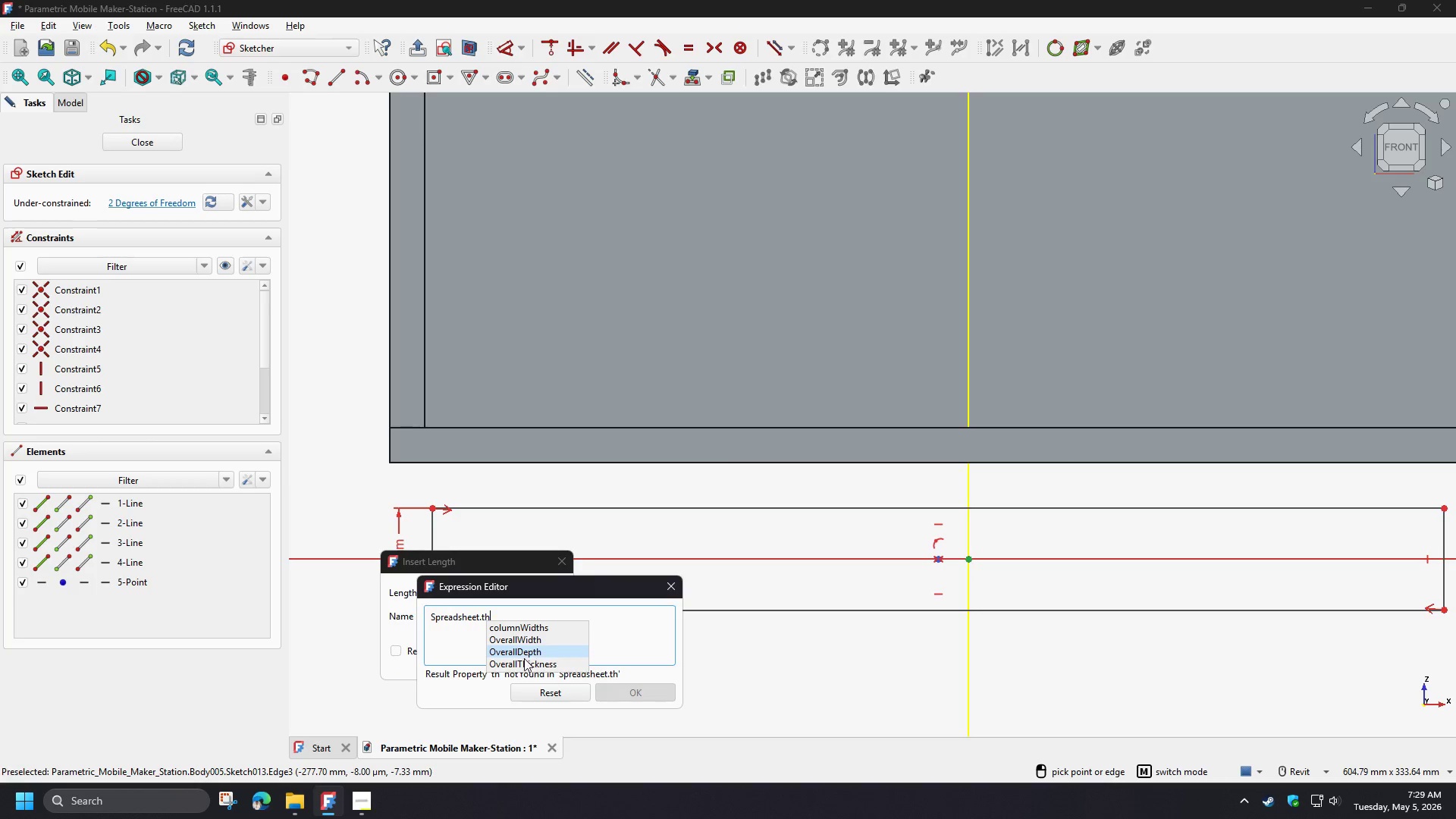 
left_click([523, 662])
 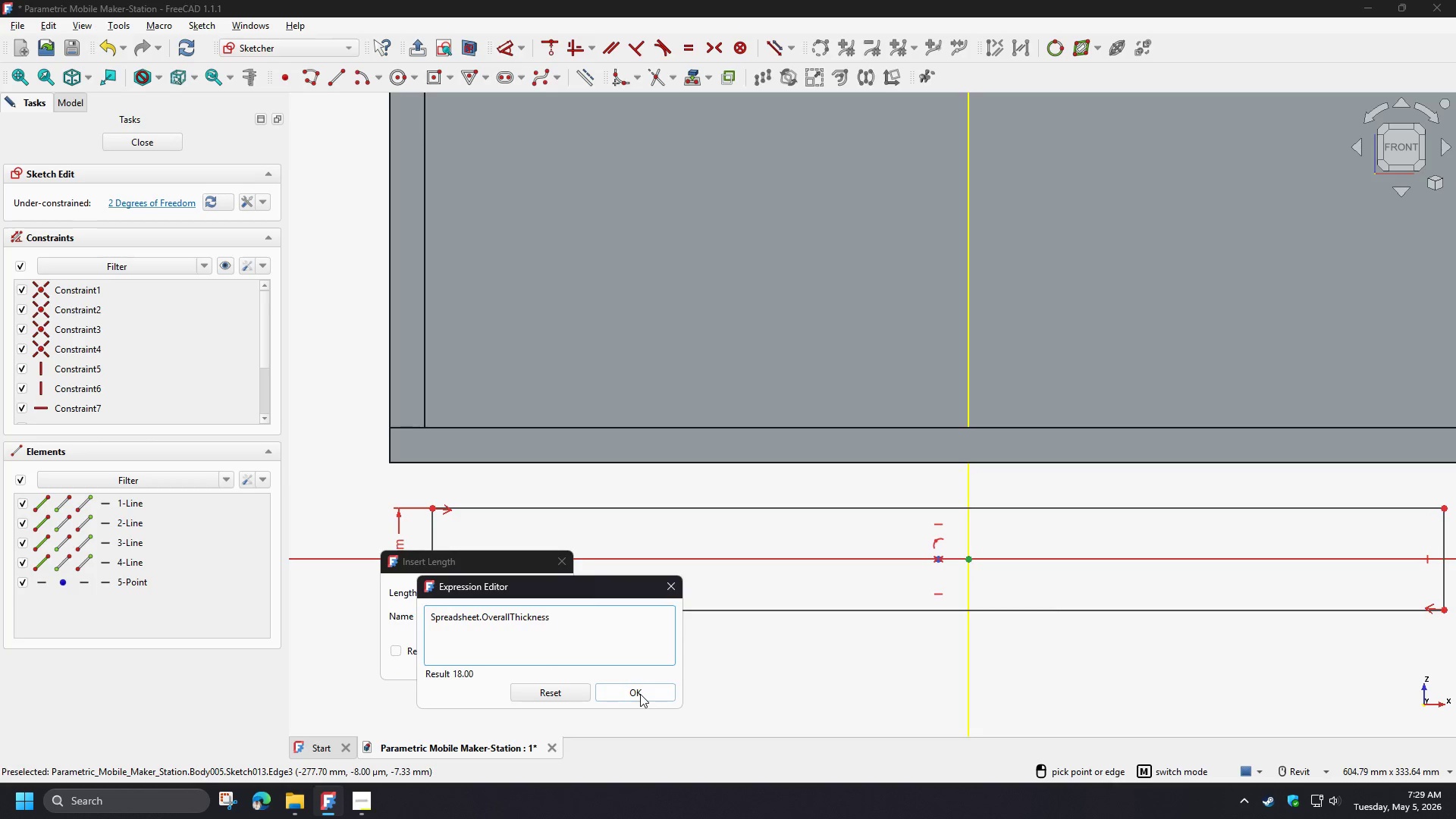 
wait(7.75)
 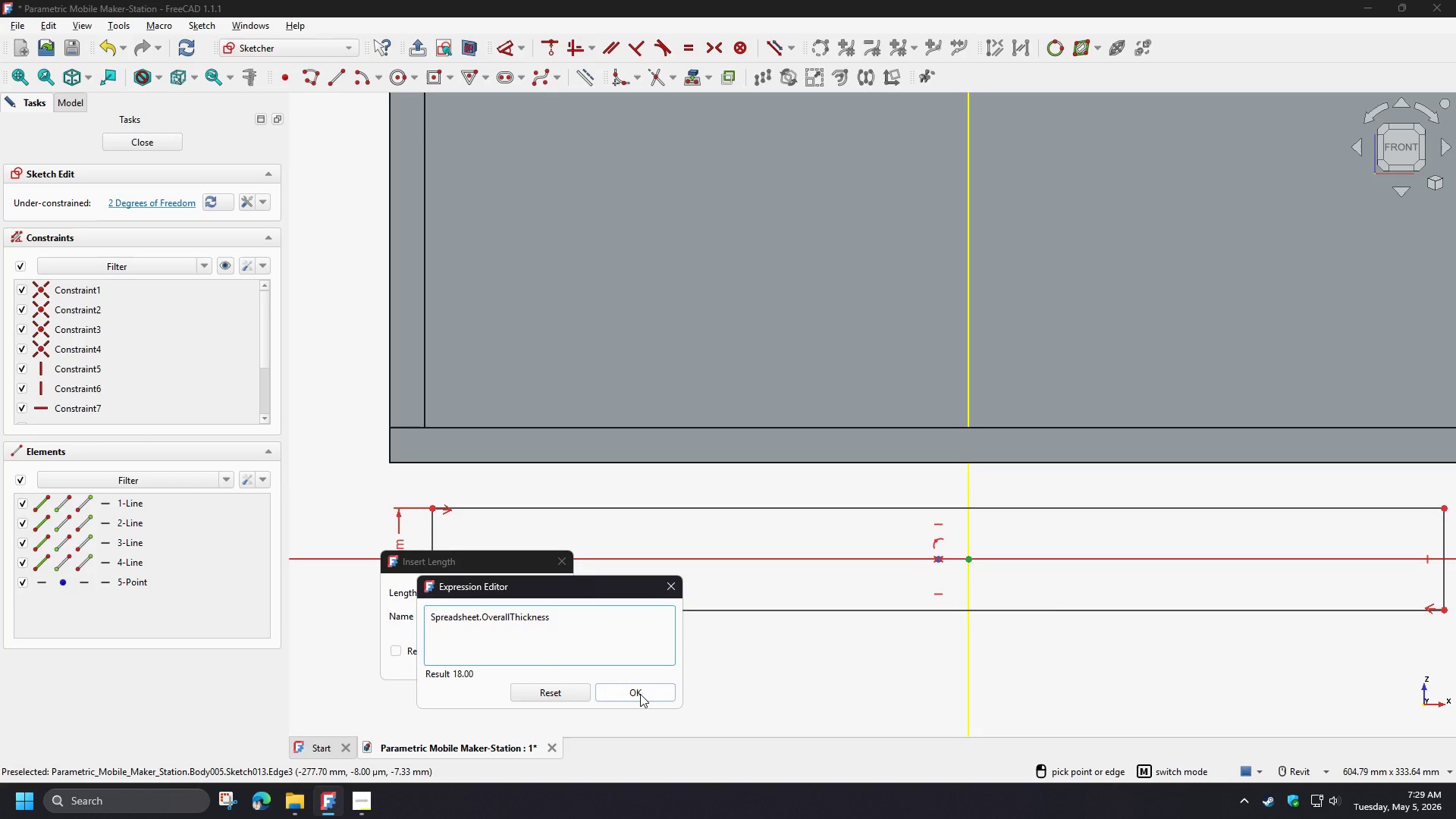 
left_click([640, 694])
 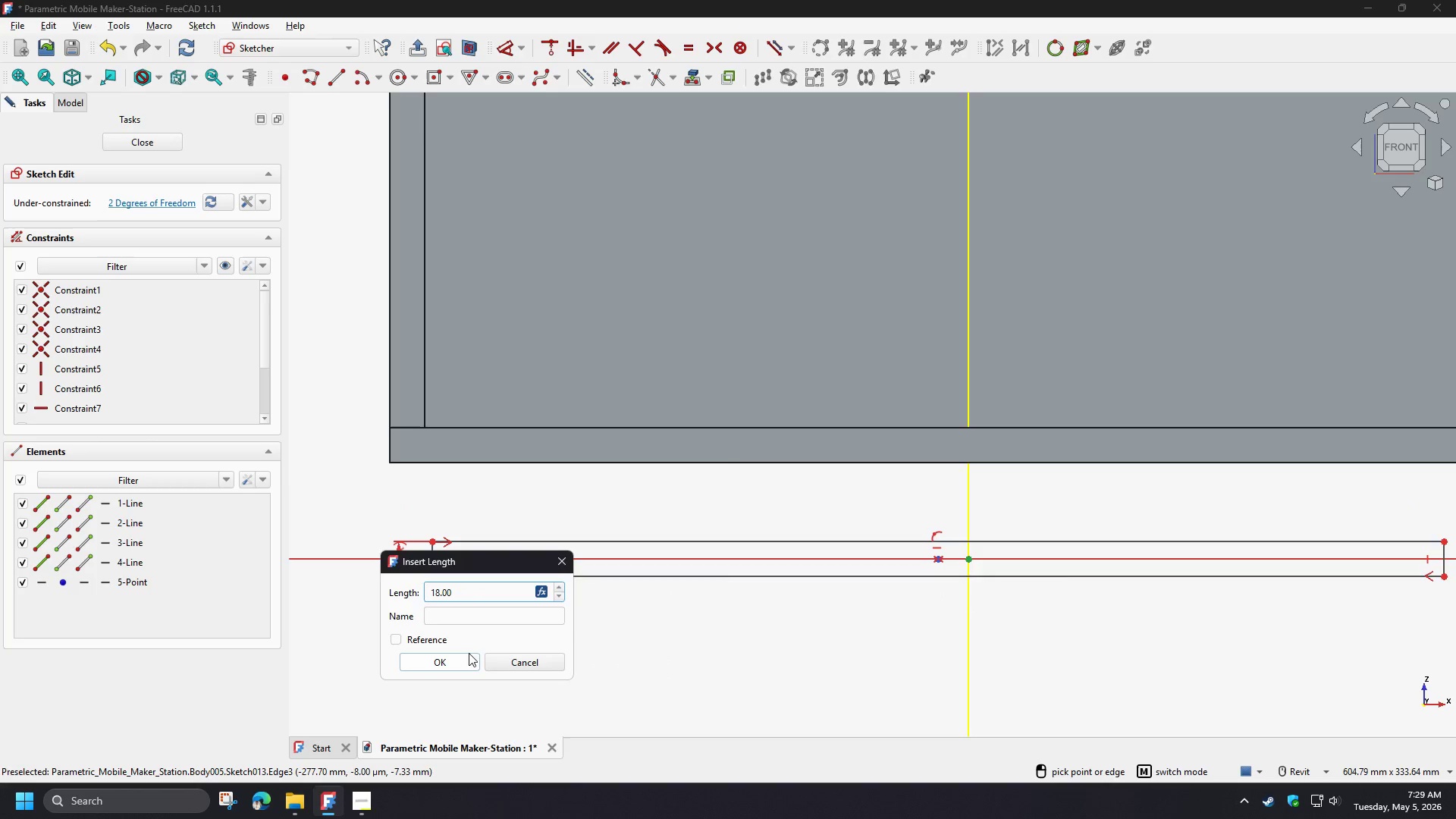 
left_click([457, 661])
 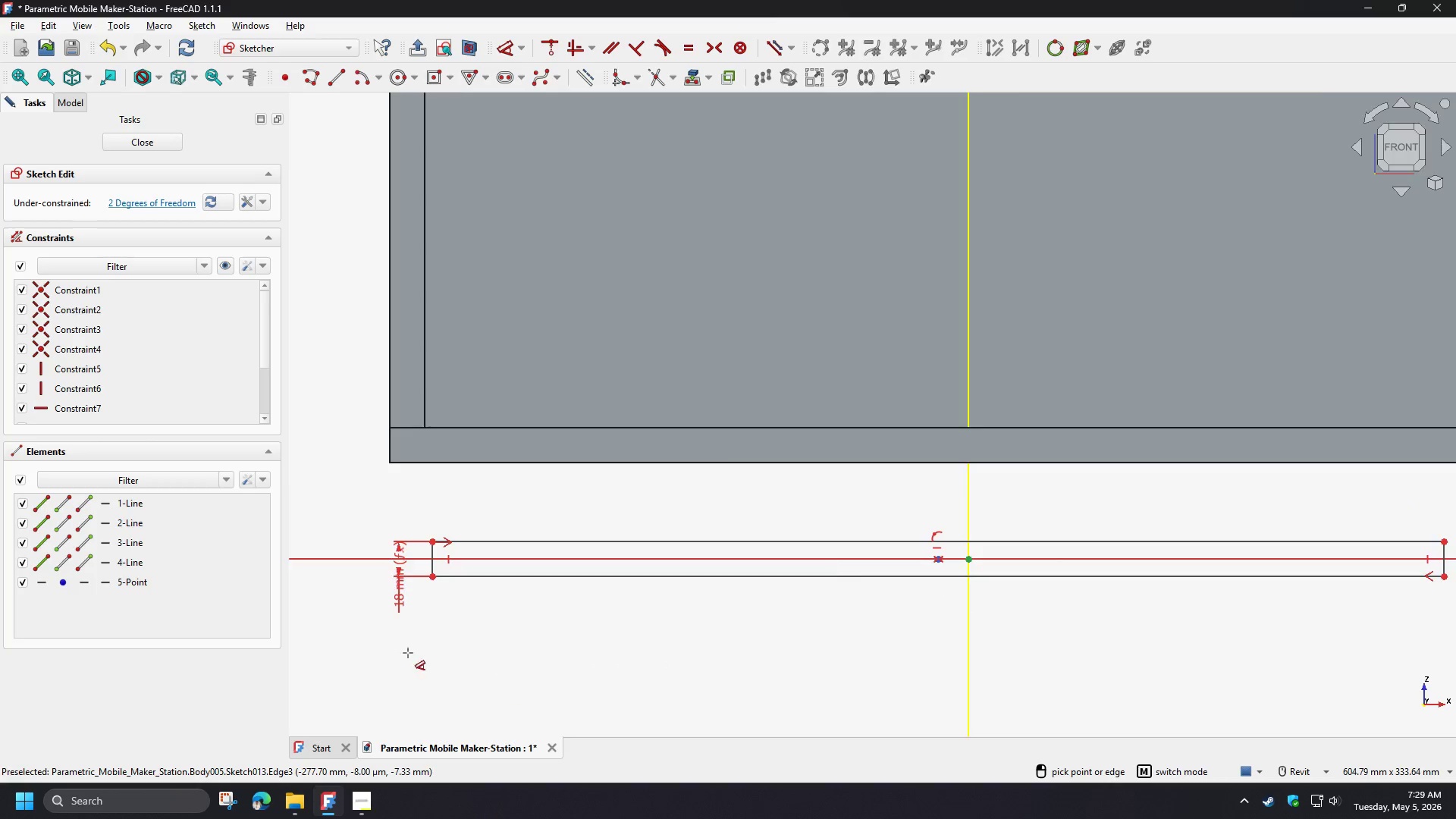 
scroll: coordinate [374, 628], scroll_direction: down, amount: 4.0
 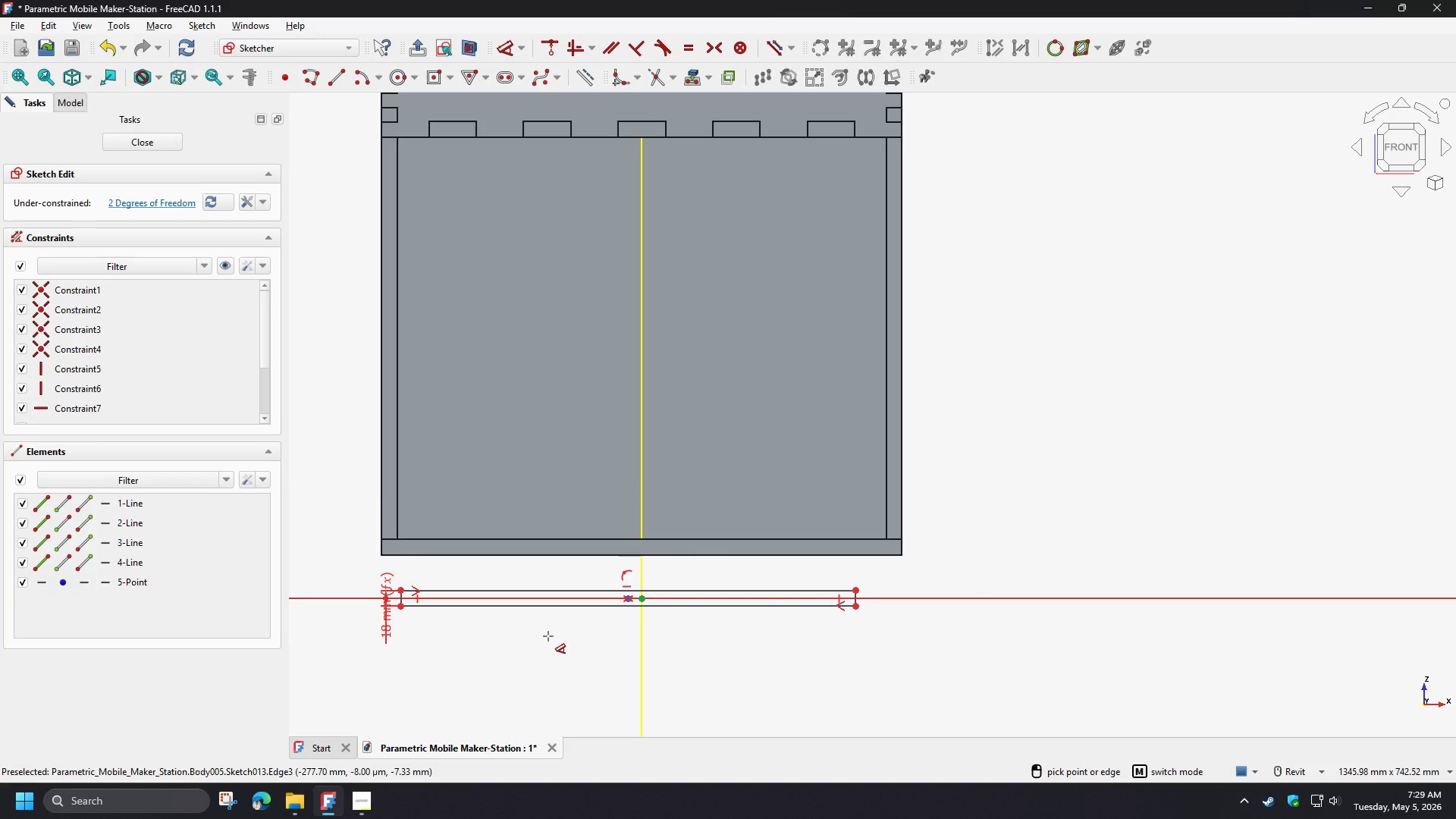 
right_click([548, 636])
 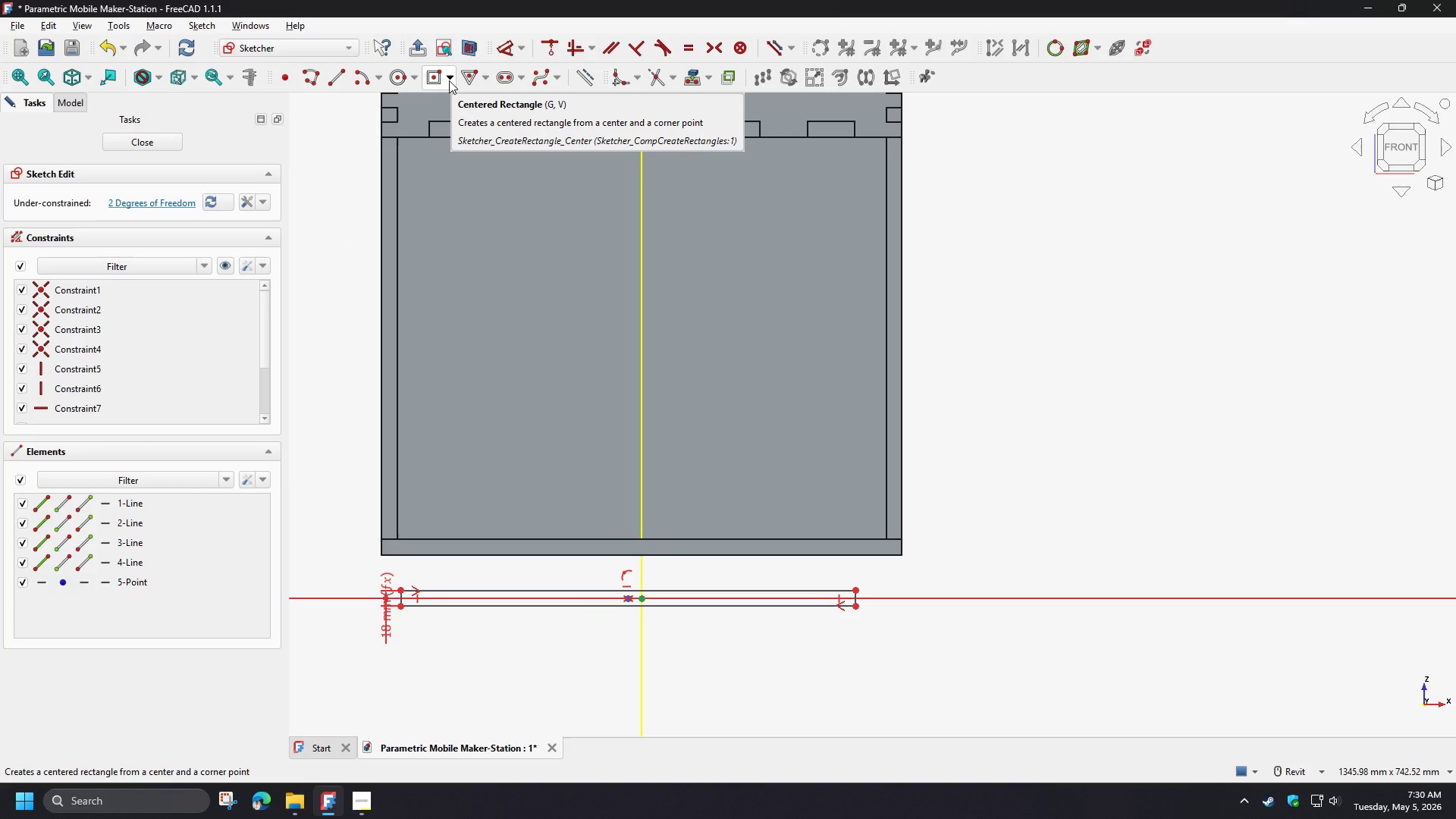 
wait(19.02)
 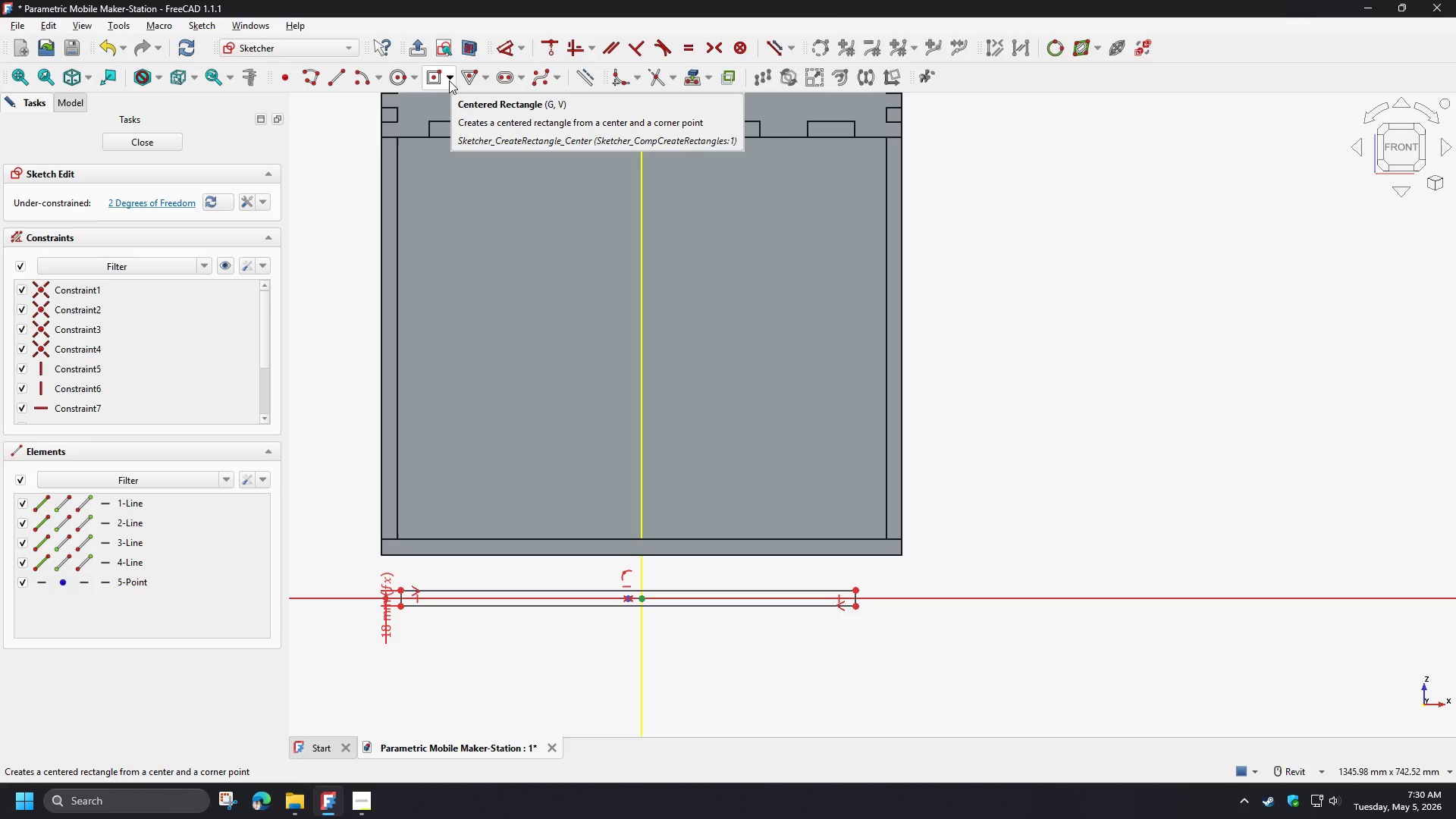 
left_click([323, 80])
 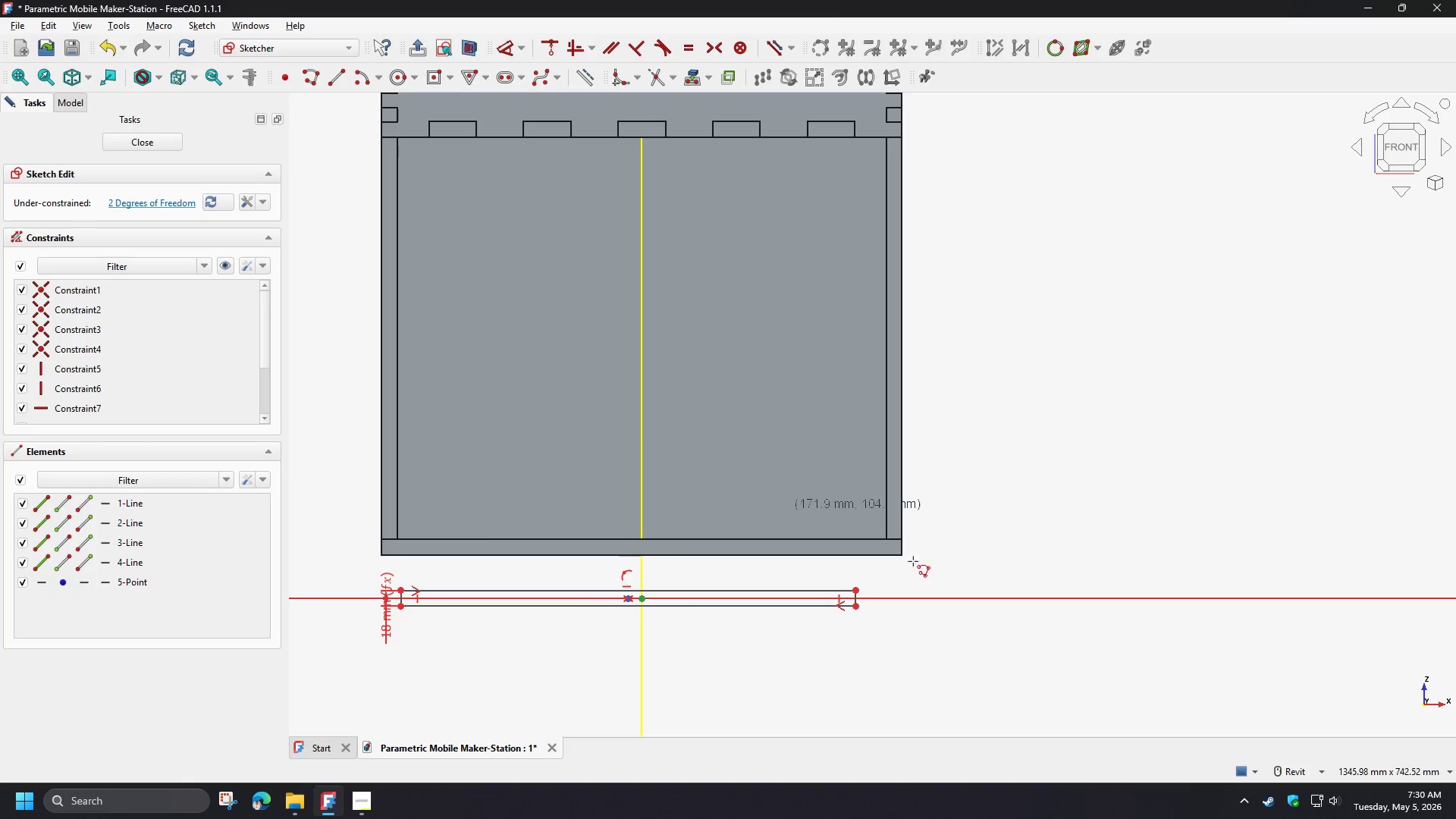 
scroll: coordinate [809, 504], scroll_direction: up, amount: 7.0
 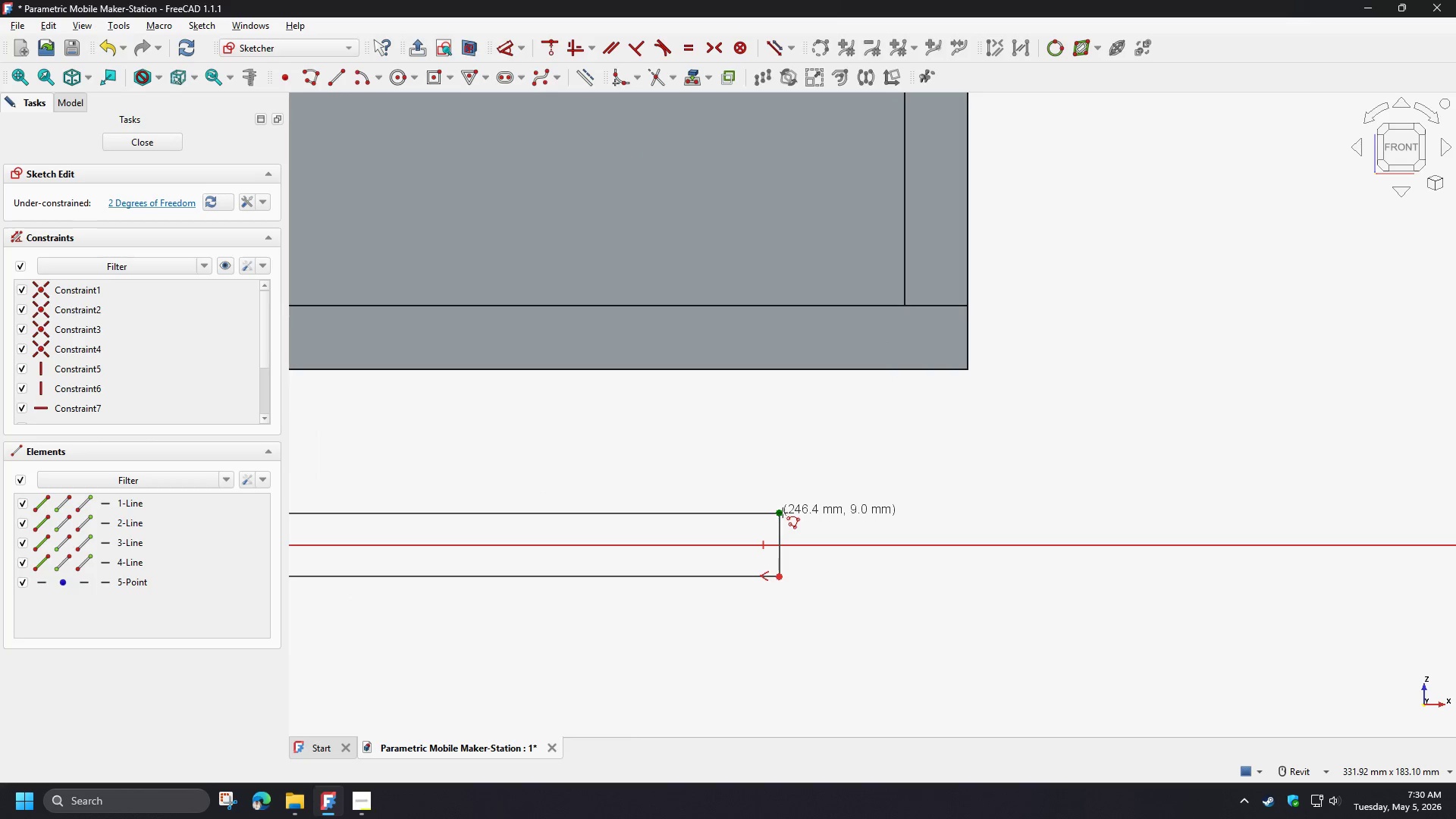 
left_click([781, 513])
 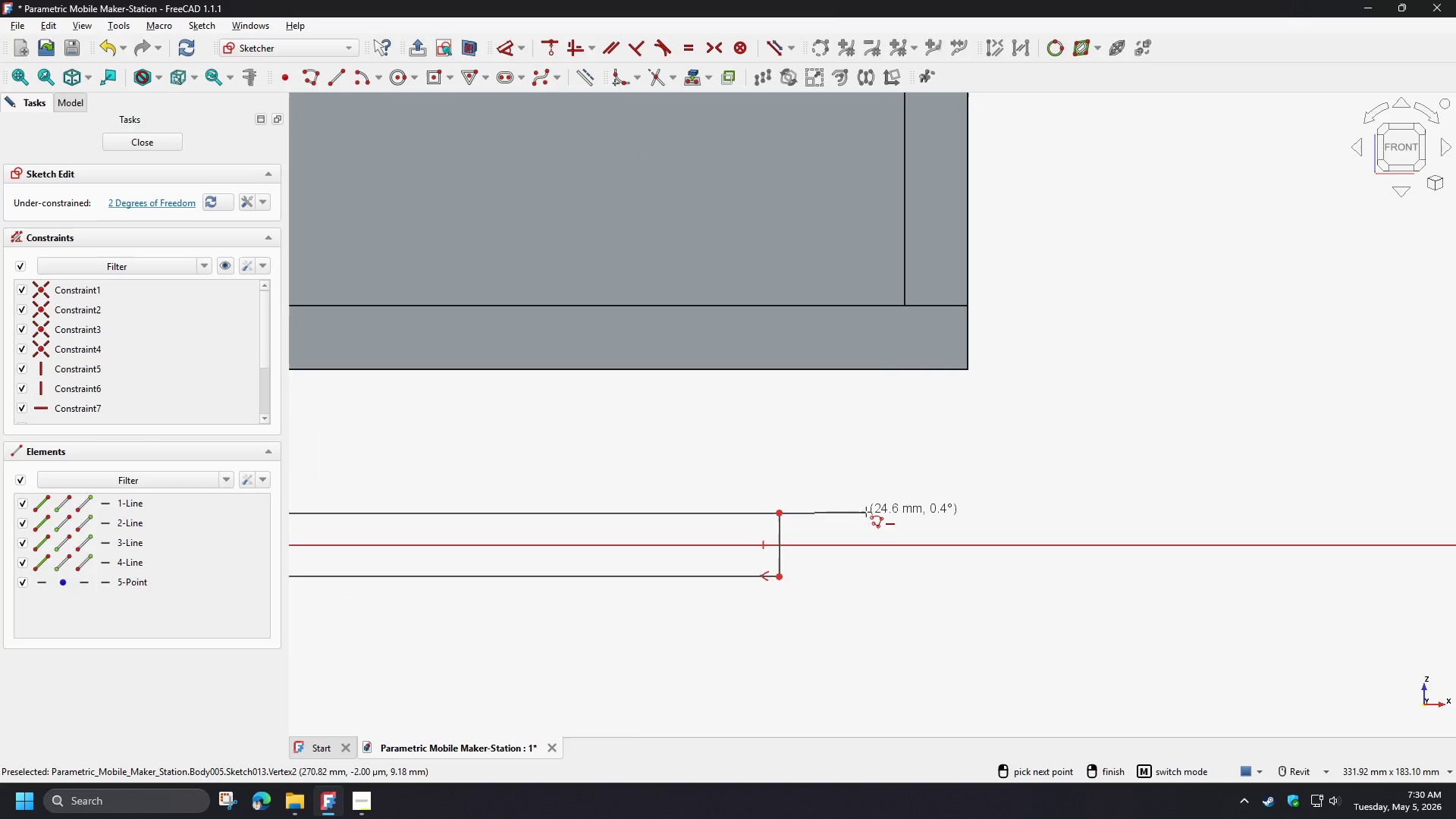 
left_click([866, 512])
 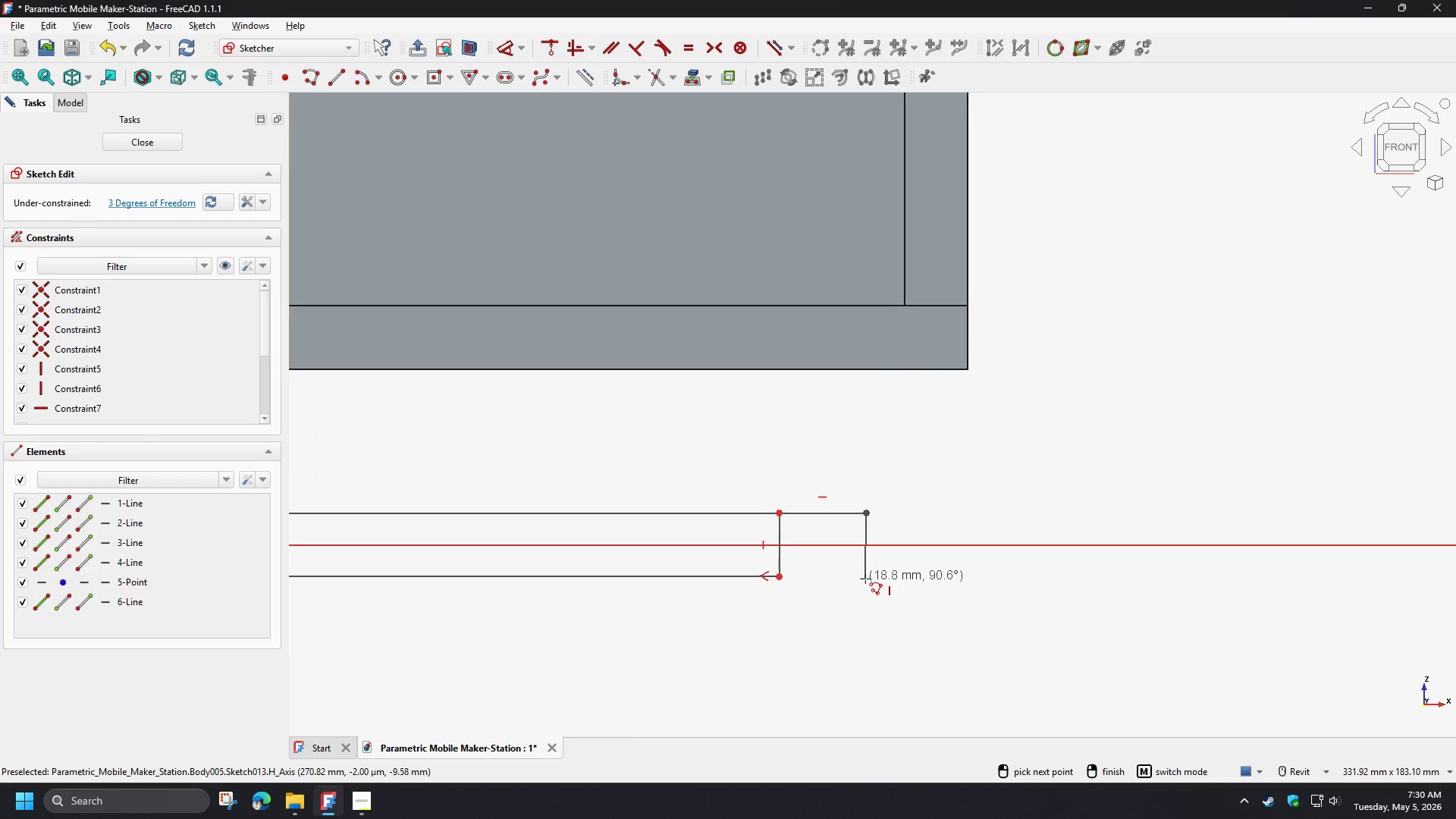 
left_click([865, 579])
 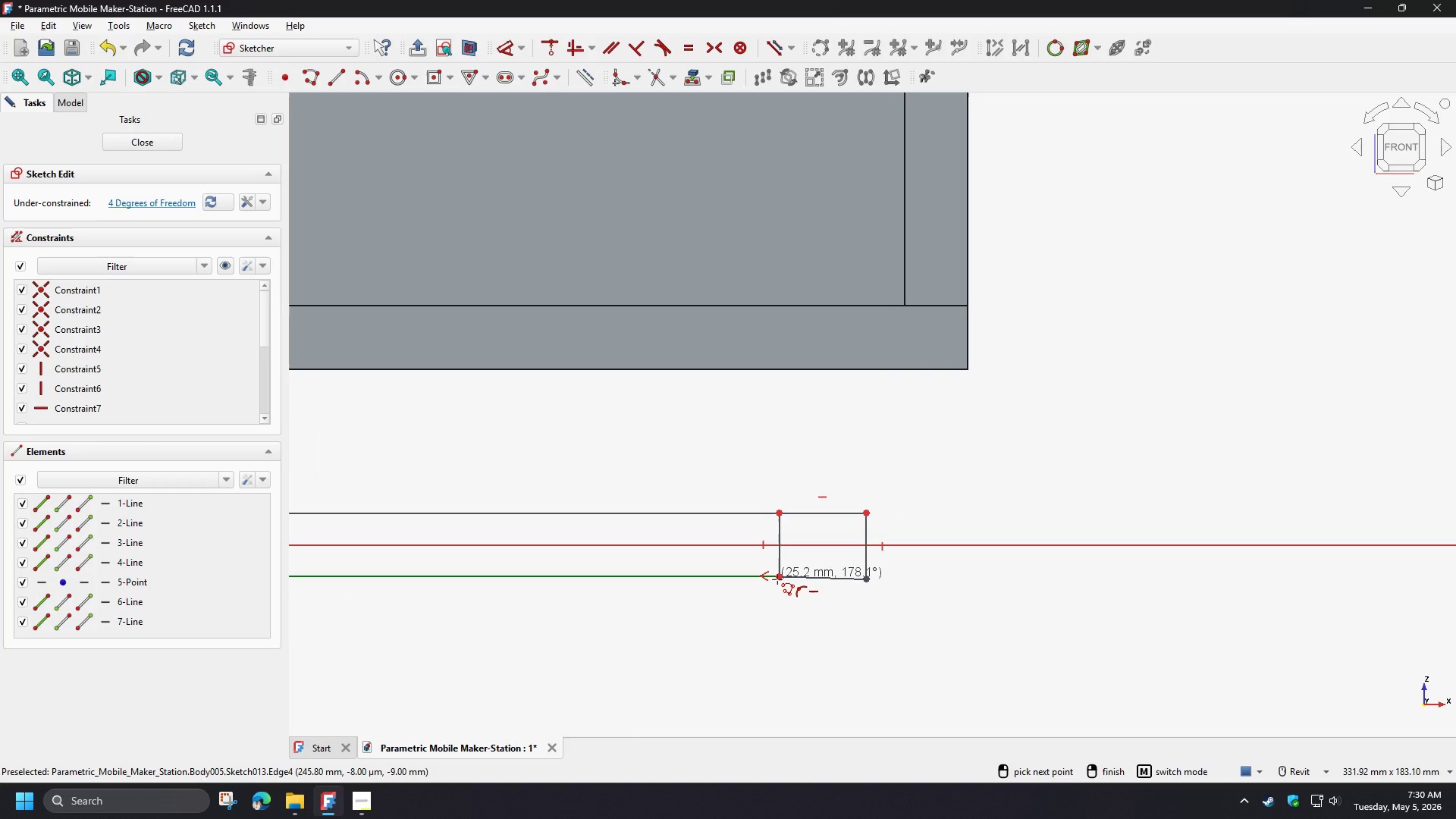 
left_click([777, 579])
 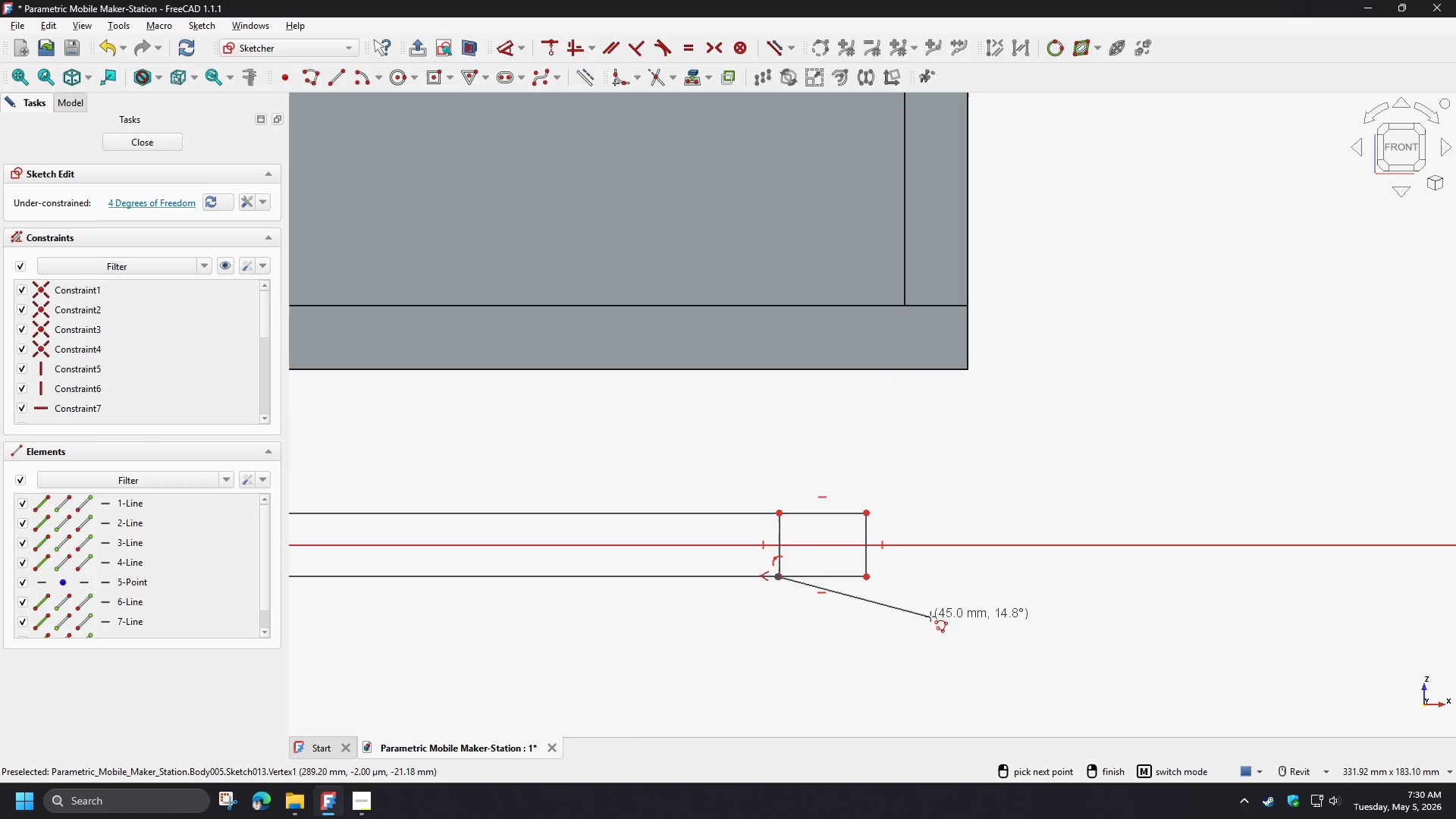 
right_click([930, 615])
 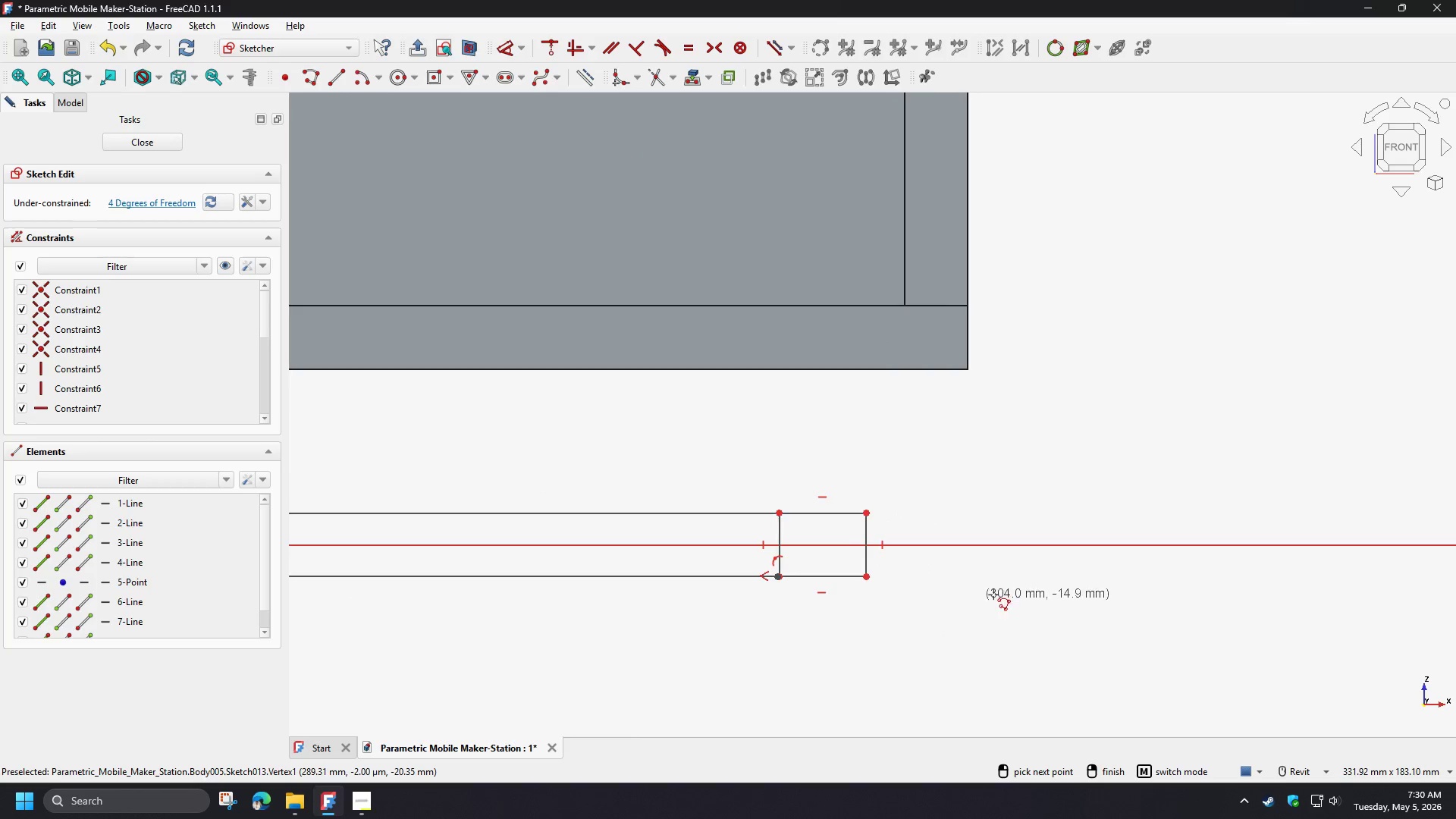 
right_click([994, 595])
 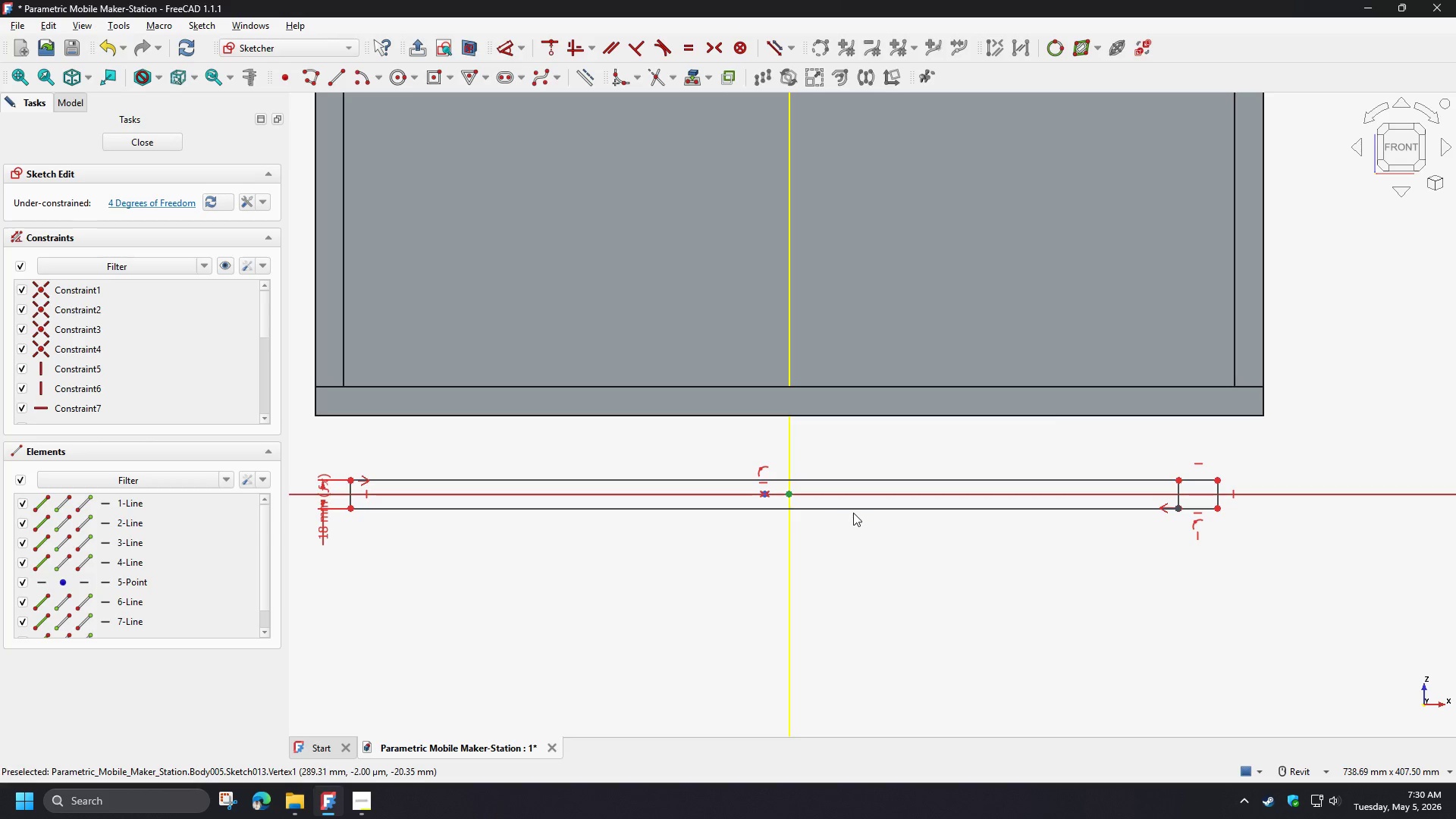 
scroll: coordinate [994, 595], scroll_direction: down, amount: 4.0
 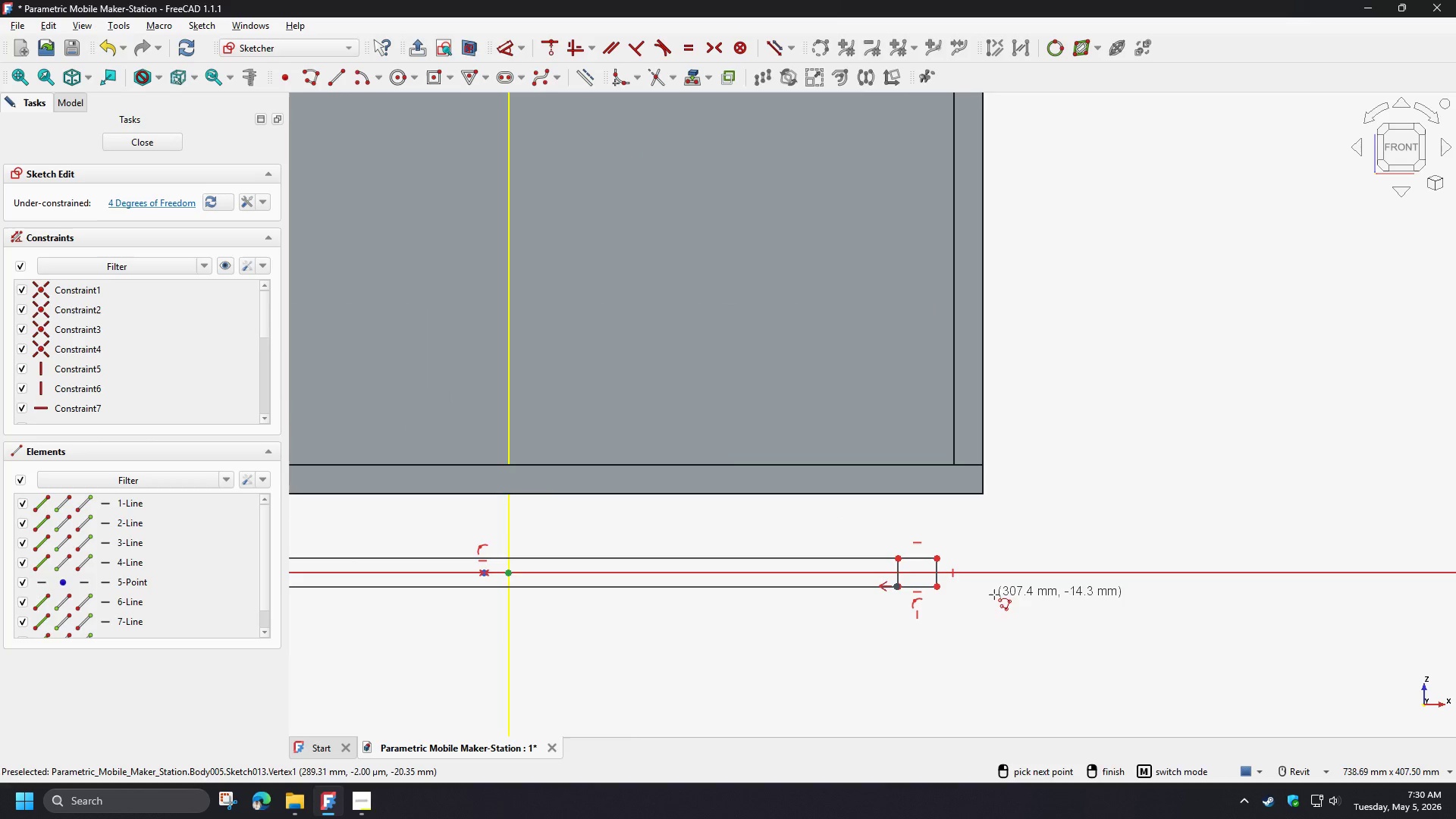 
left_click_drag(start_coordinate=[850, 507], to_coordinate=[827, 520])
 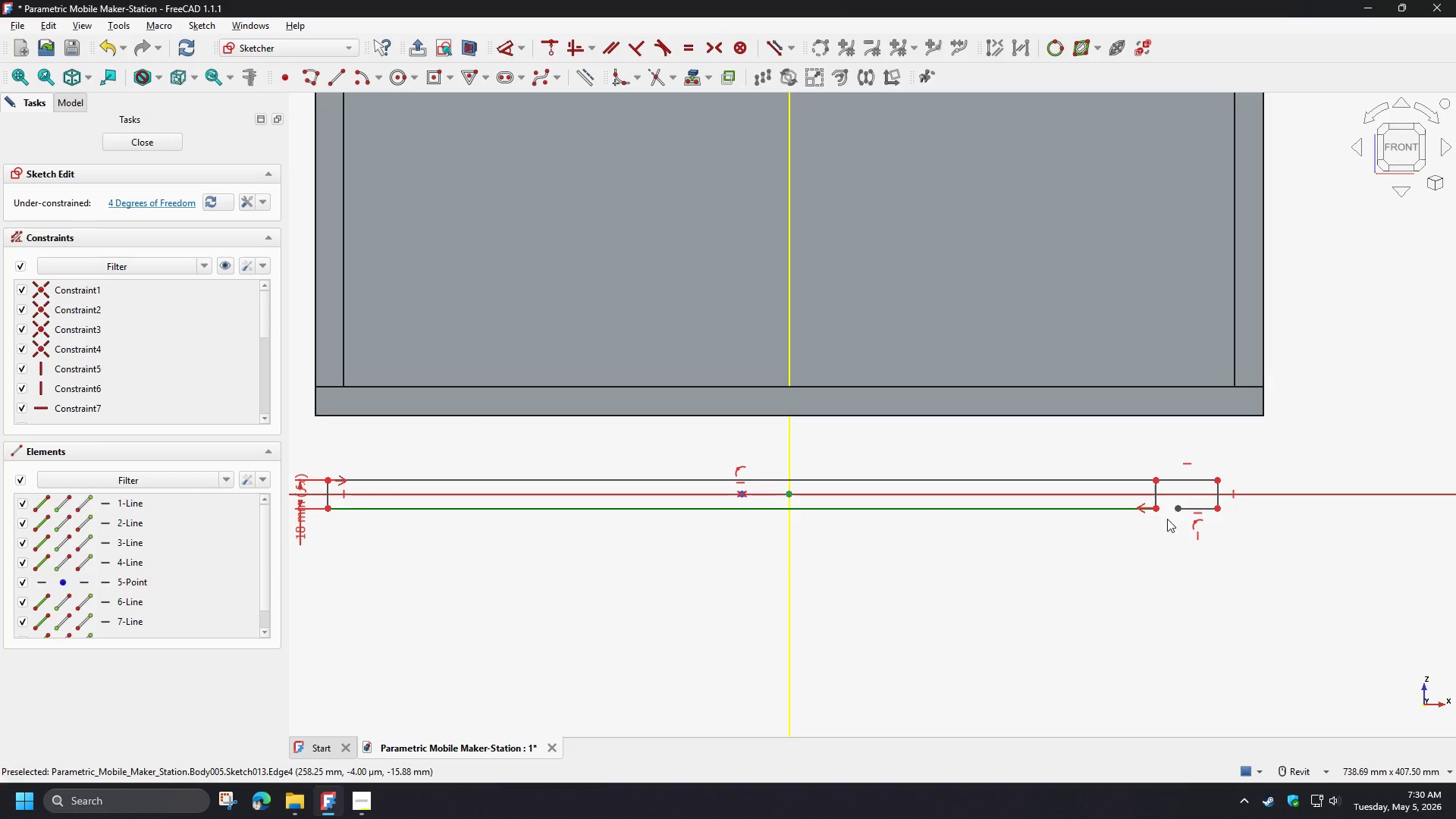 
left_click_drag(start_coordinate=[1182, 516], to_coordinate=[1115, 498])
 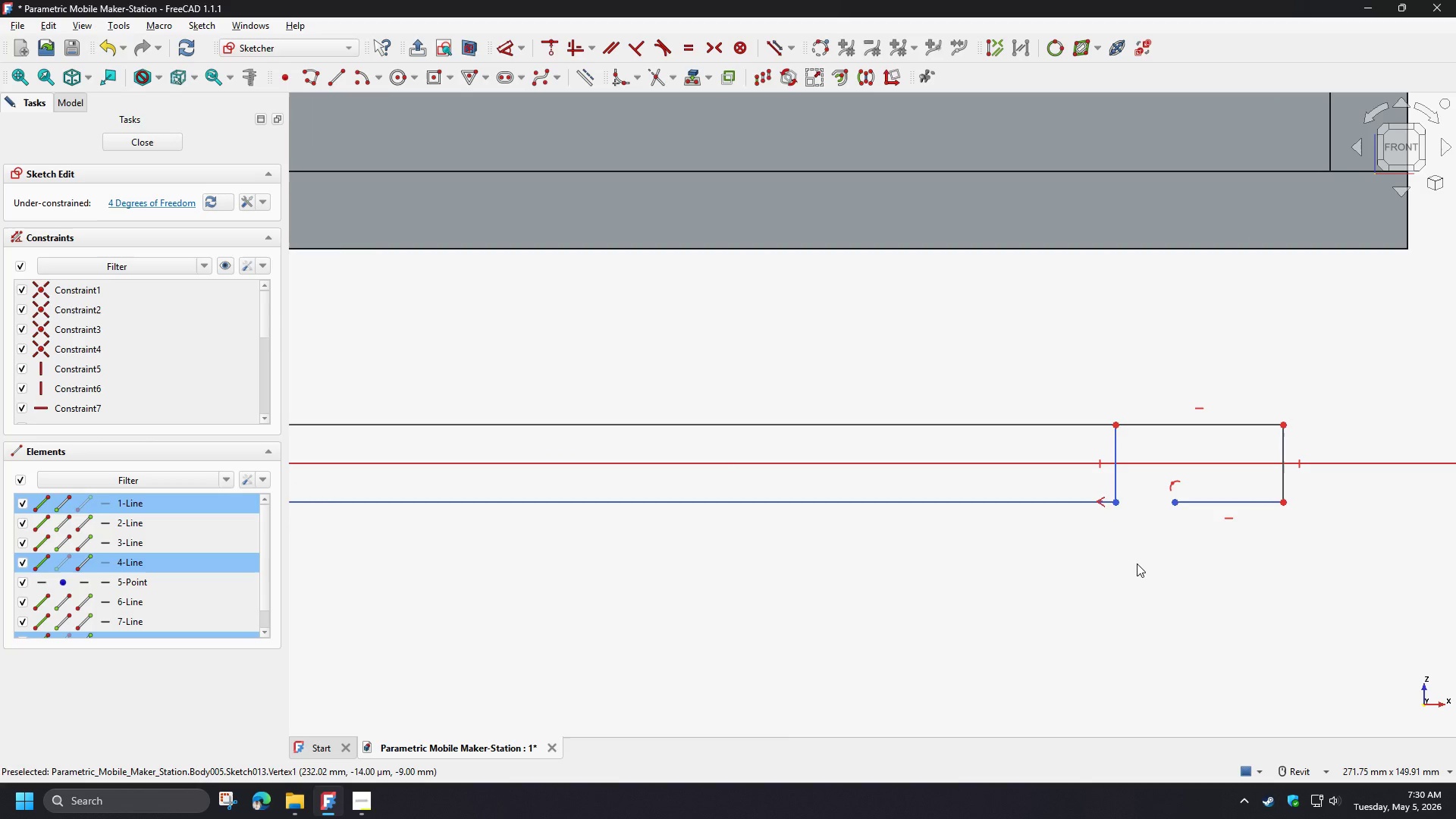 
scroll: coordinate [1179, 512], scroll_direction: up, amount: 5.0
 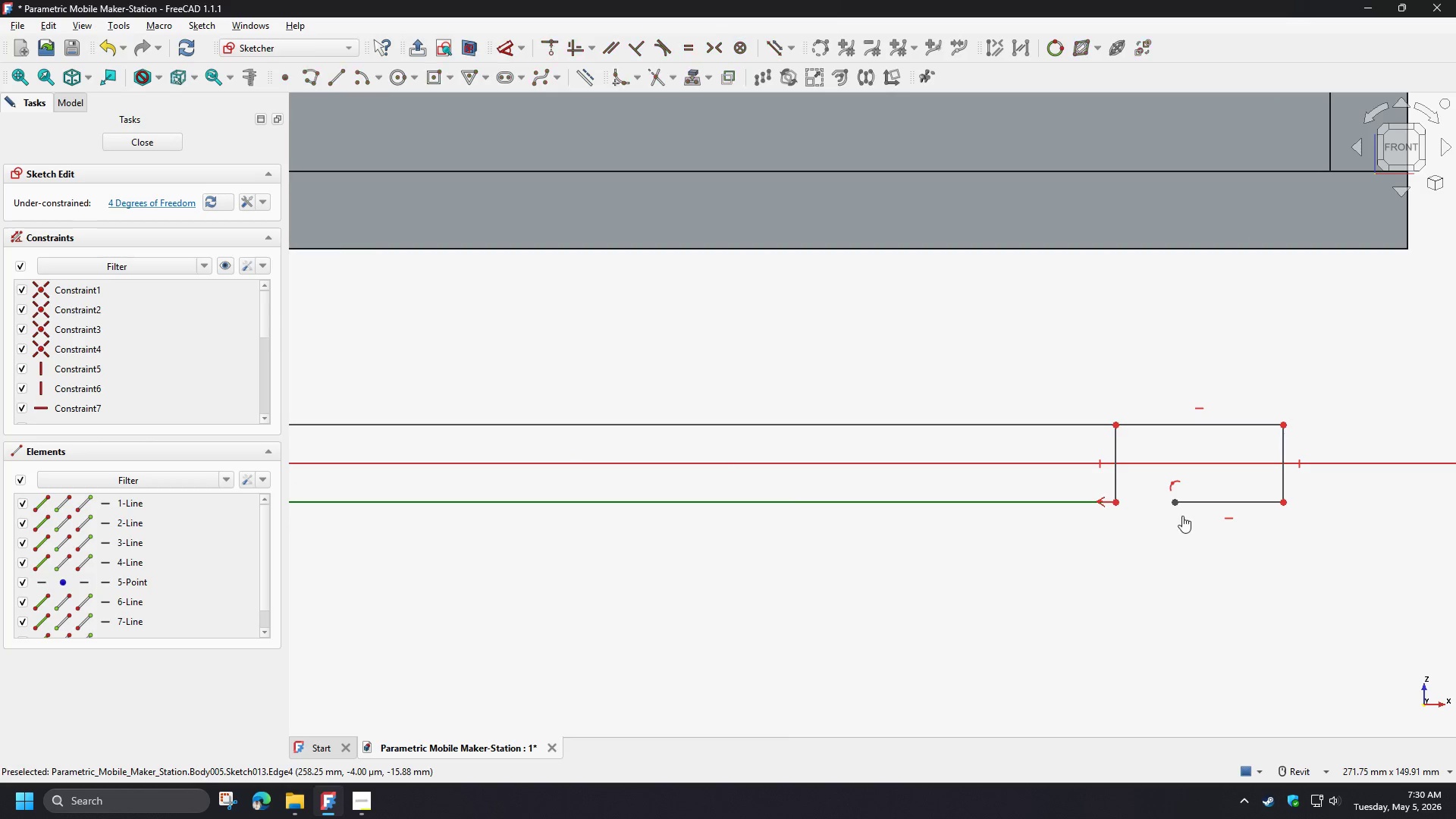 
key(C)
 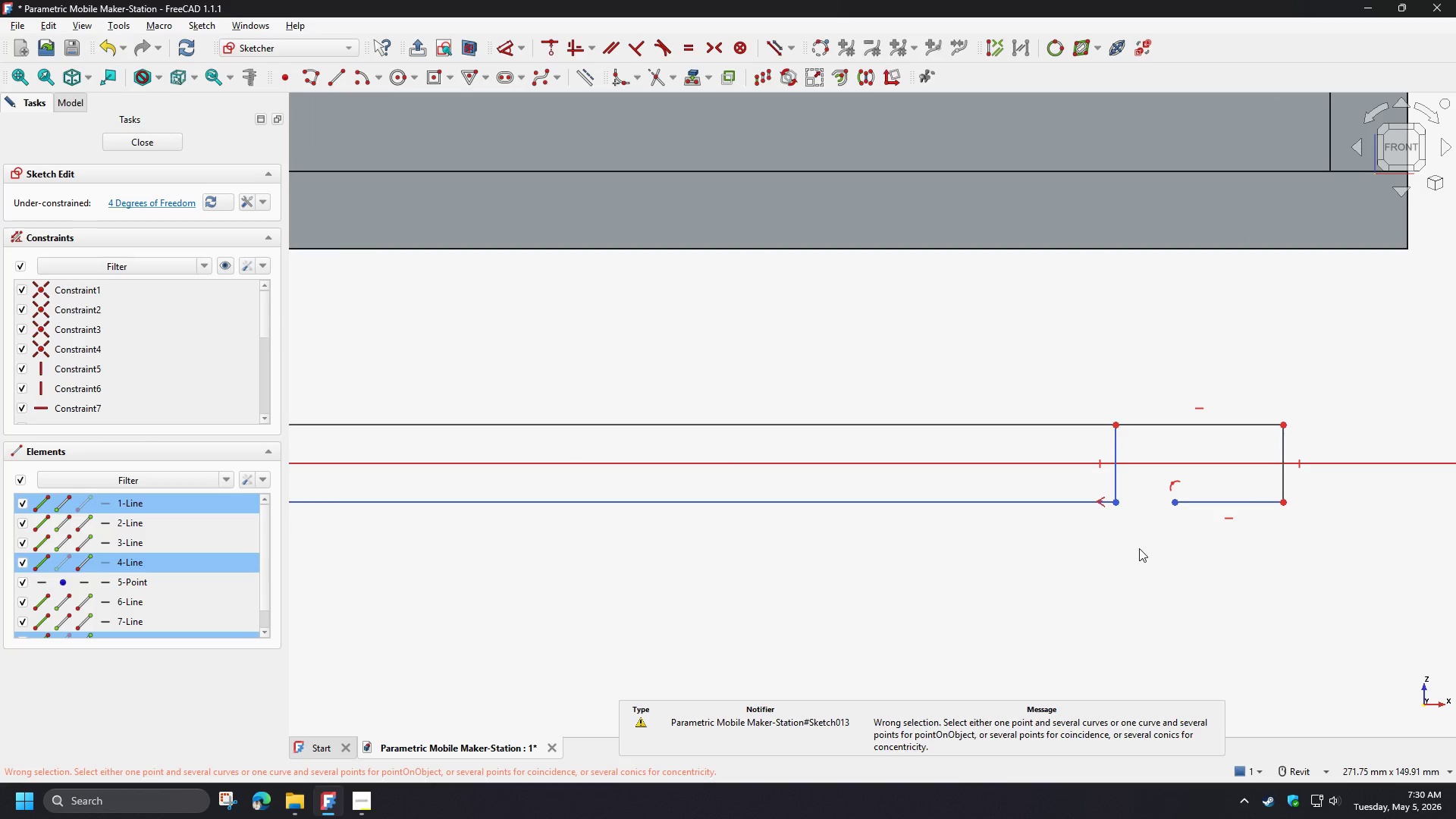 
left_click([1140, 526])
 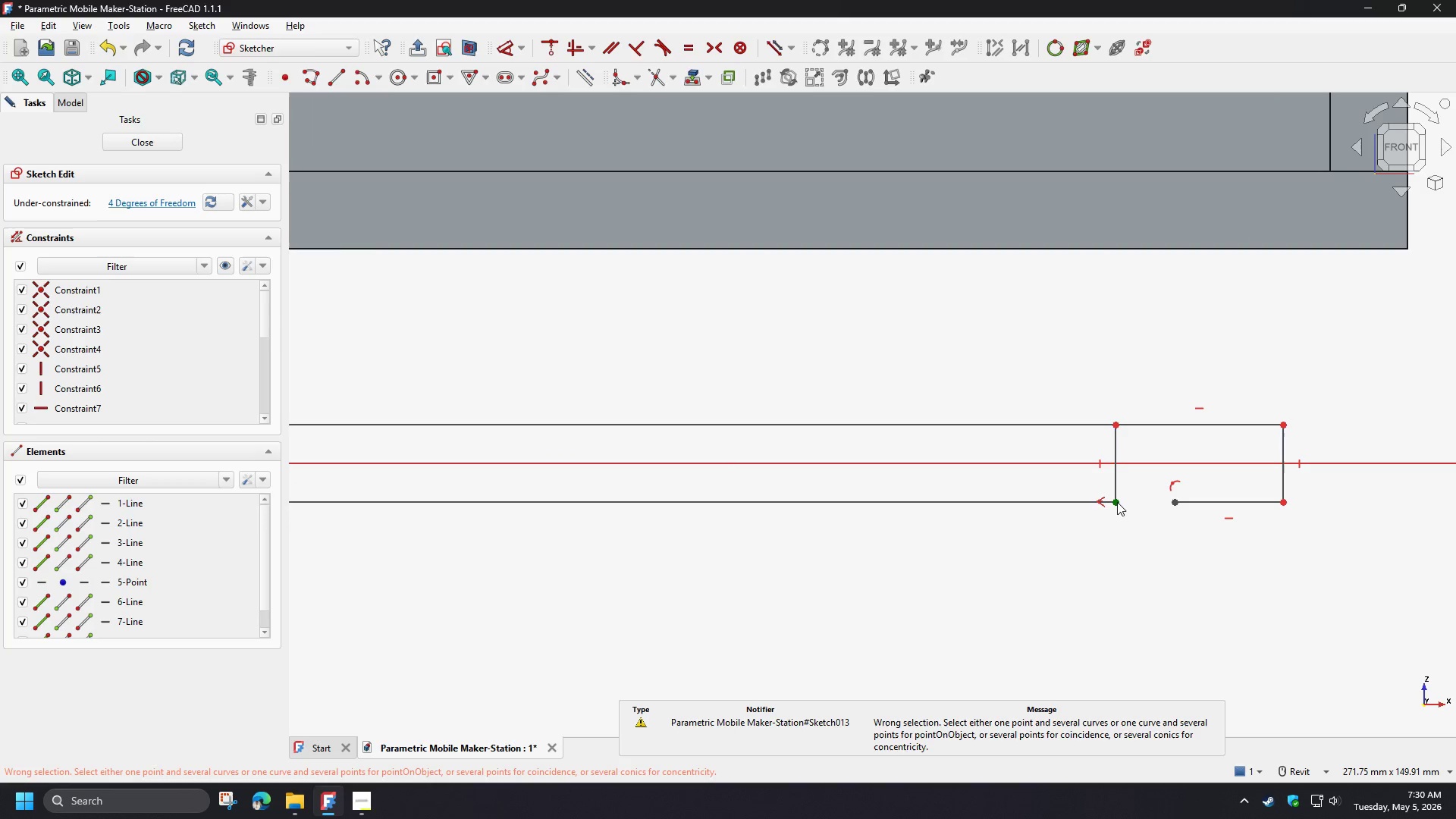 
left_click([1117, 502])
 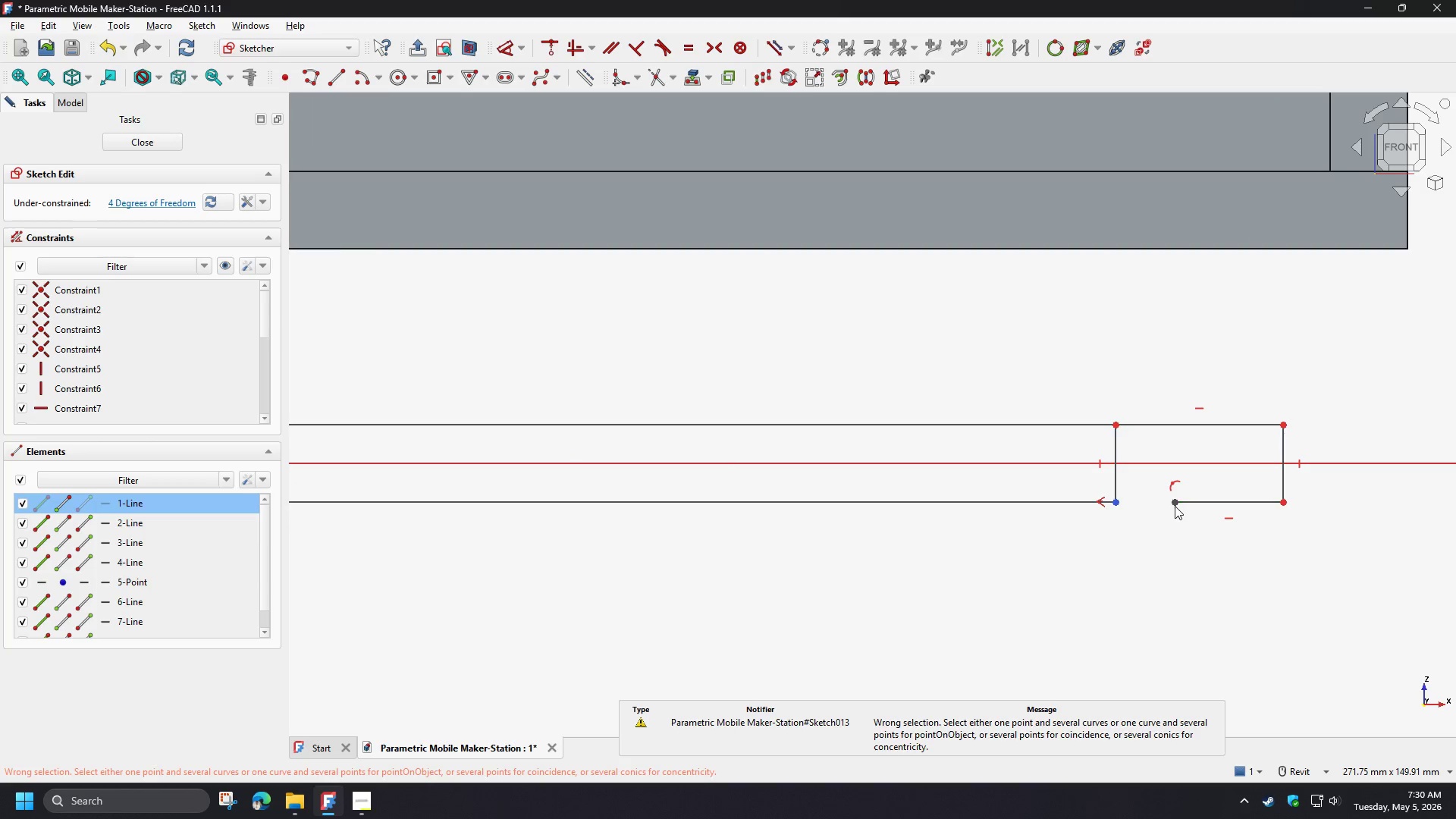 
left_click([1175, 506])
 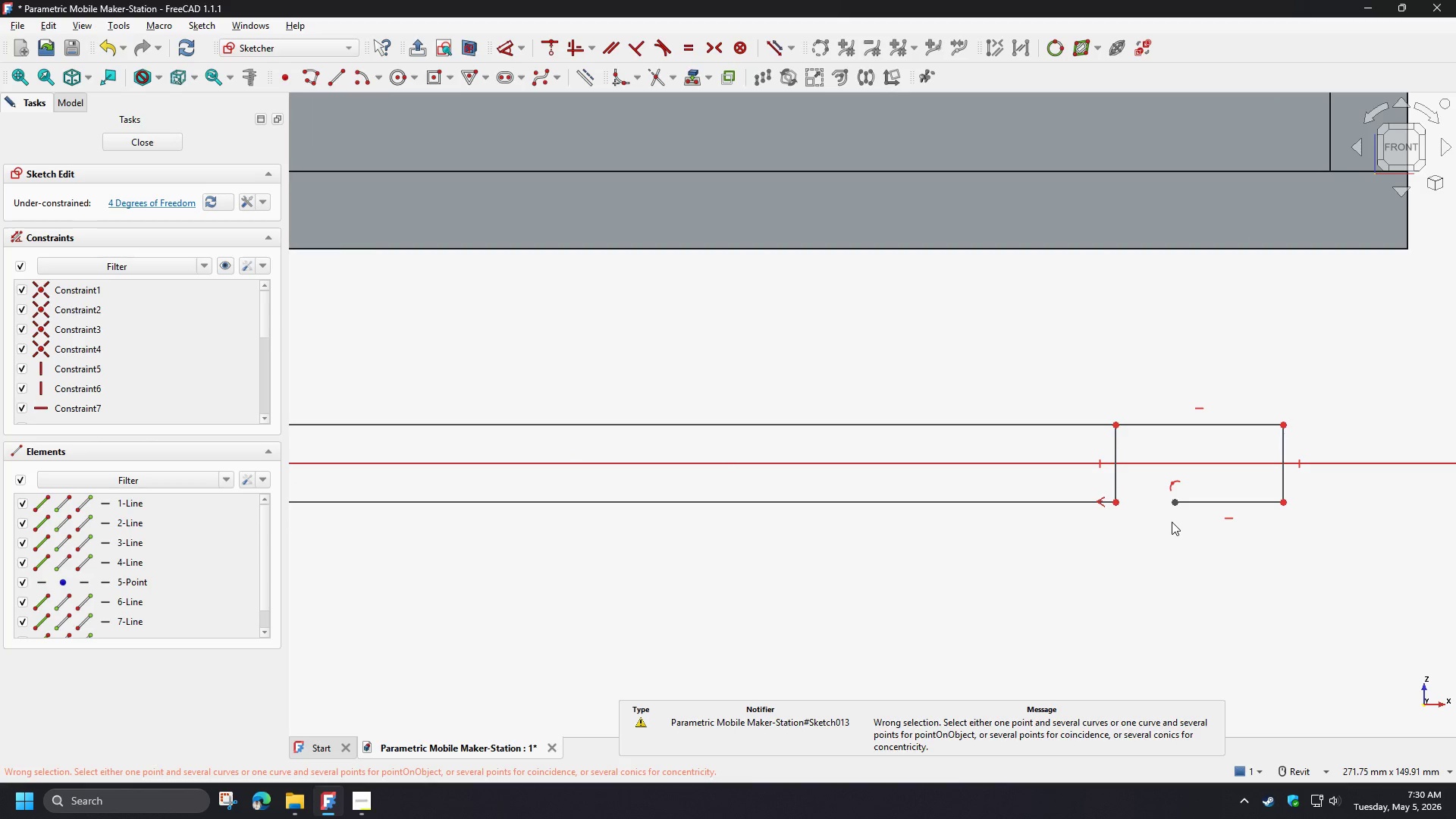 
left_click([1172, 521])
 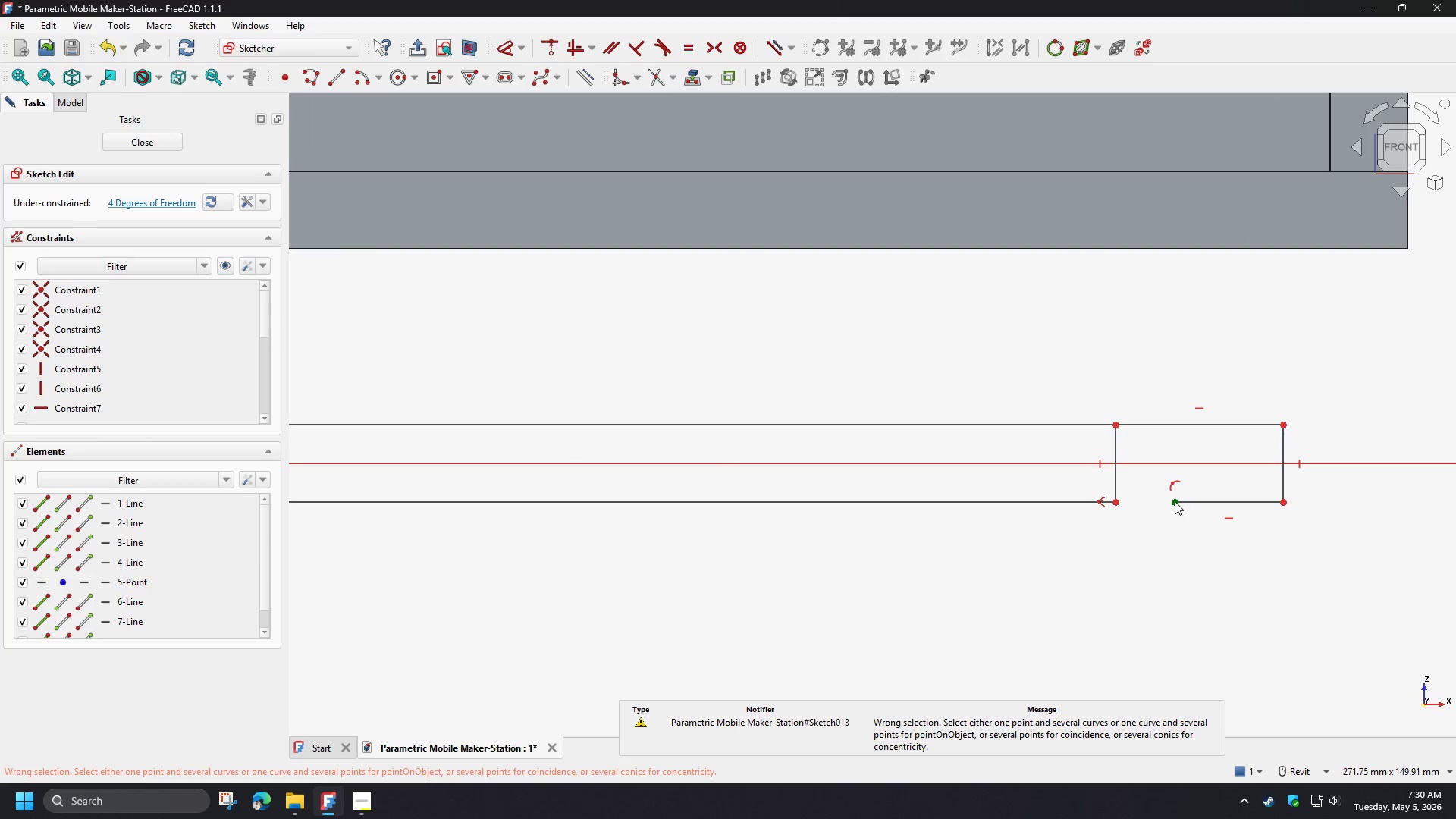 
left_click([1175, 501])
 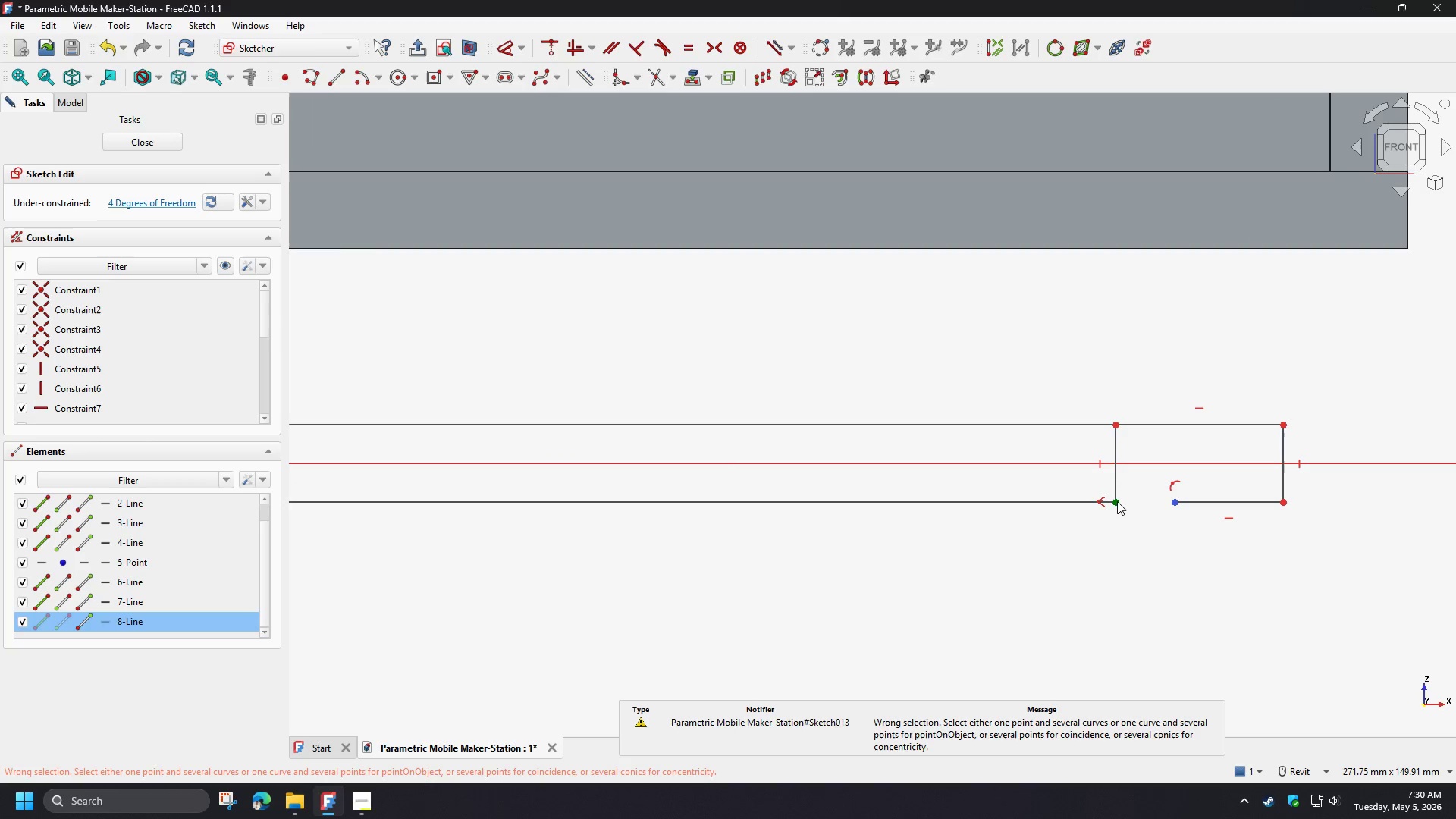 
left_click([1116, 501])
 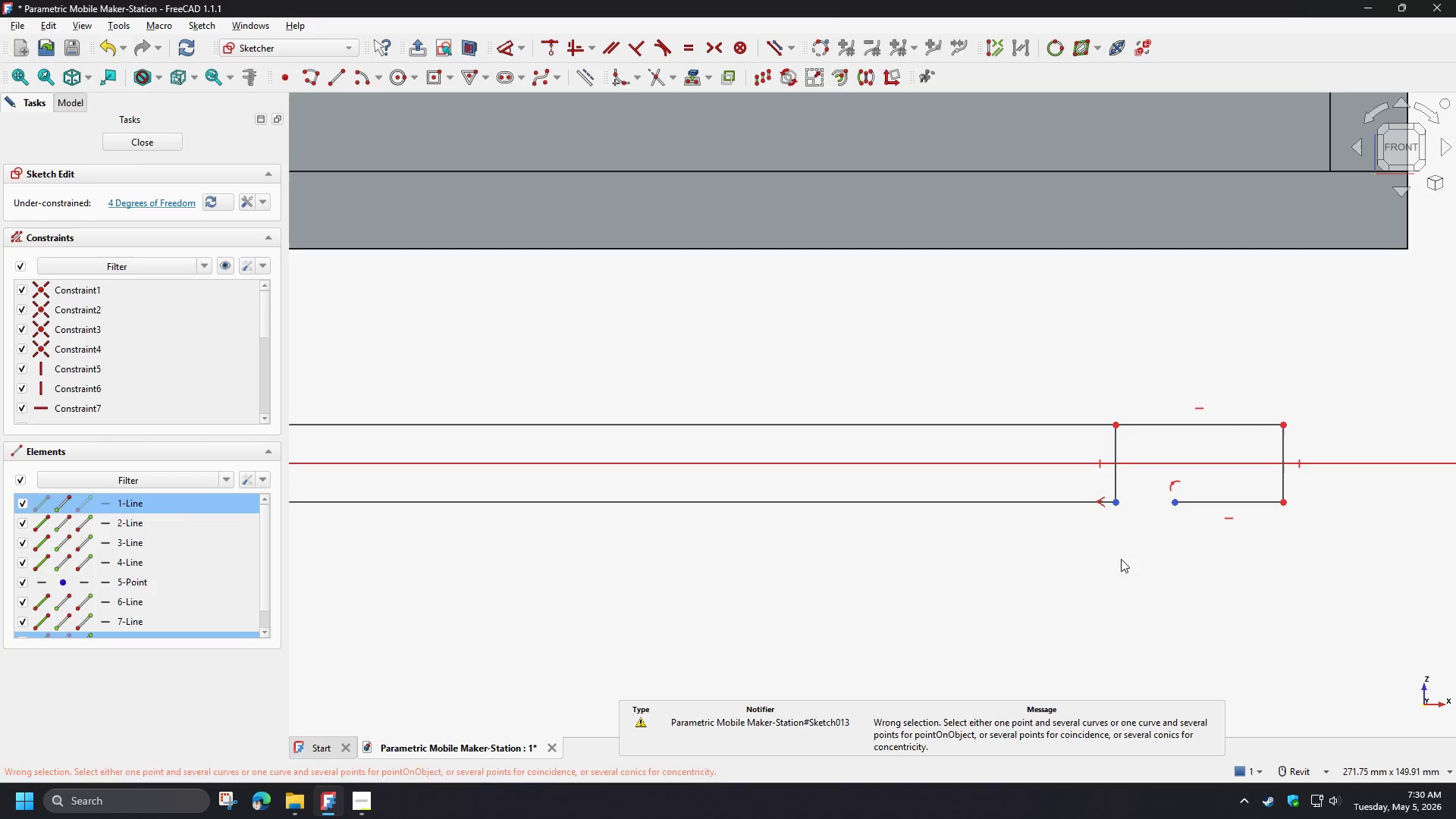 
key(C)
 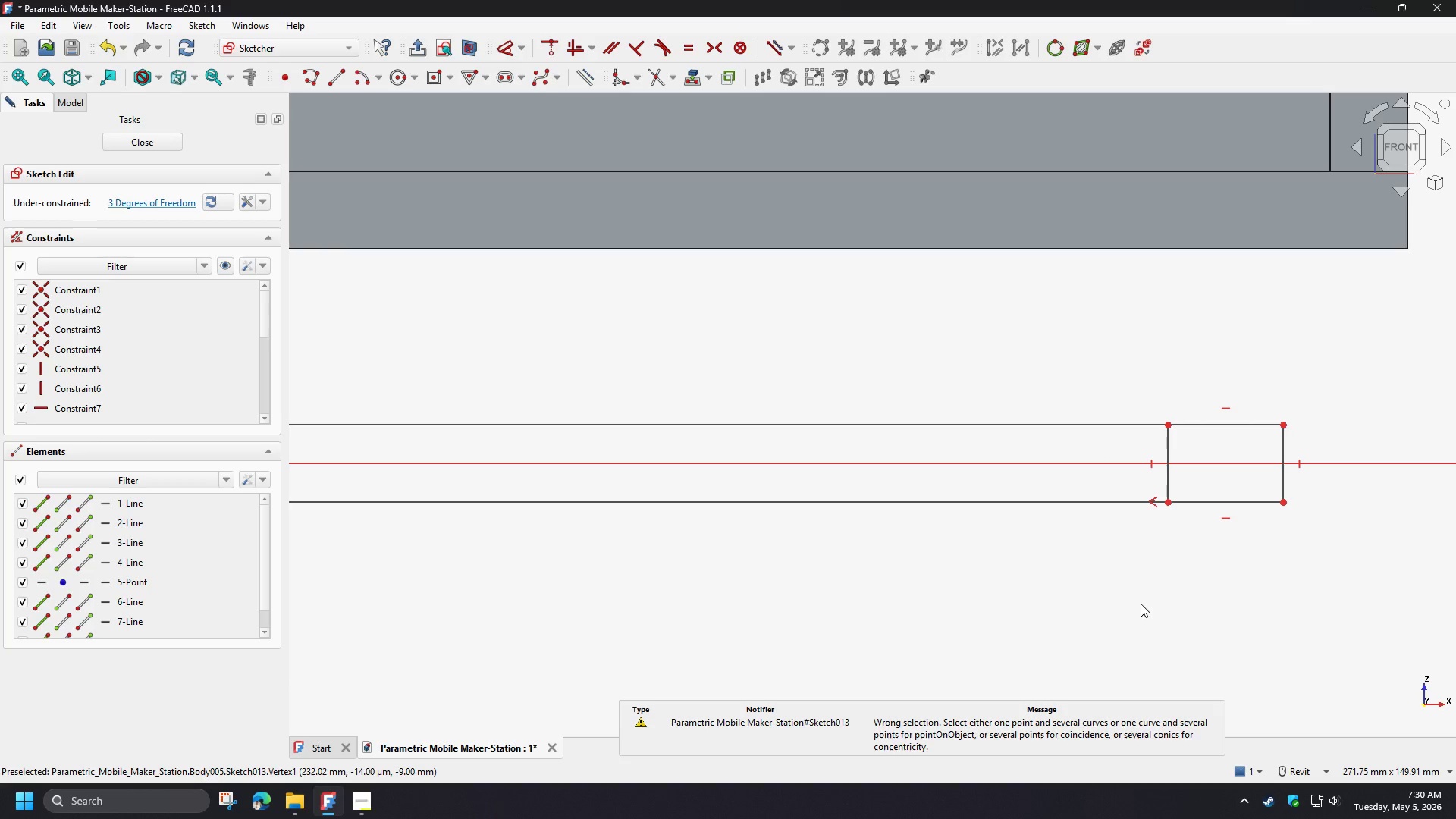 
scroll: coordinate [713, 641], scroll_direction: down, amount: 6.0
 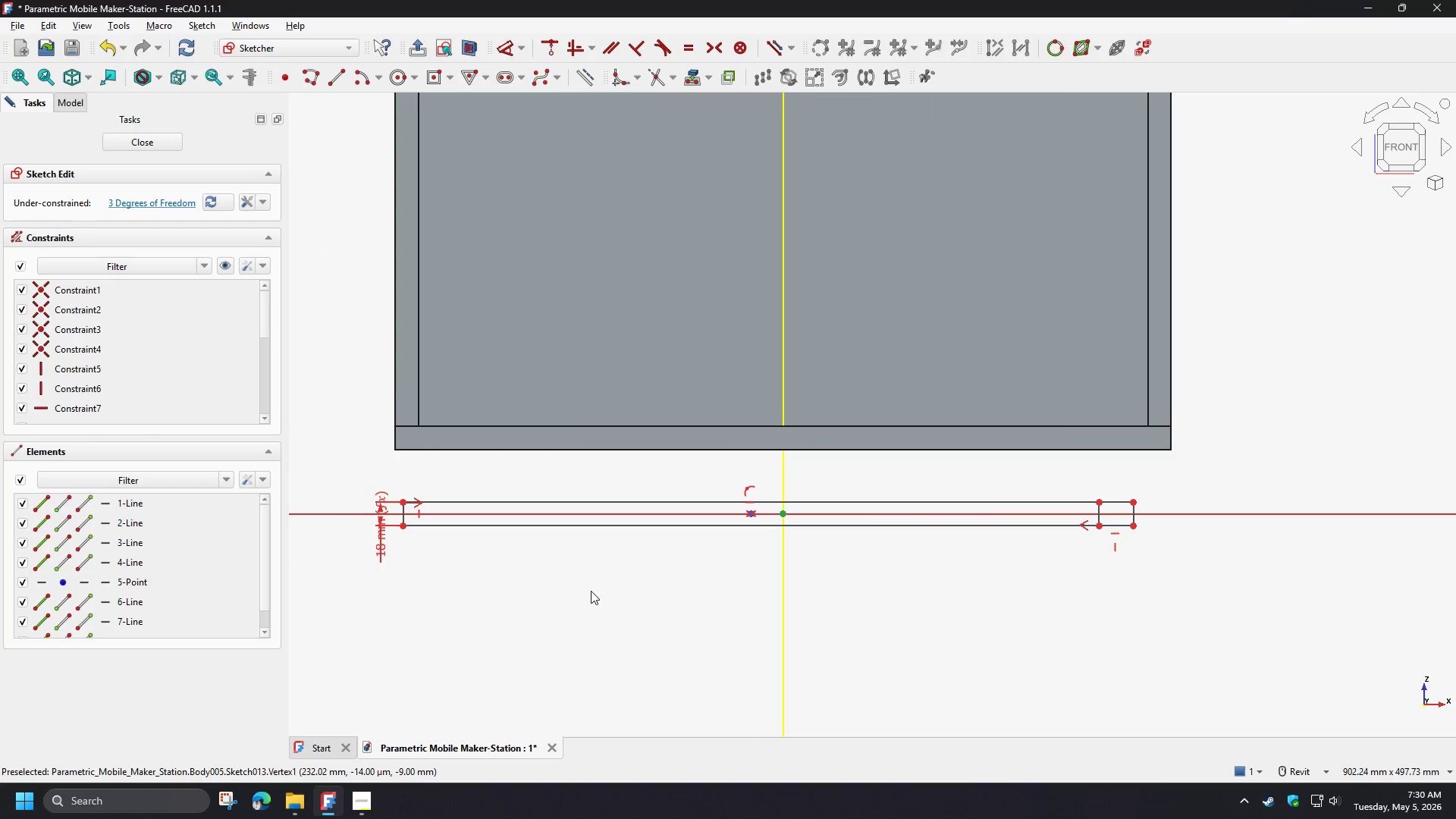 
left_click([592, 591])
 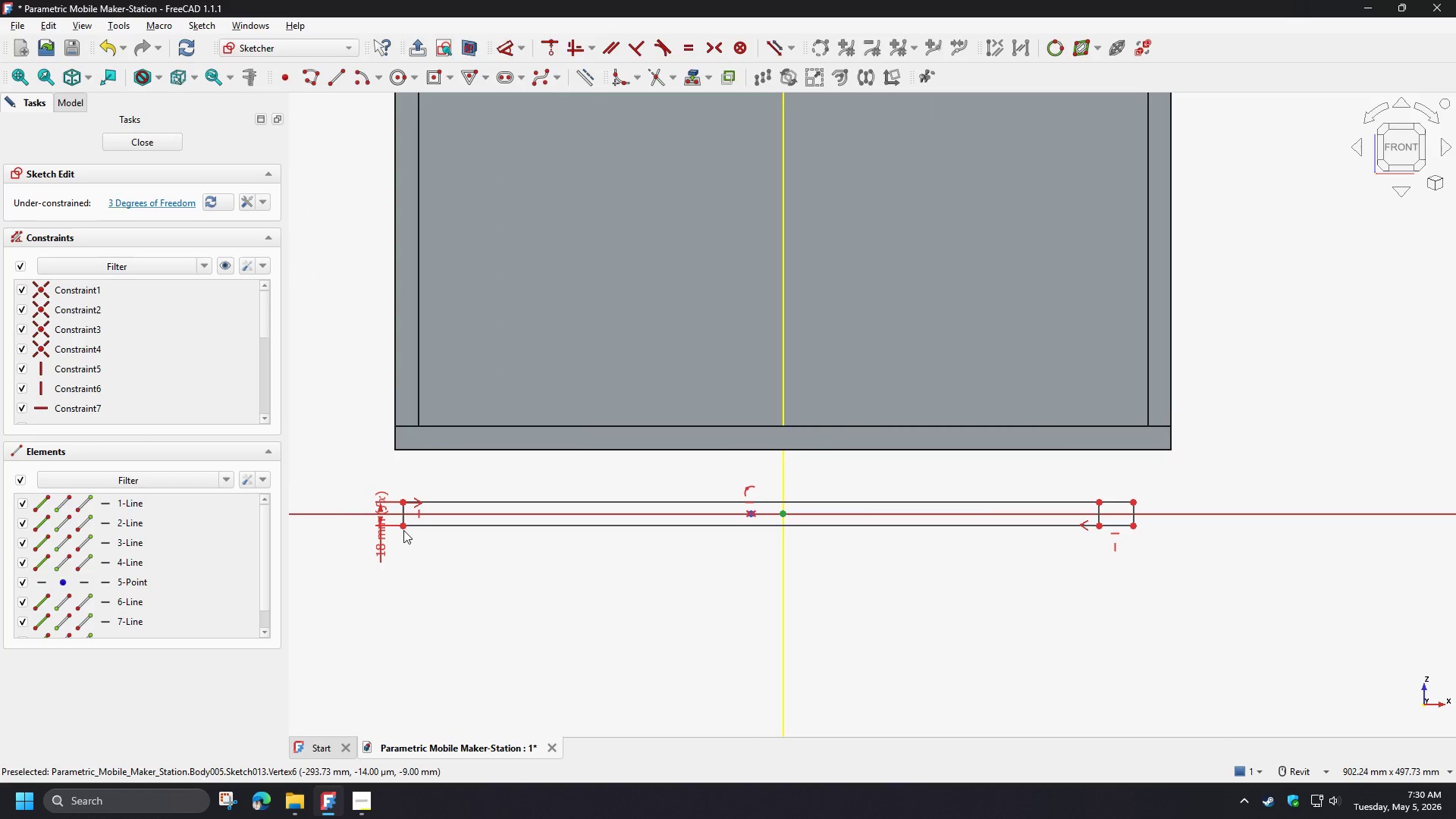 
double_click([412, 544])
 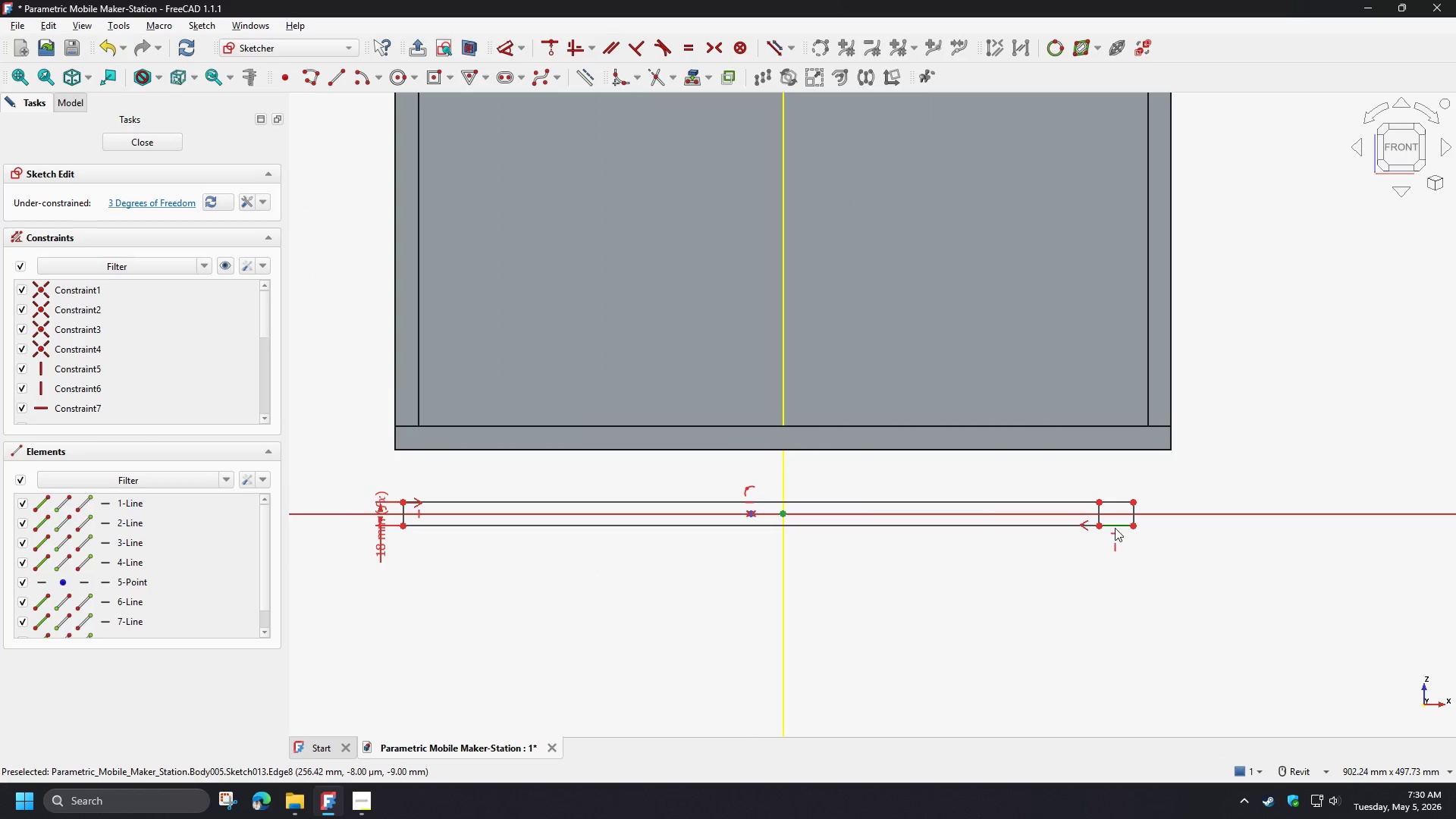 
left_click([1116, 527])
 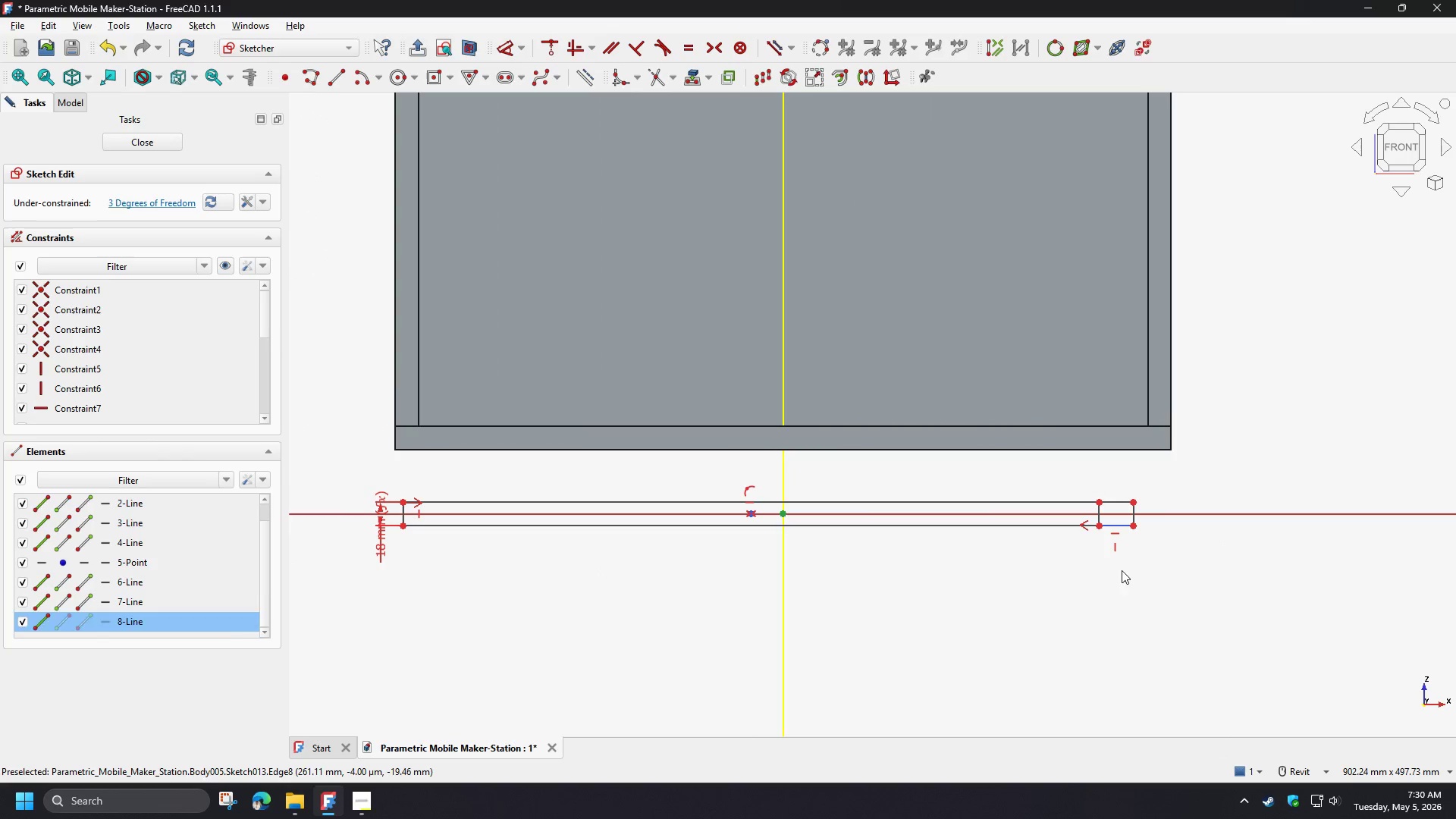 
key(D)
 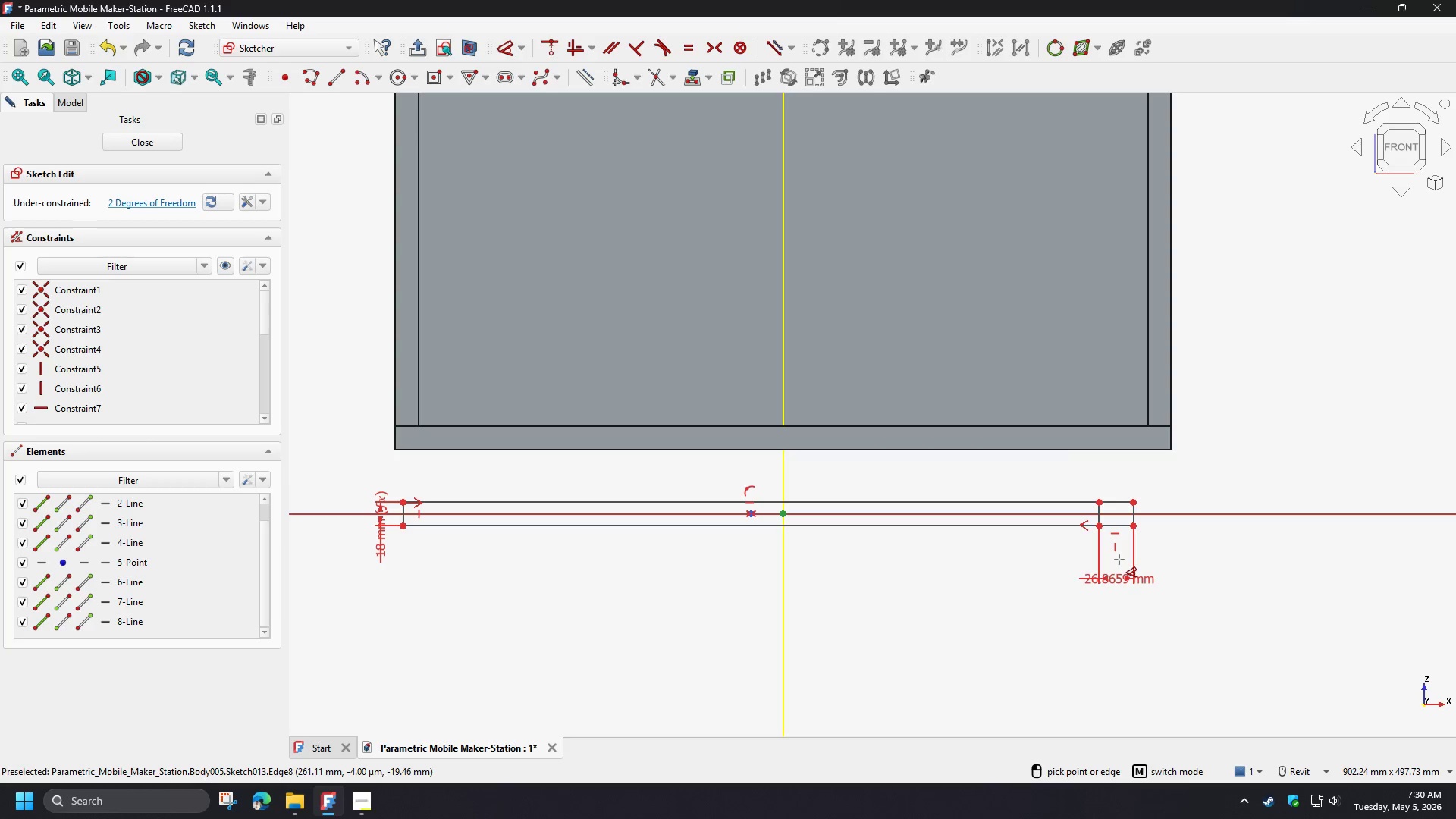 
left_click([1119, 559])
 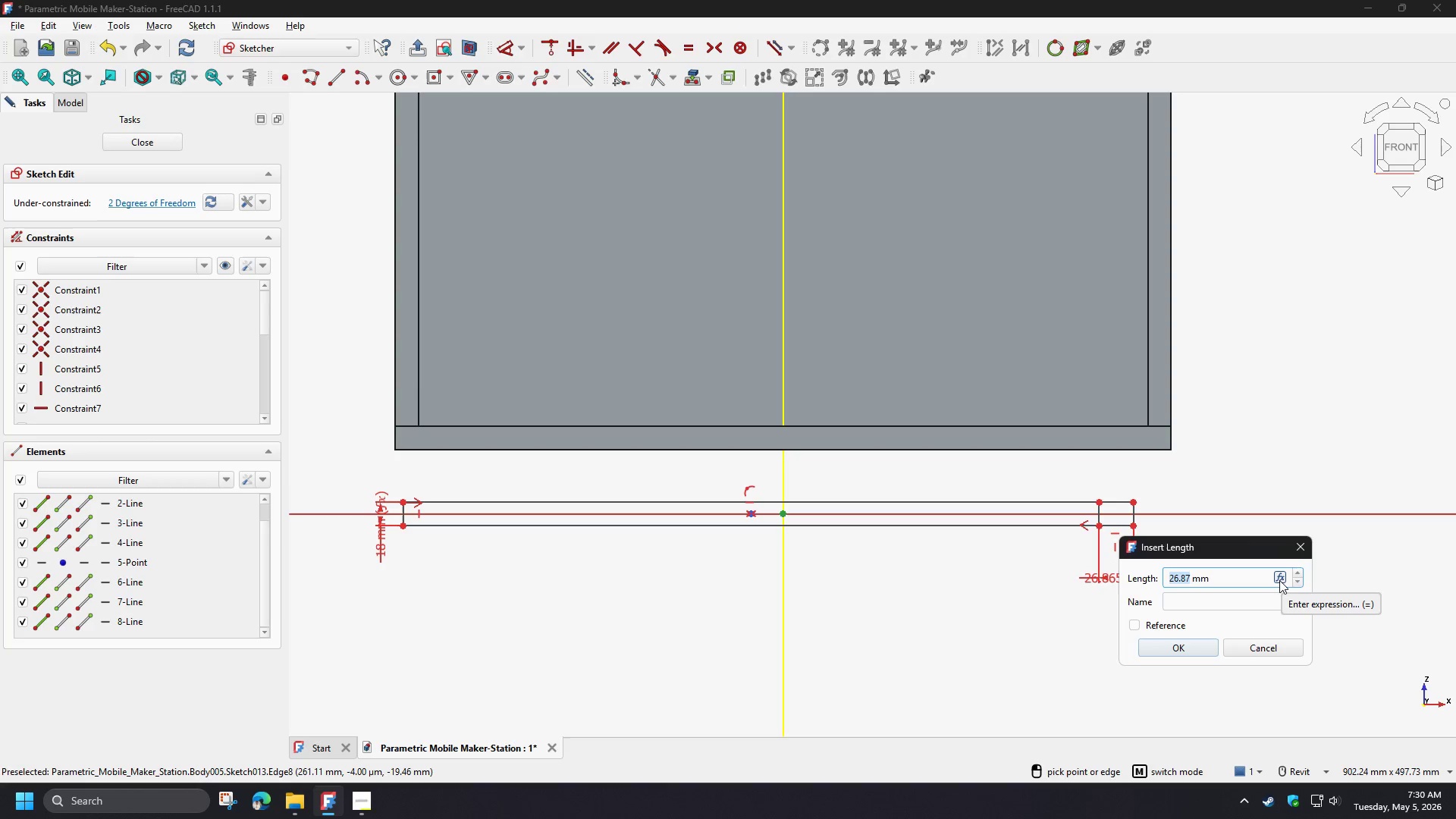 
left_click([1279, 580])
 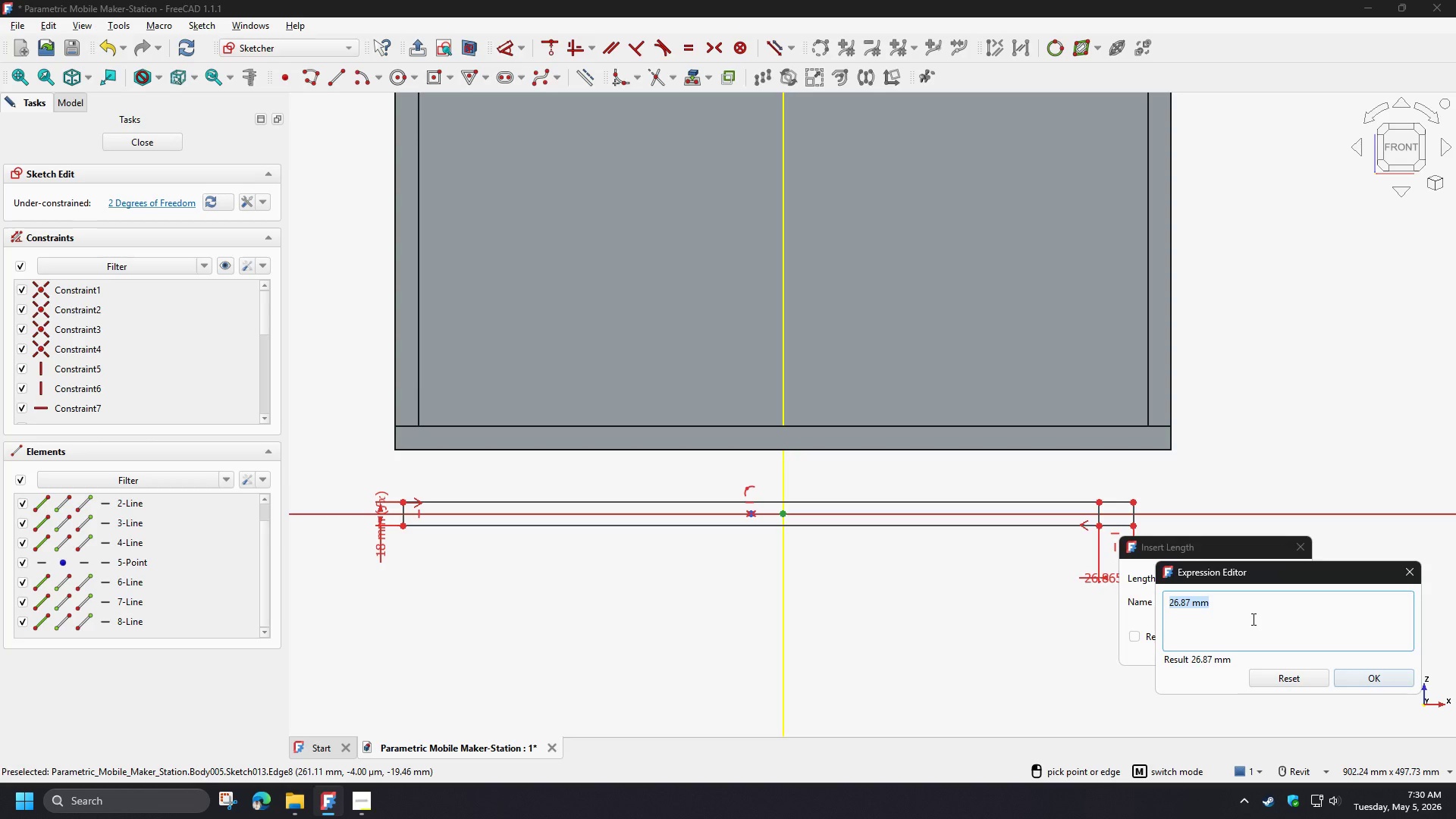 
wait(5.64)
 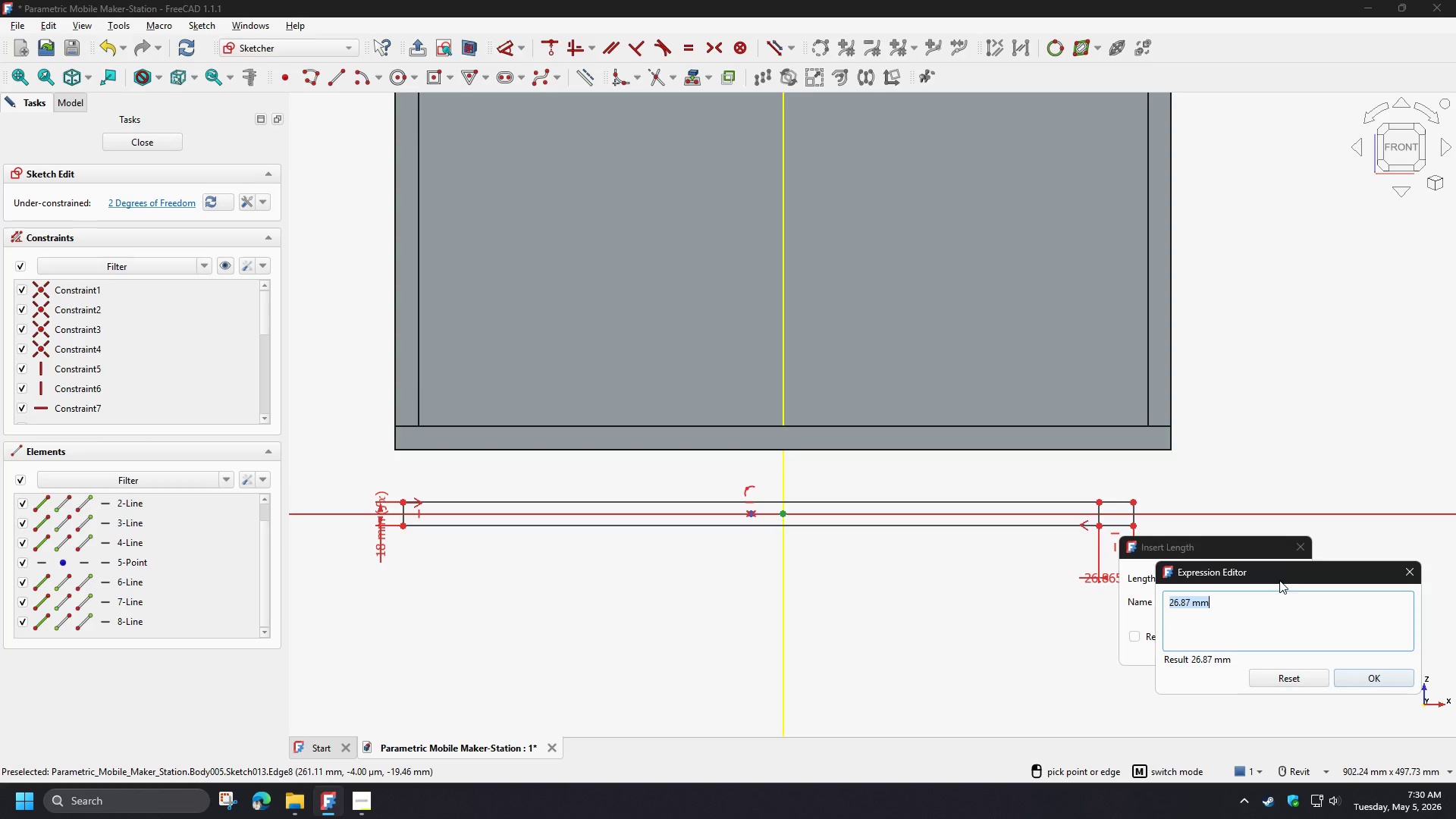 
key(Numpad1)
 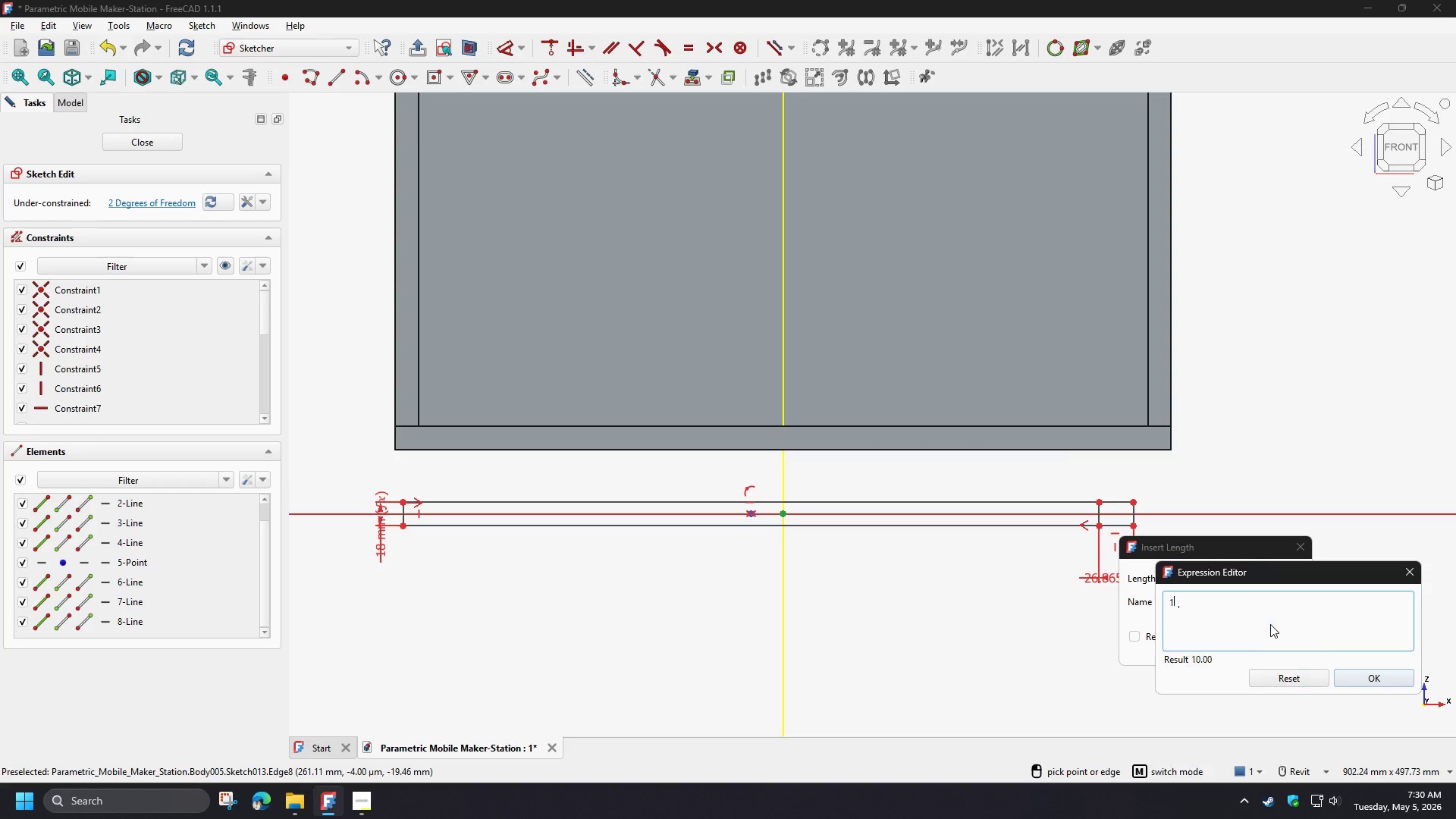 
key(Numpad0)
 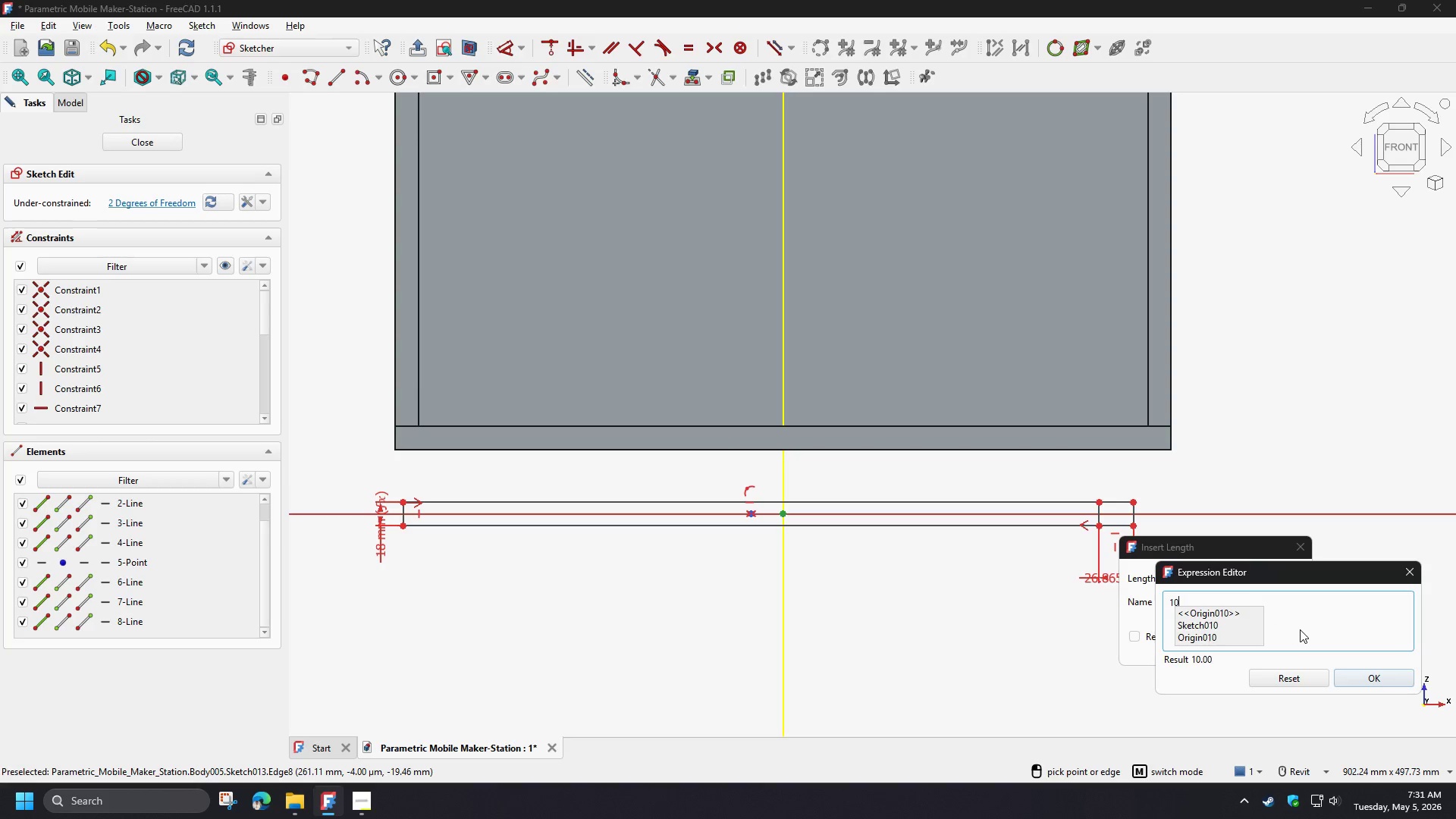 
left_click([1307, 629])
 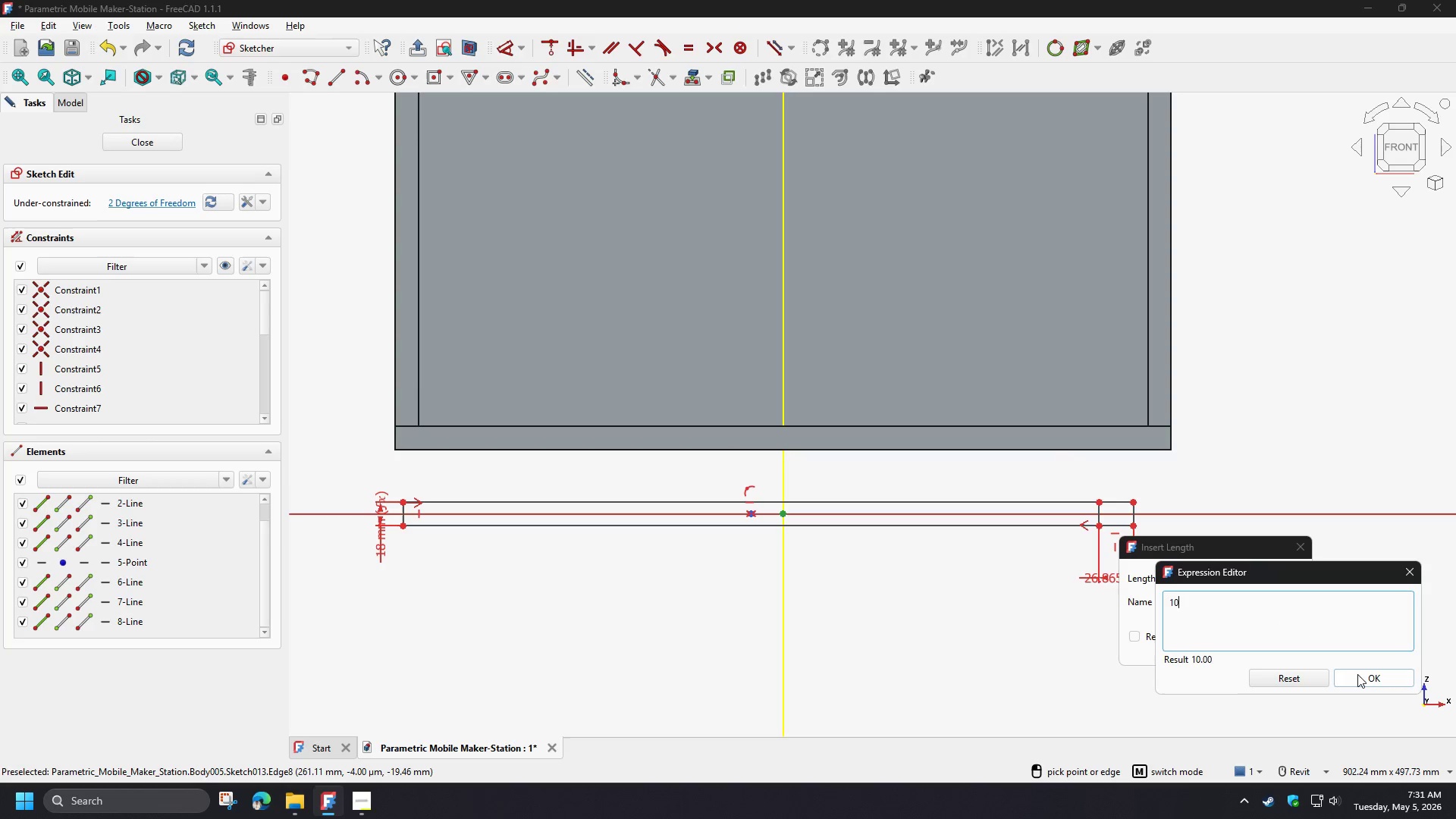 
left_click([1359, 674])
 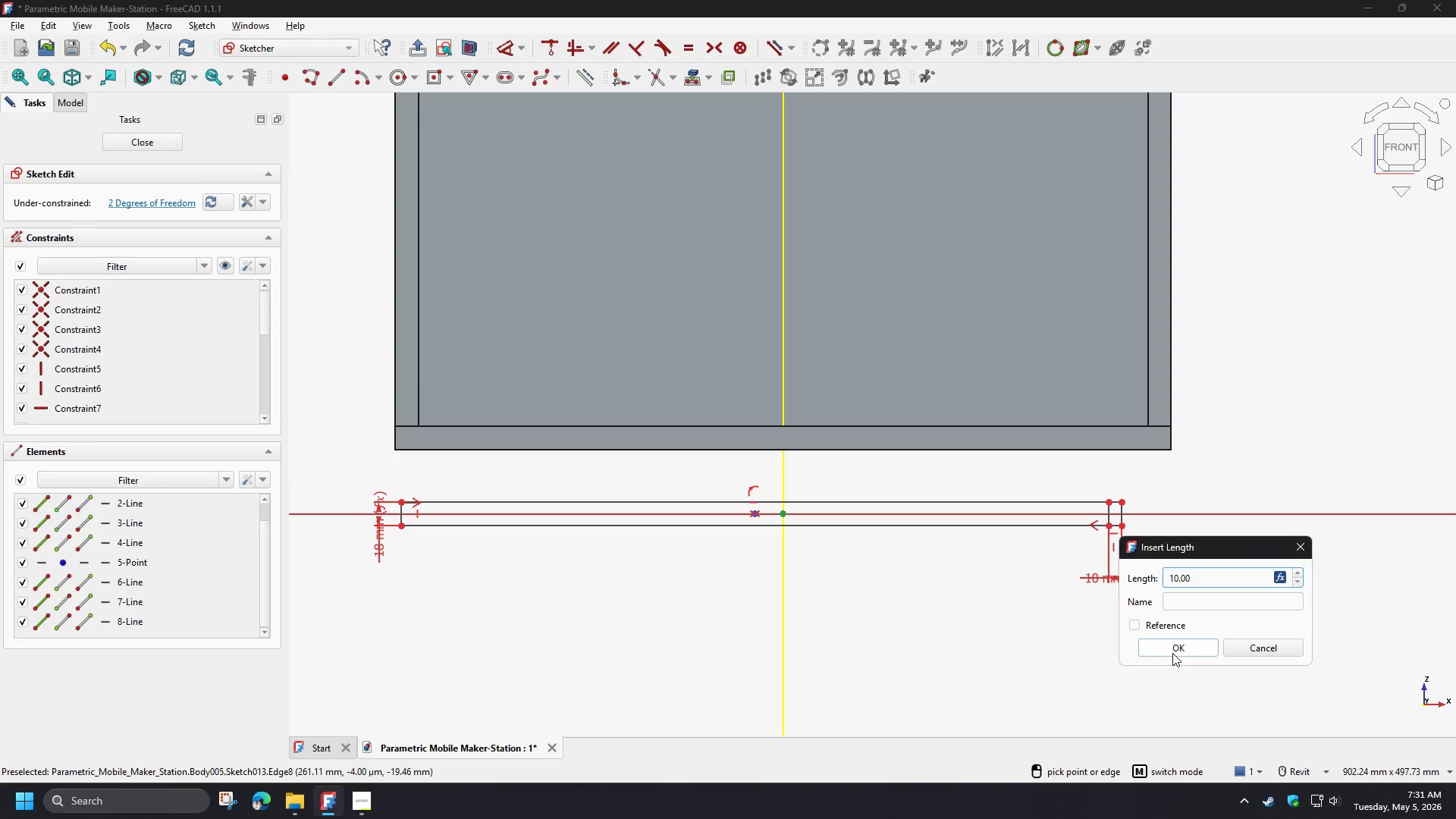 
left_click([1172, 653])
 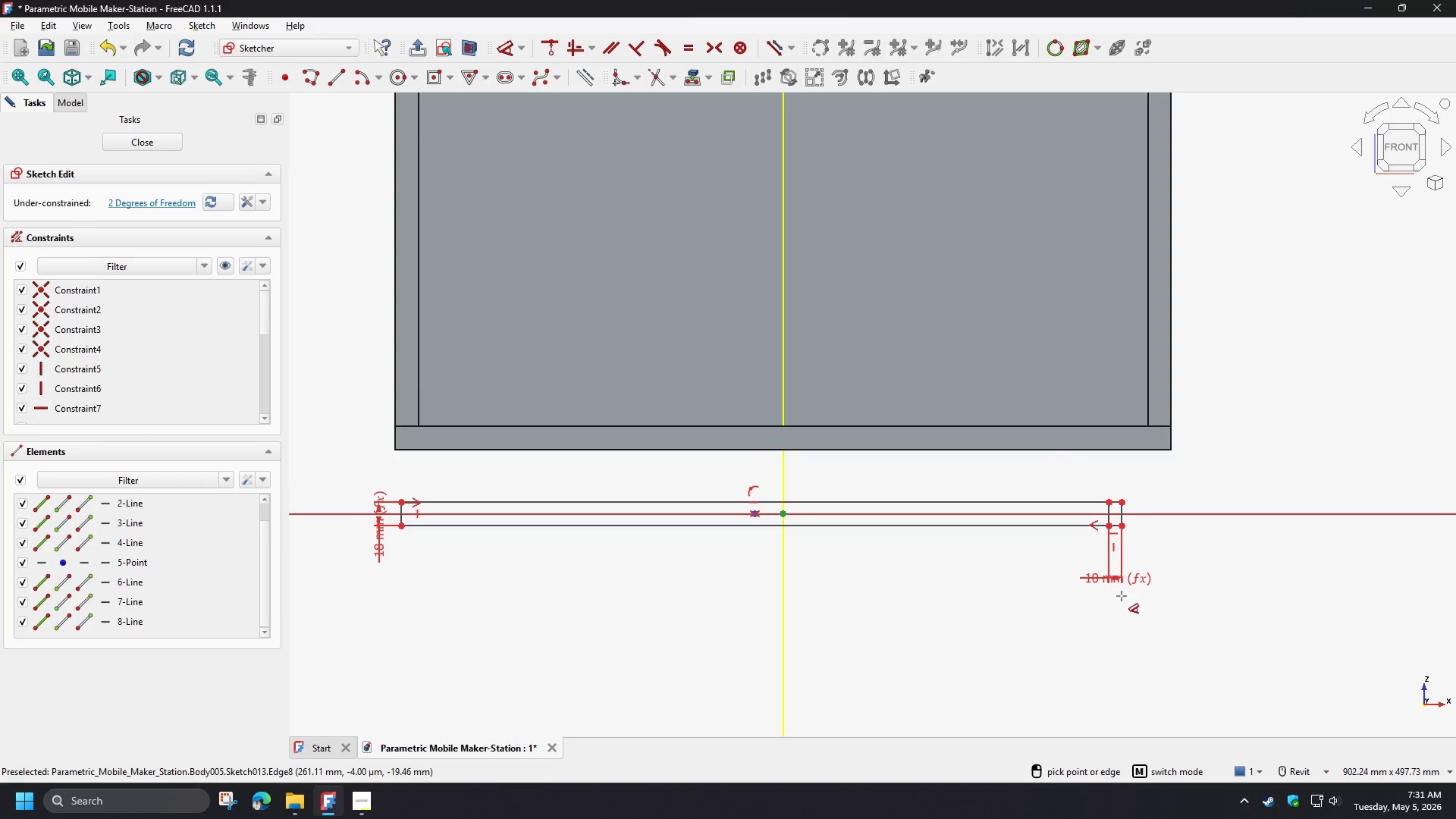 
scroll: coordinate [1197, 504], scroll_direction: up, amount: 7.0
 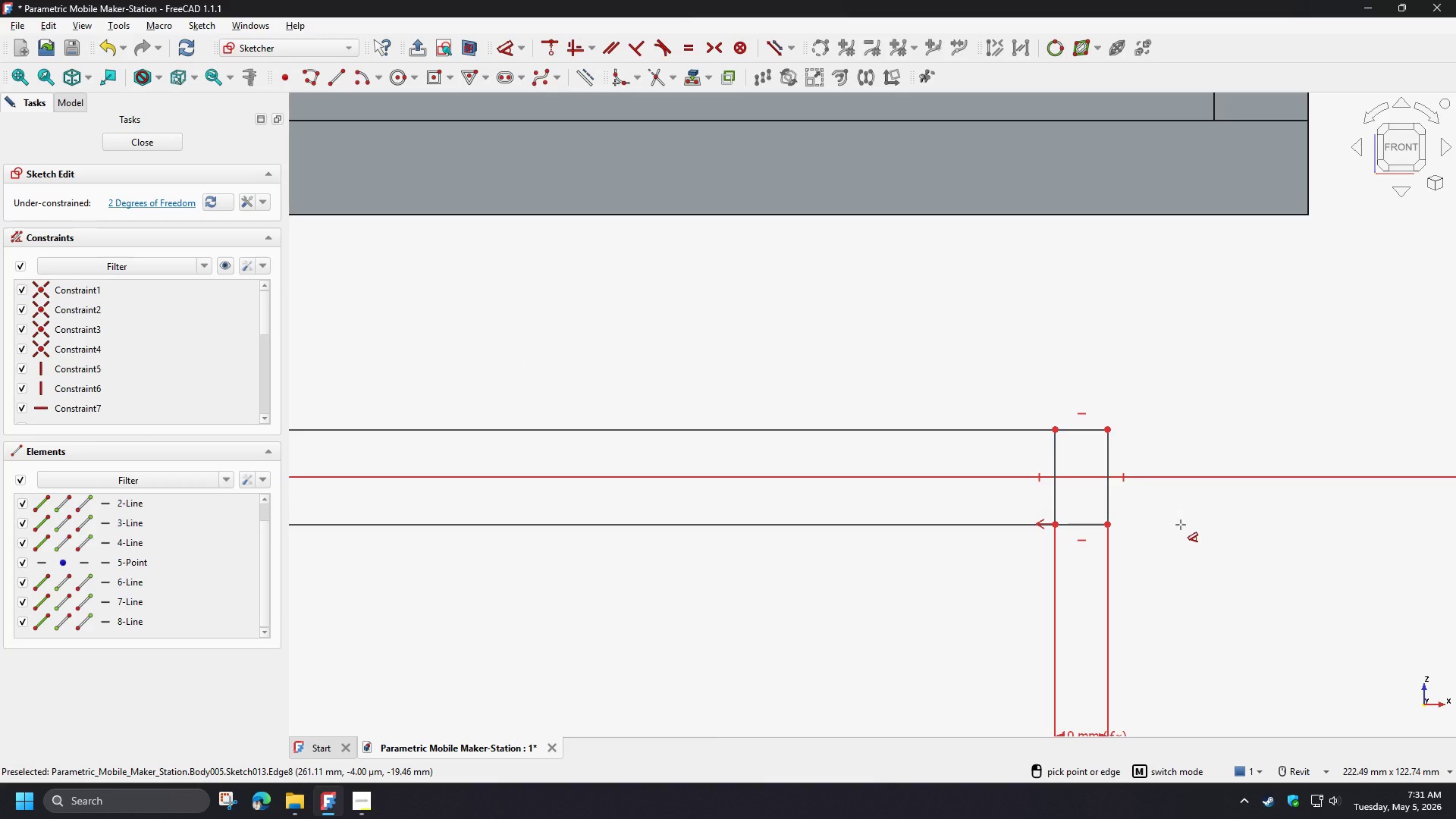 
scroll: coordinate [1190, 557], scroll_direction: down, amount: 6.0
 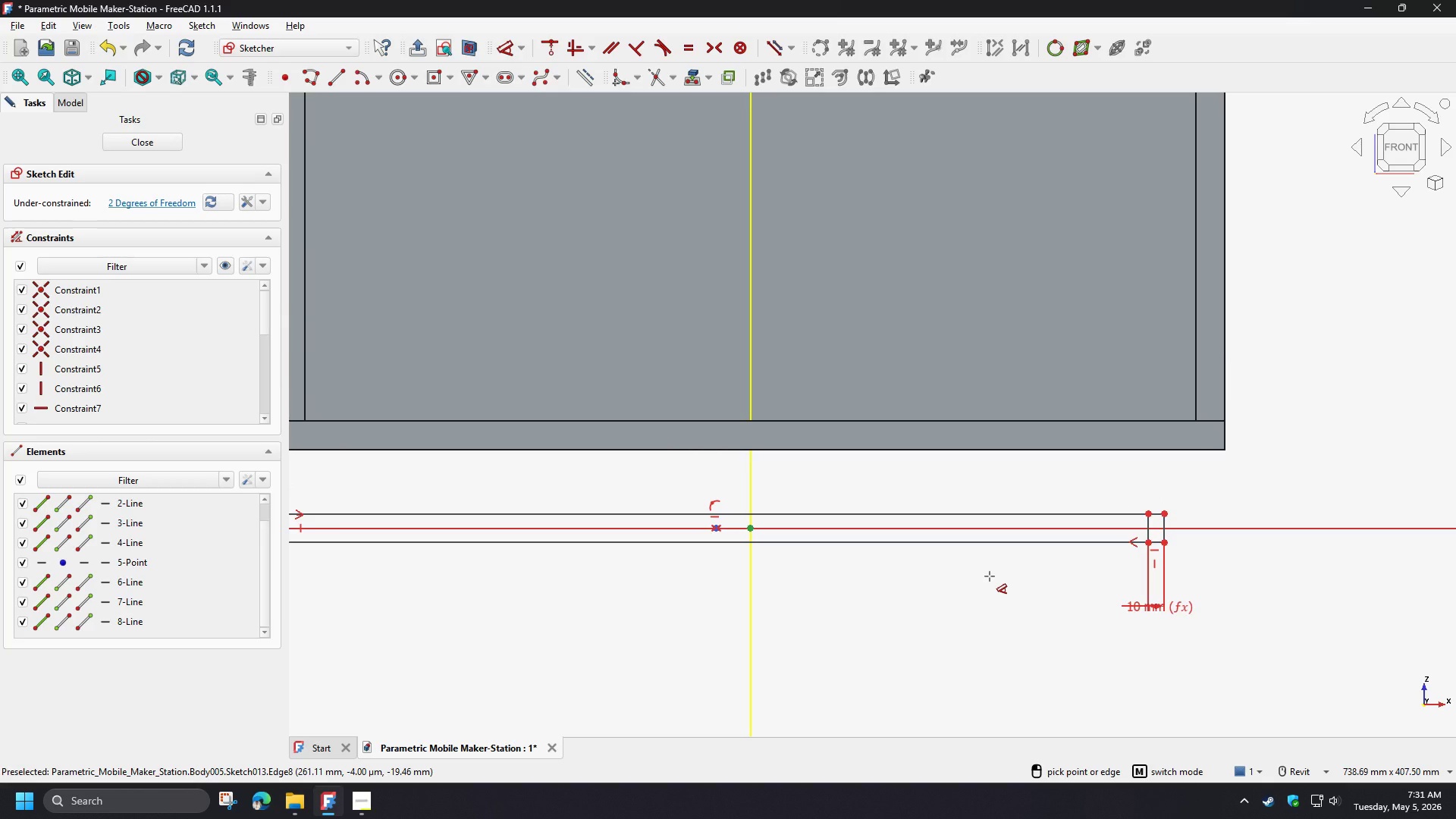 
right_click([990, 576])
 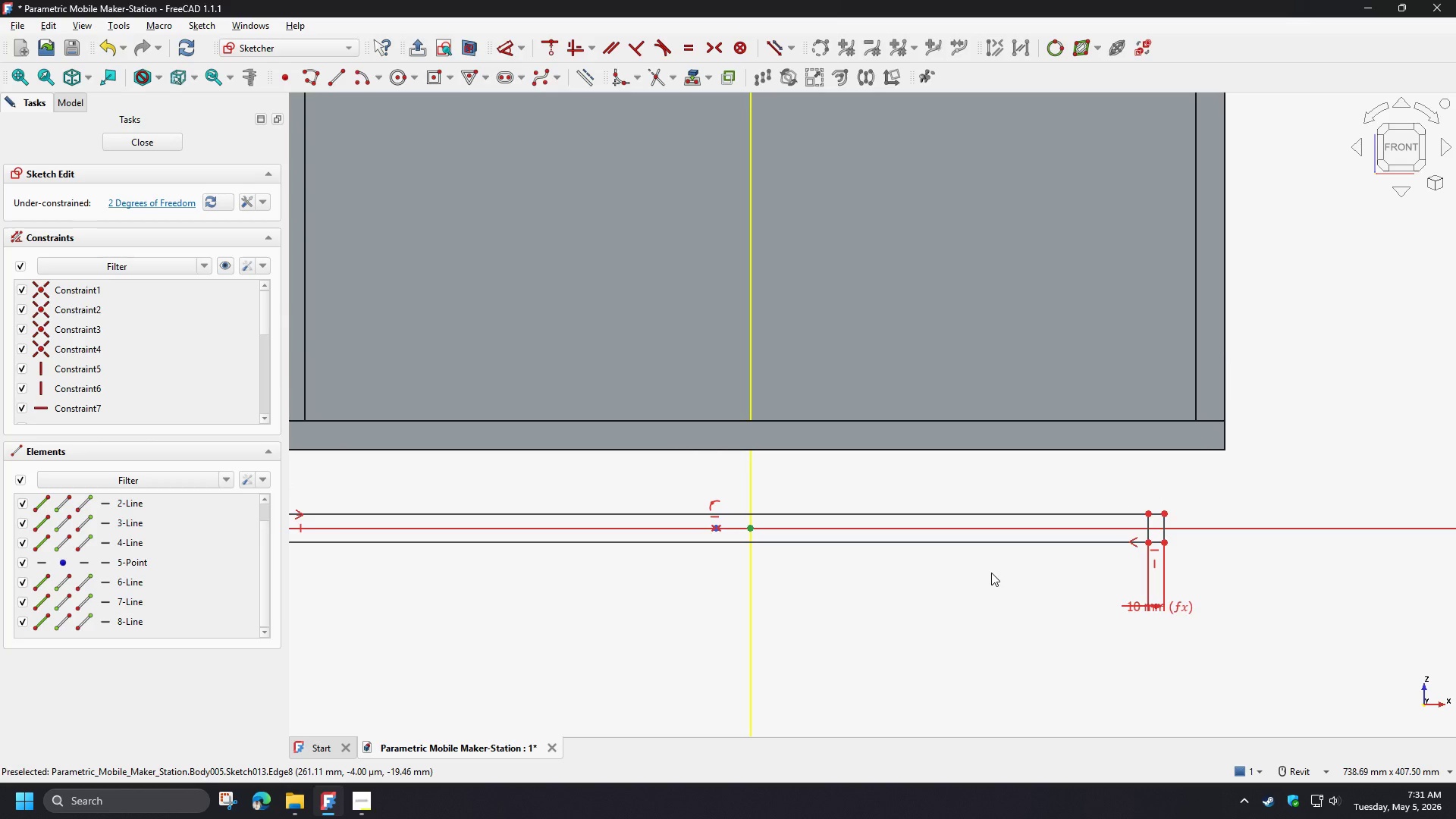 
scroll: coordinate [1016, 576], scroll_direction: none, amount: 0.0
 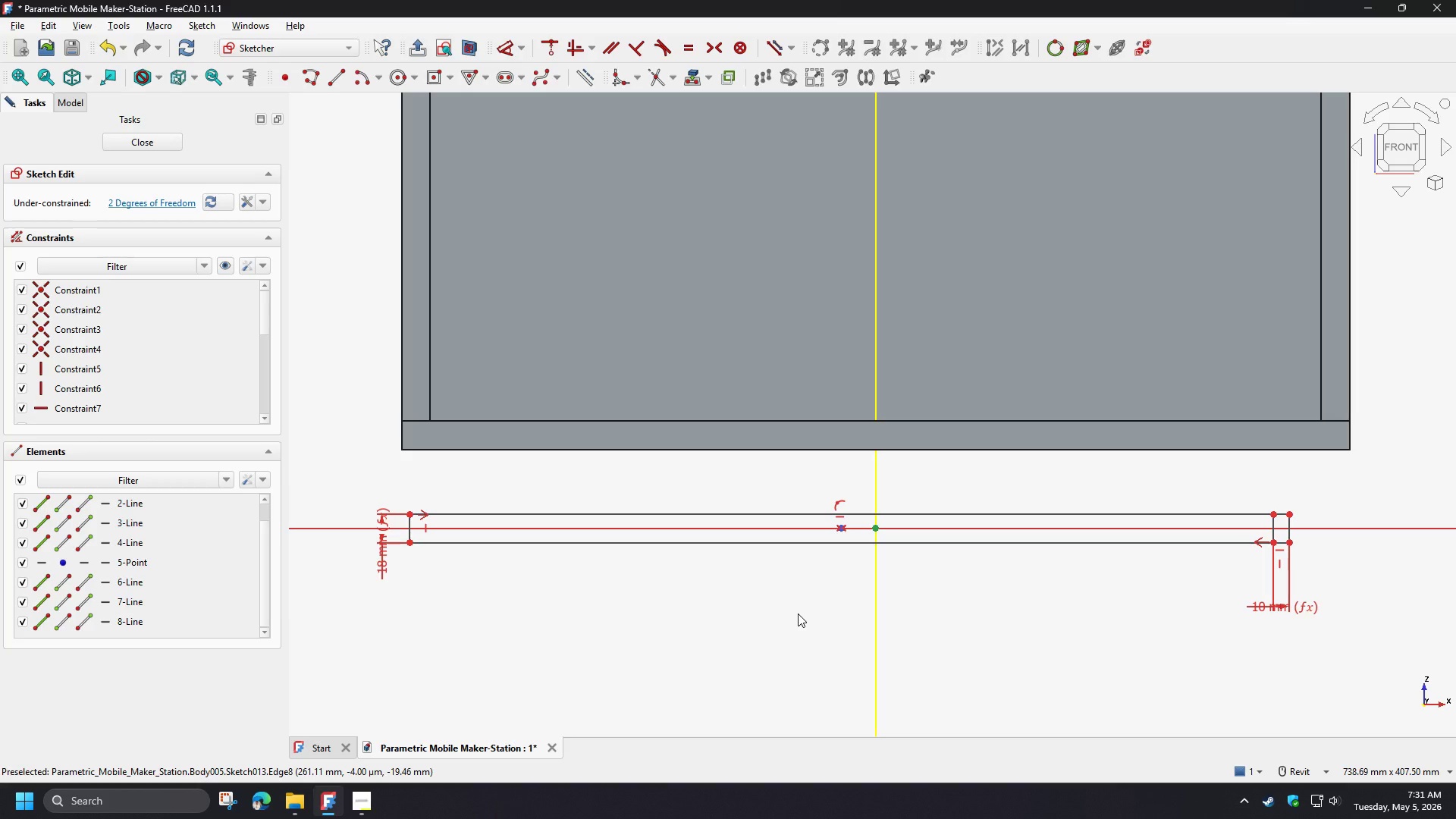 
wait(16.72)
 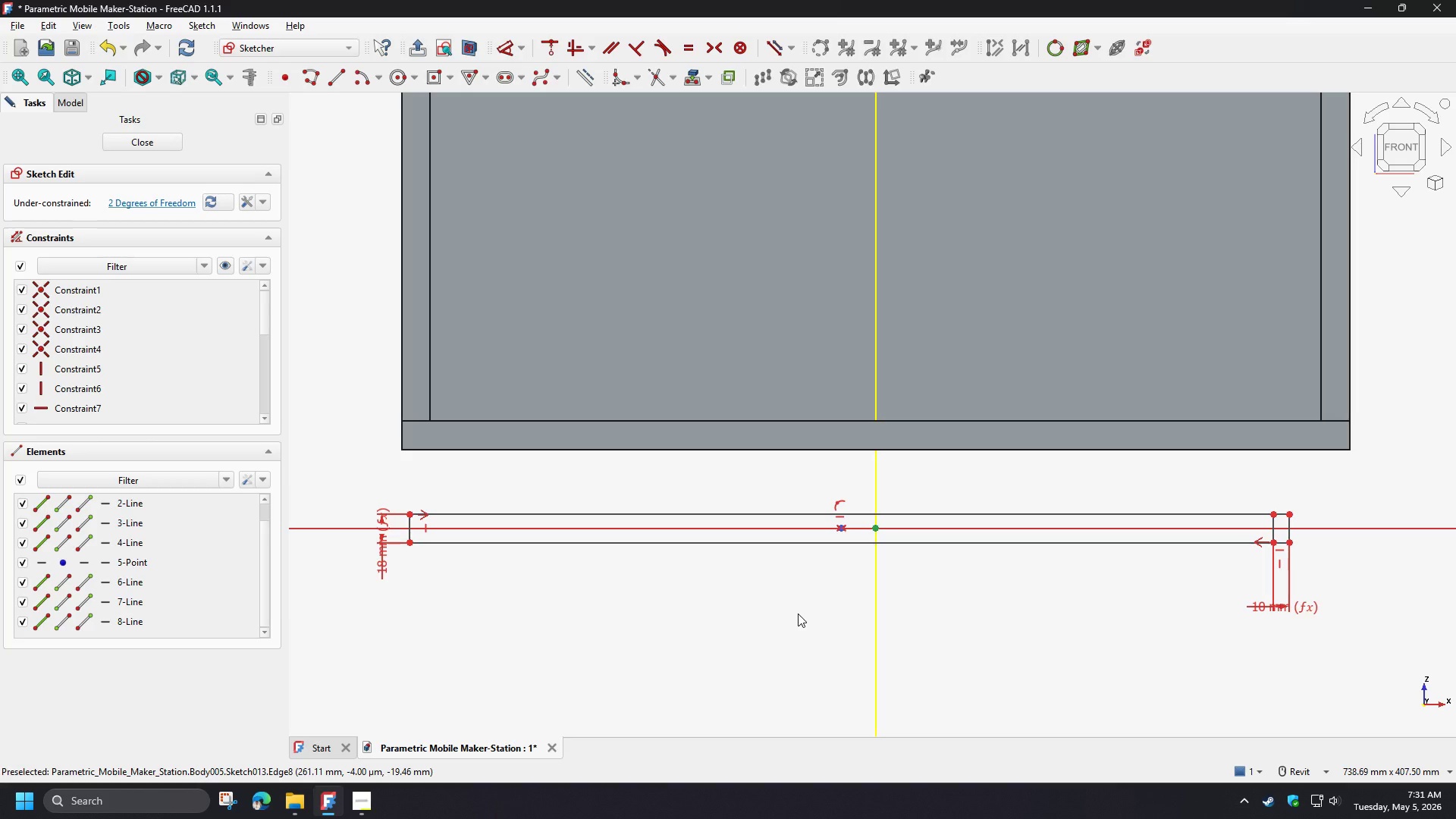 
scroll: coordinate [846, 613], scroll_direction: up, amount: 4.0
 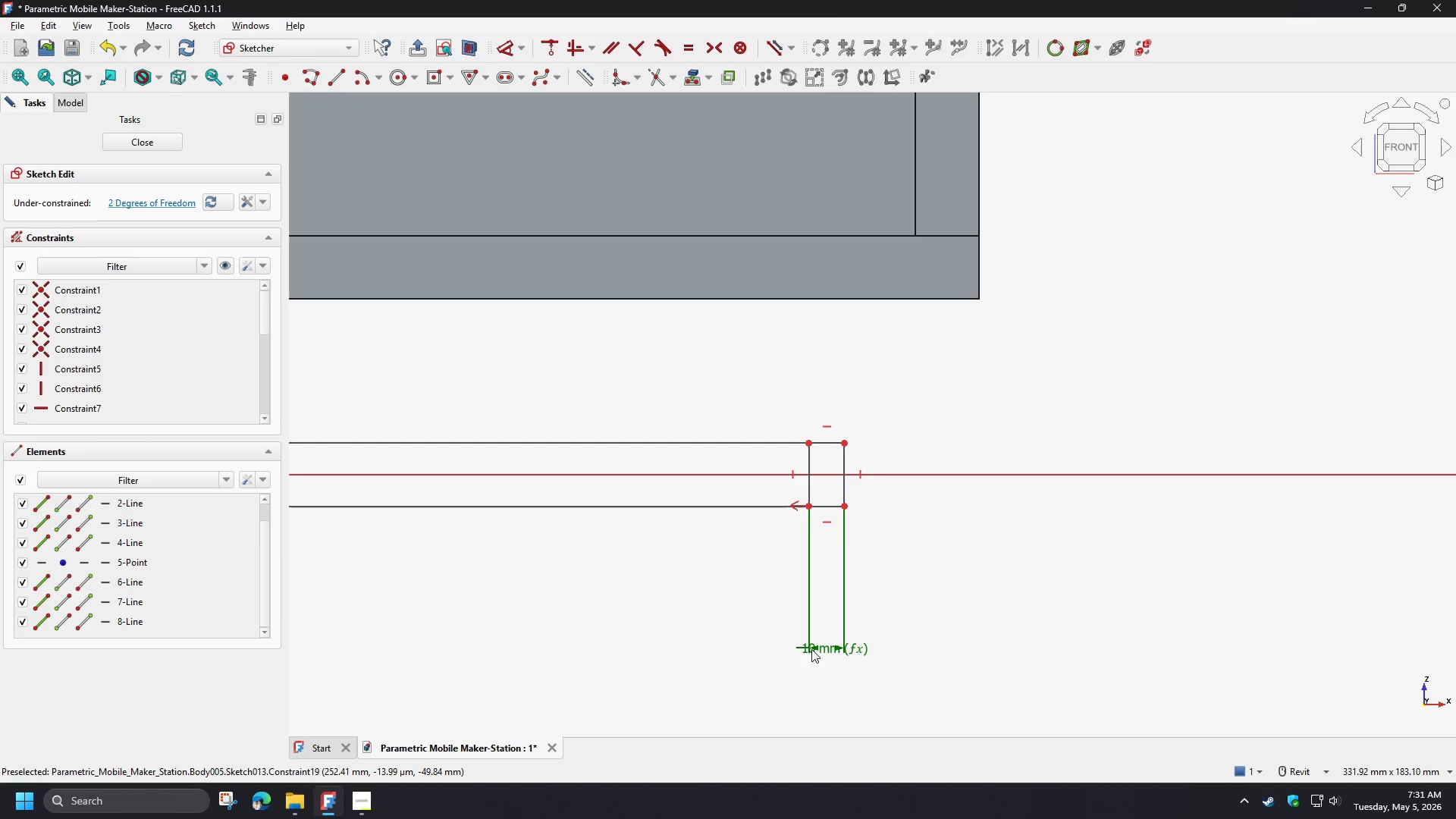 
double_click([811, 649])
 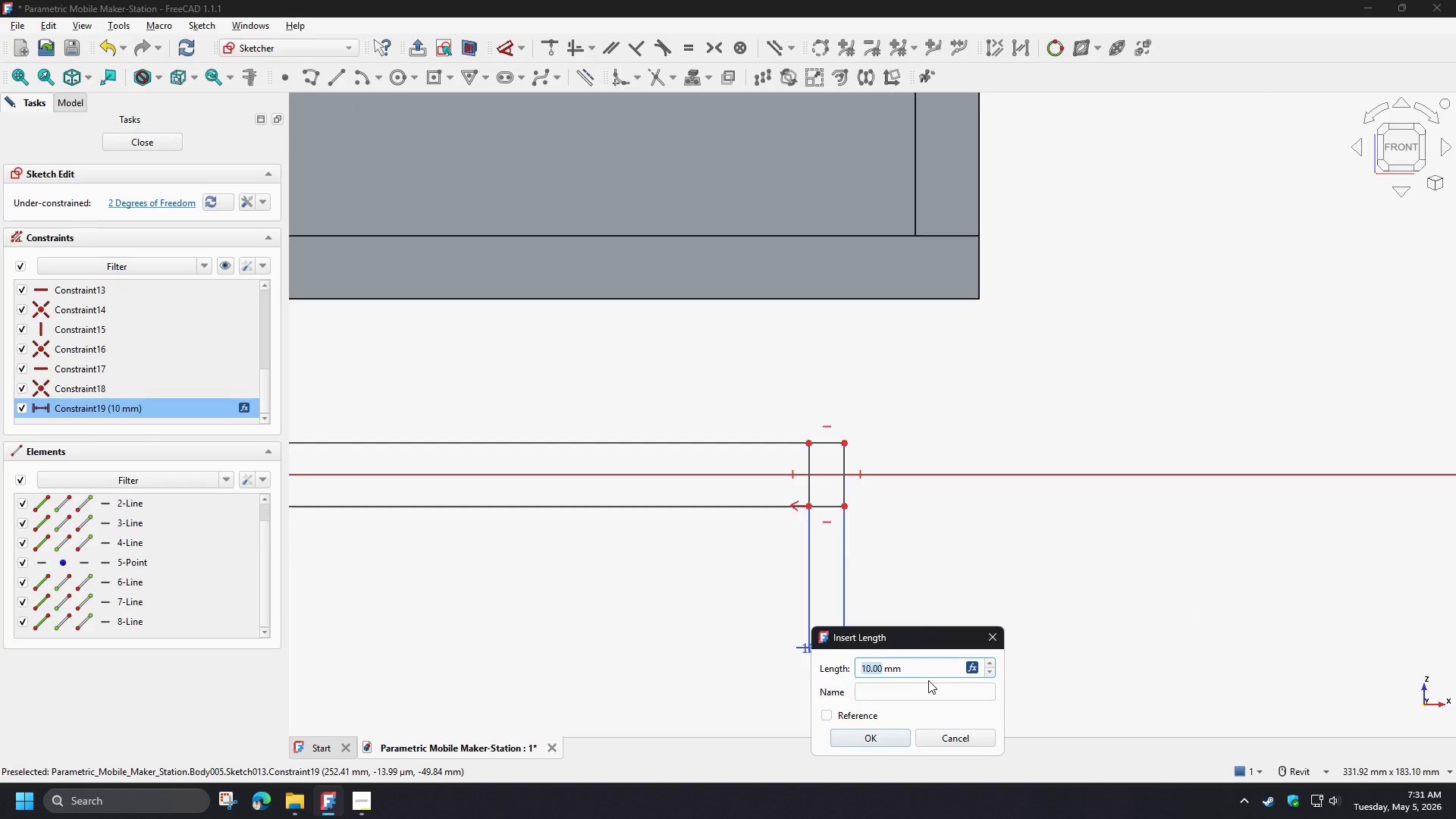 
key(Numpad2)
 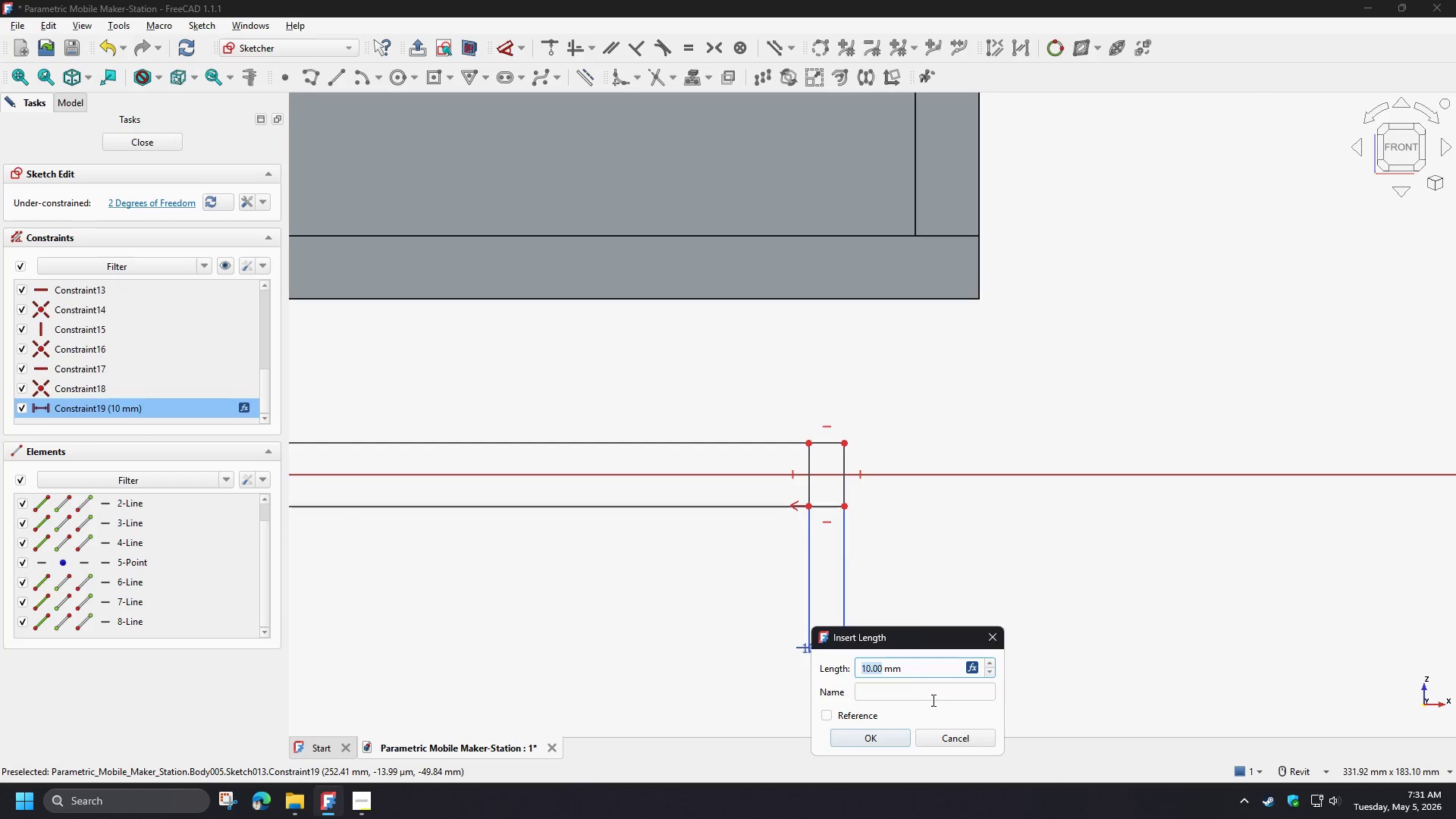 
key(Numpad0)
 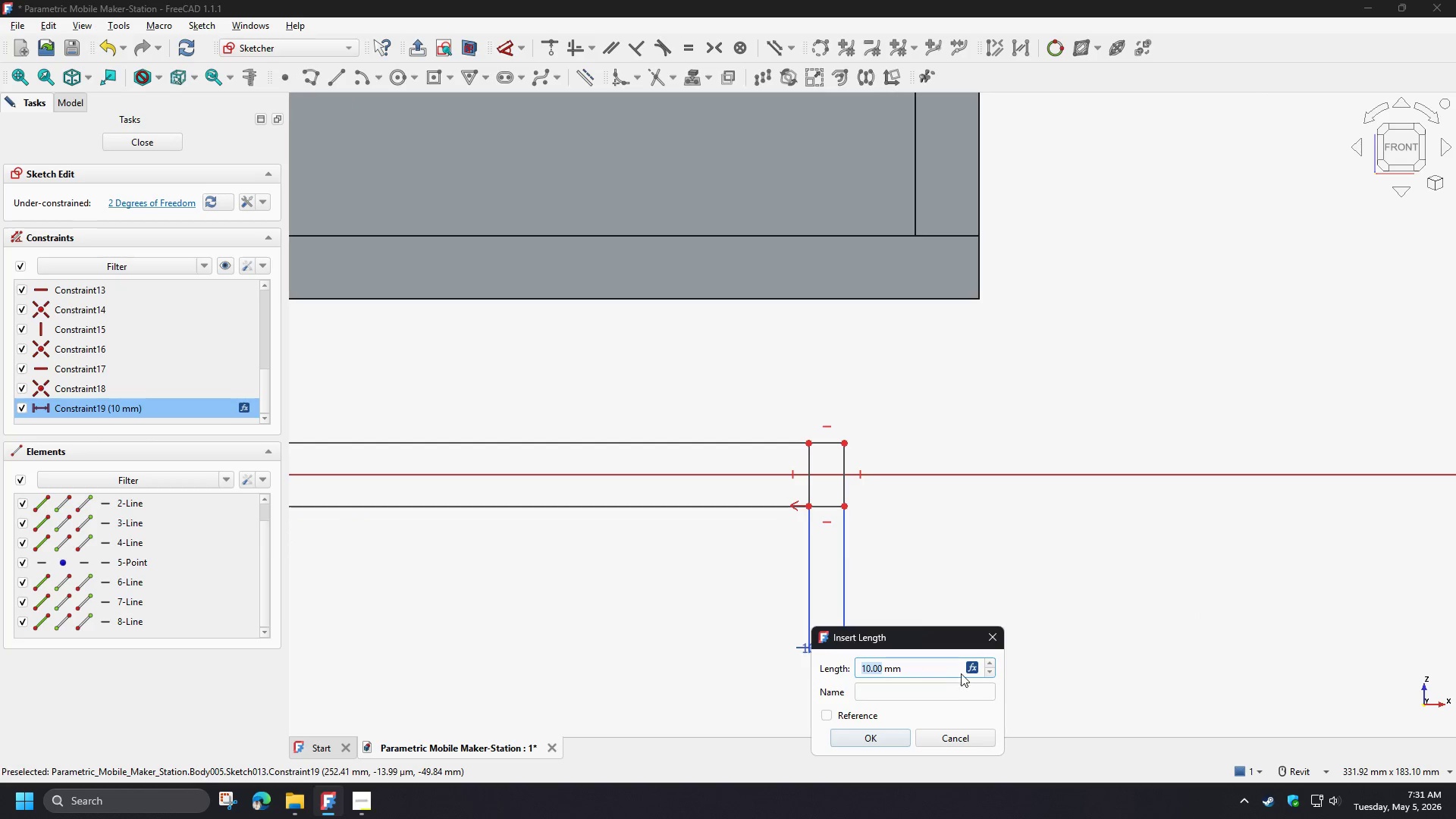 
left_click([971, 667])
 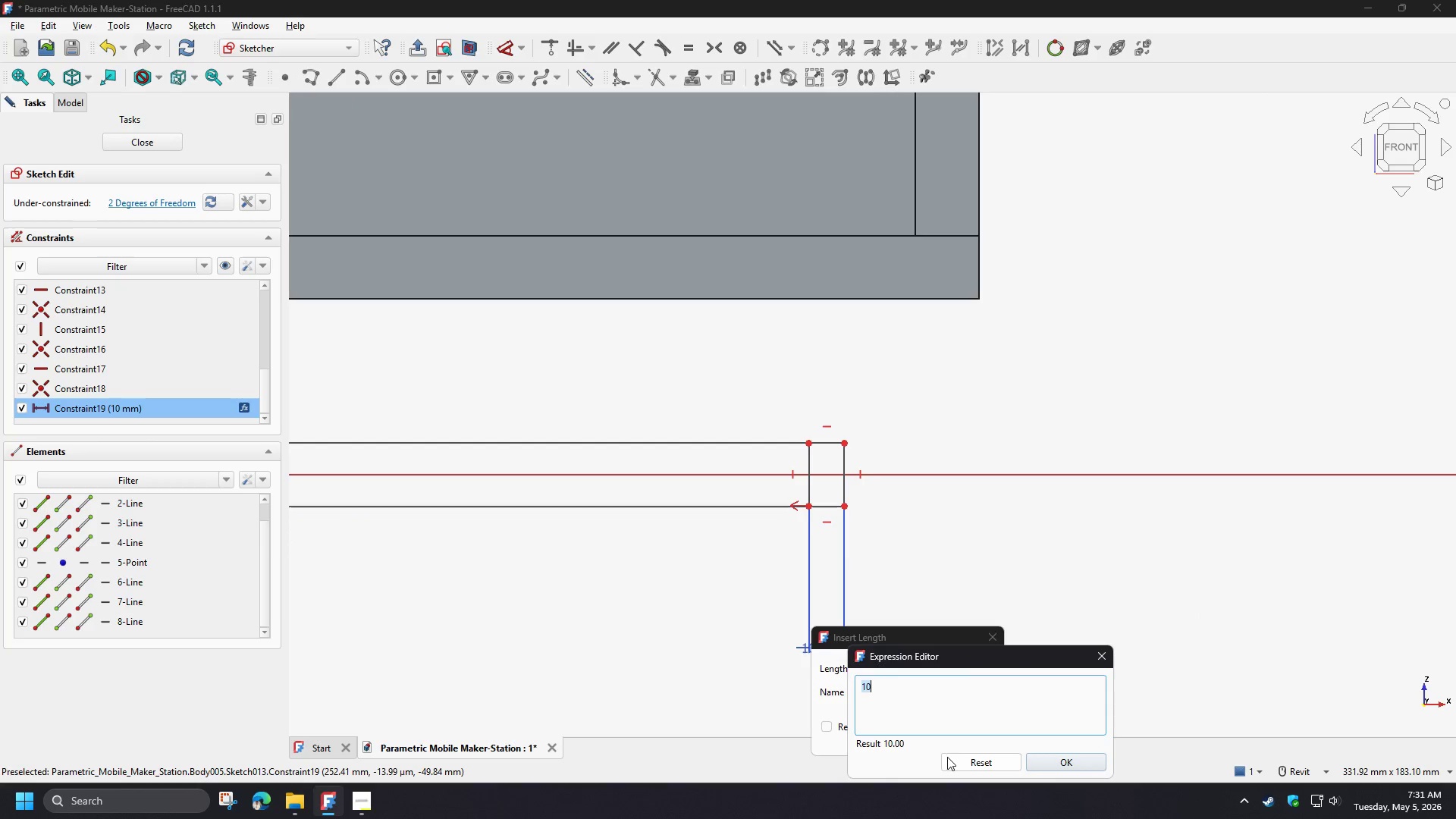 
left_click([979, 759])
 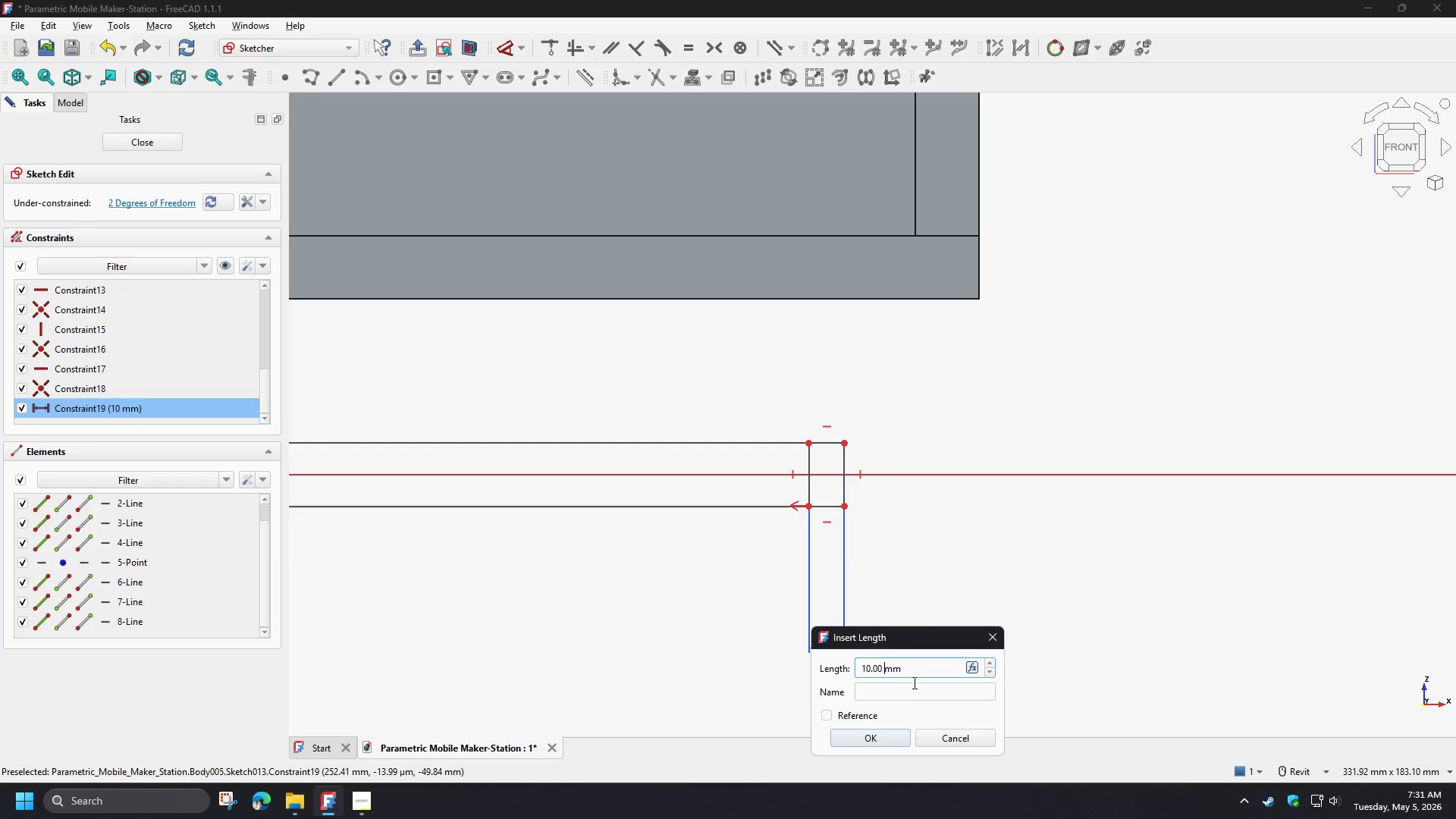 
left_click_drag(start_coordinate=[906, 670], to_coordinate=[794, 672])
 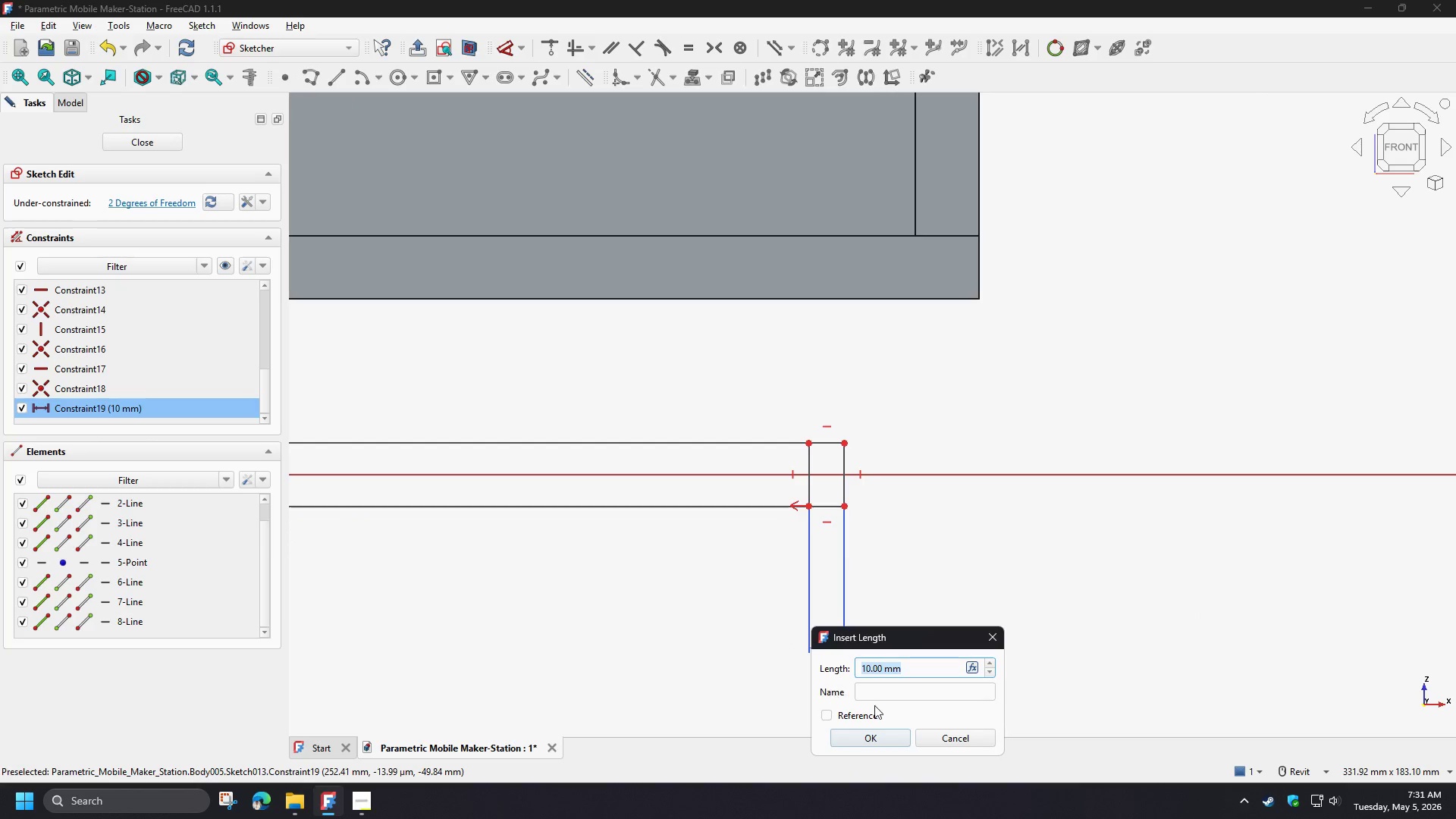 
key(Numpad2)
 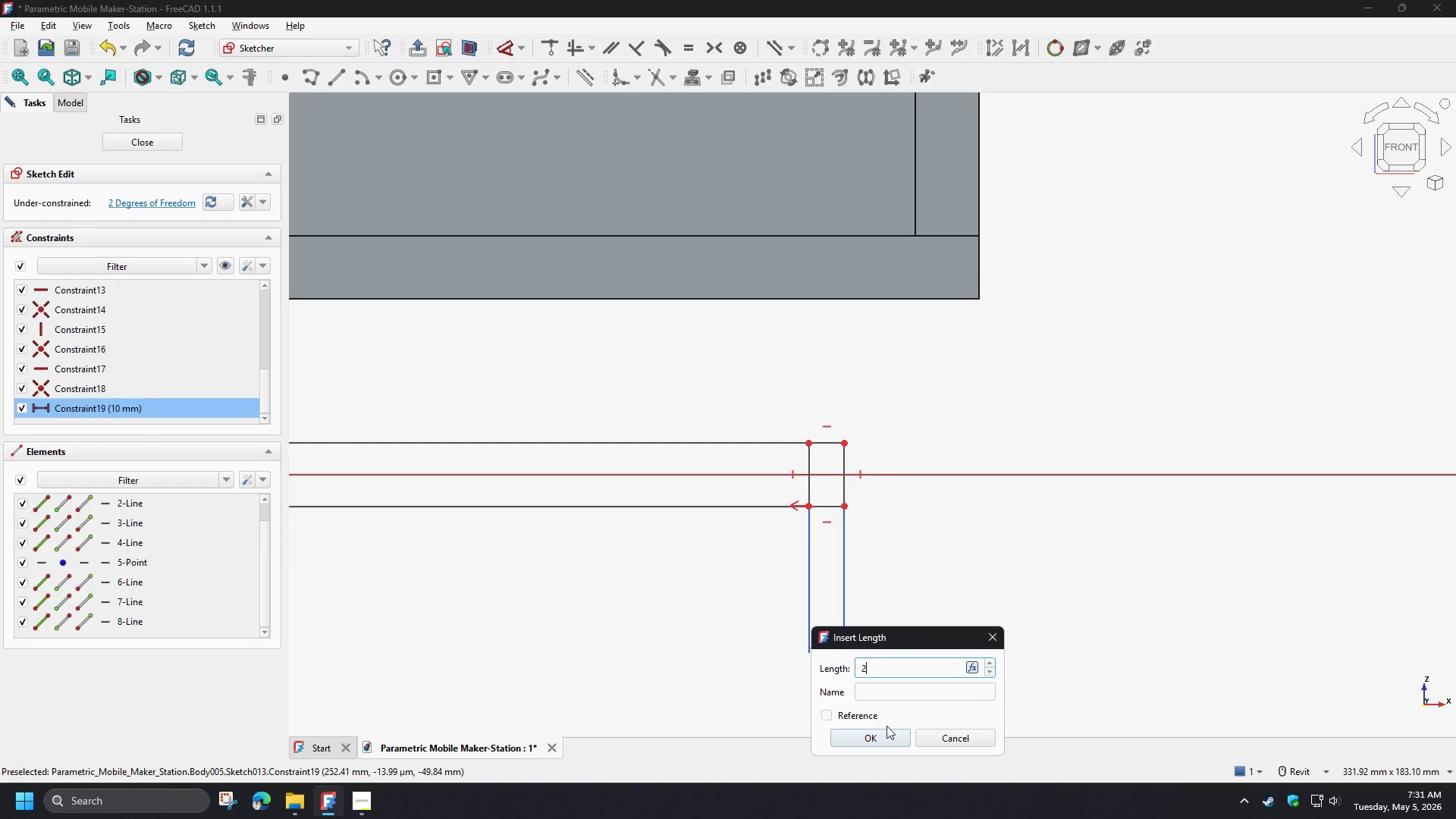 
key(Numpad0)
 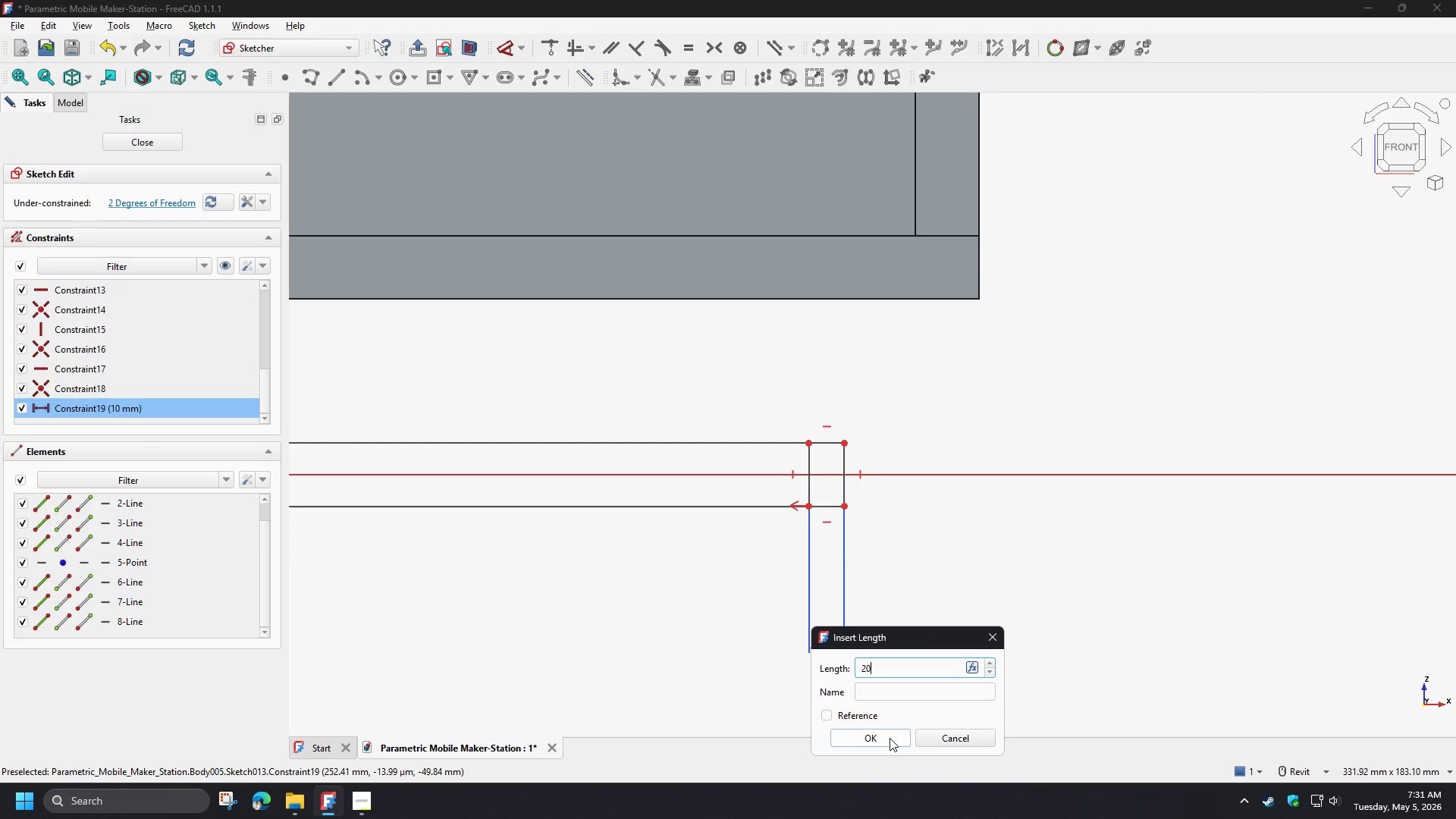 
left_click([890, 738])
 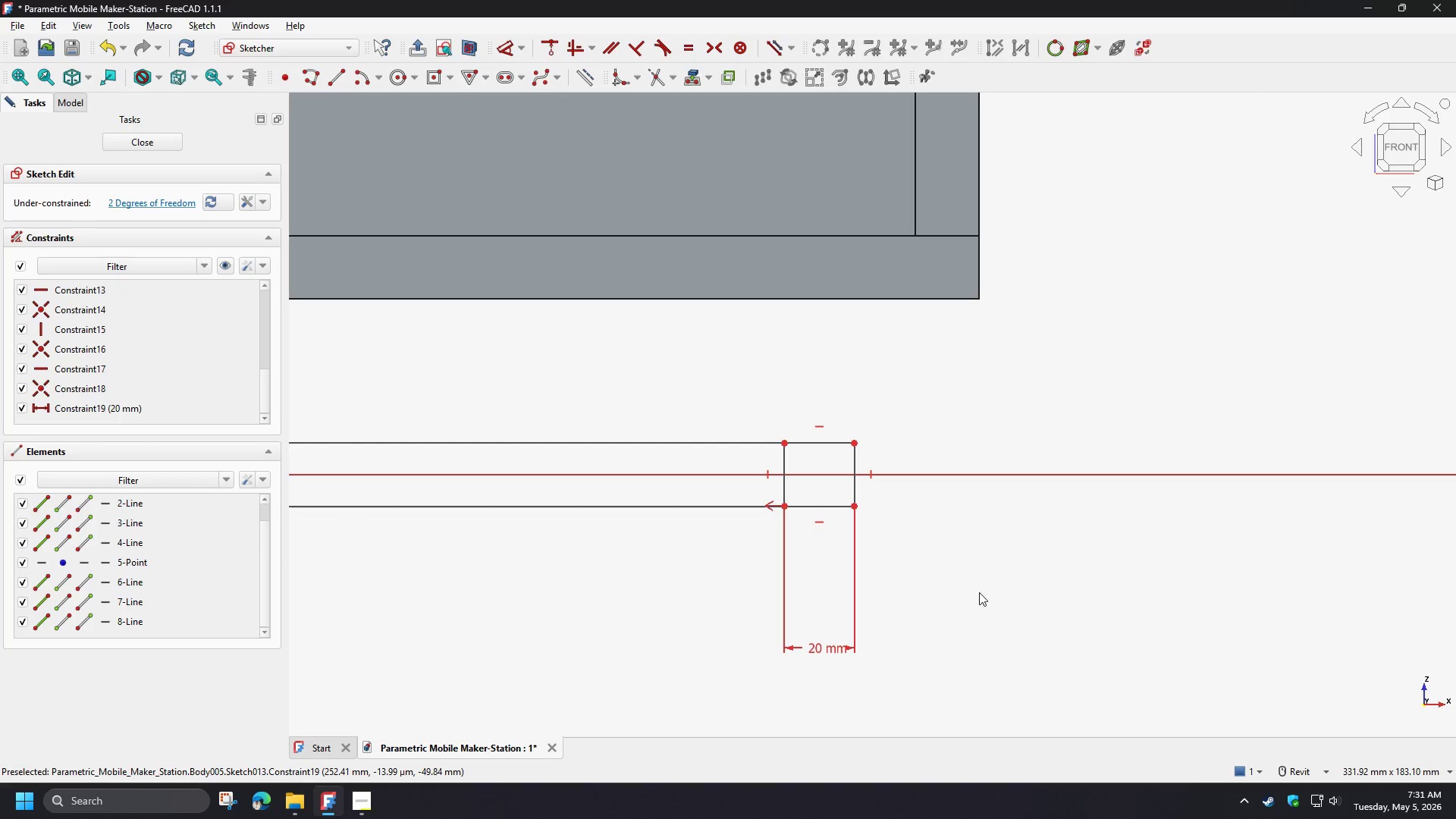 
scroll: coordinate [1021, 604], scroll_direction: down, amount: 6.0
 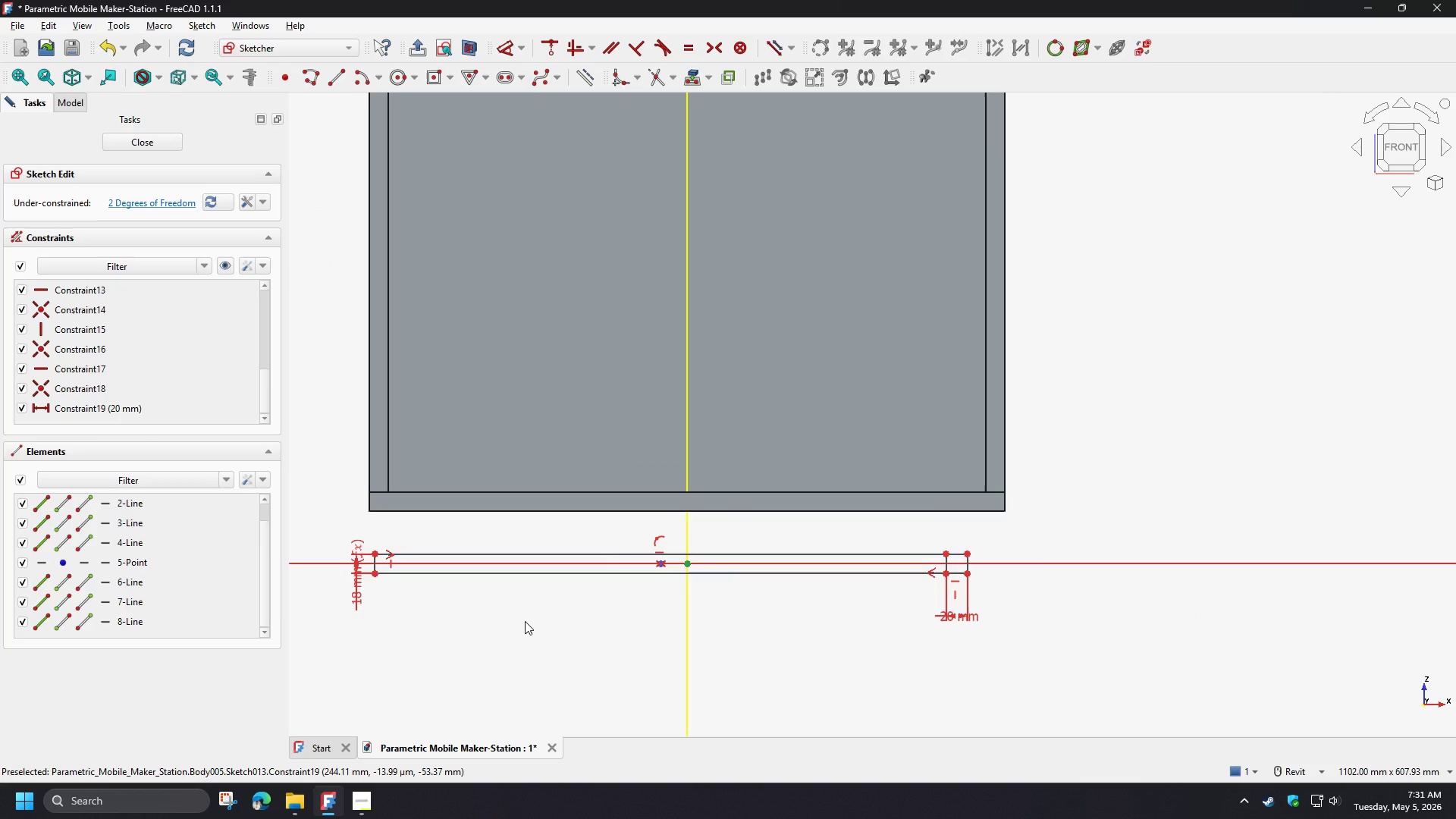 
scroll: coordinate [525, 621], scroll_direction: up, amount: 1.0
 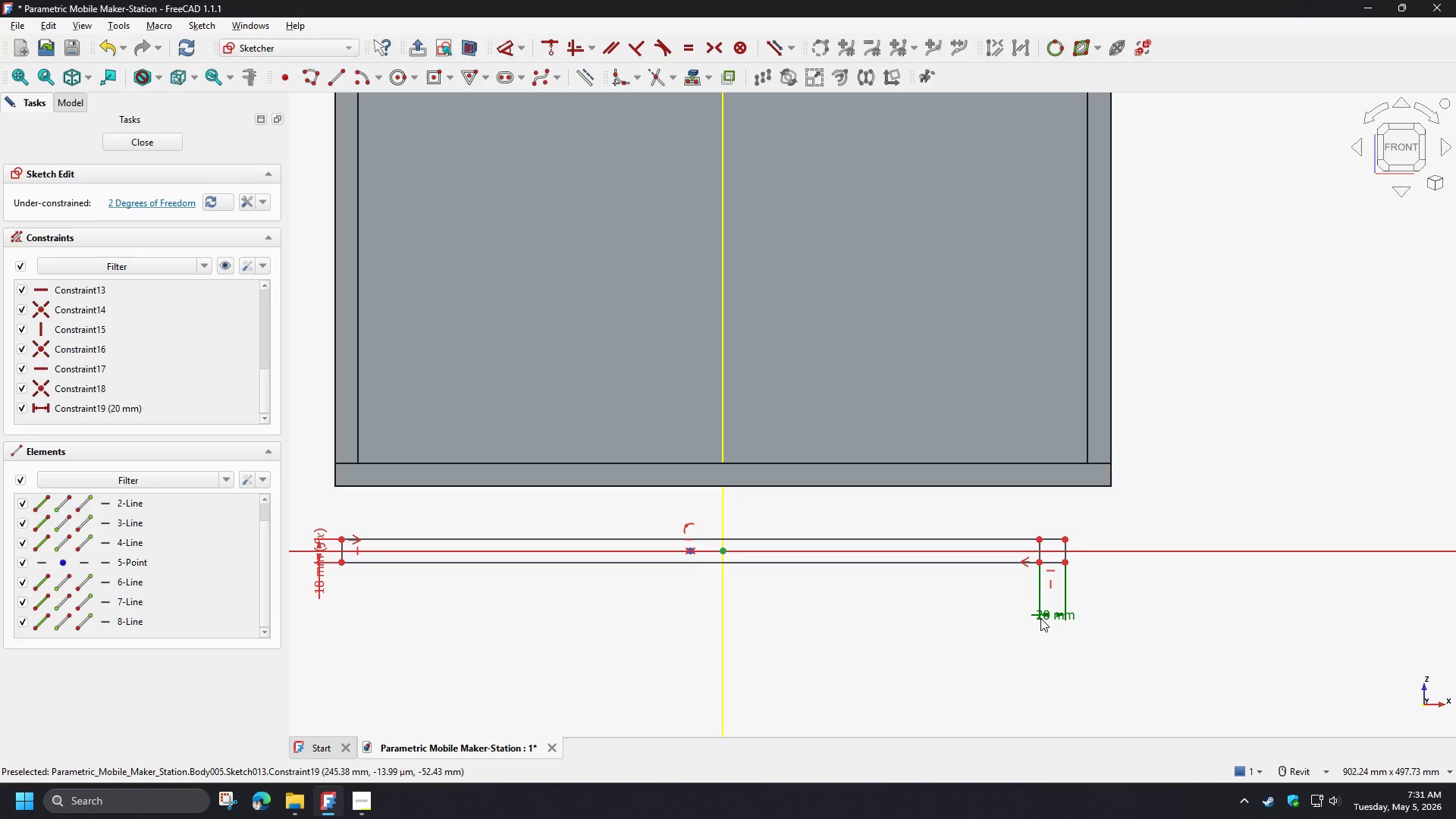 
wait(8.62)
 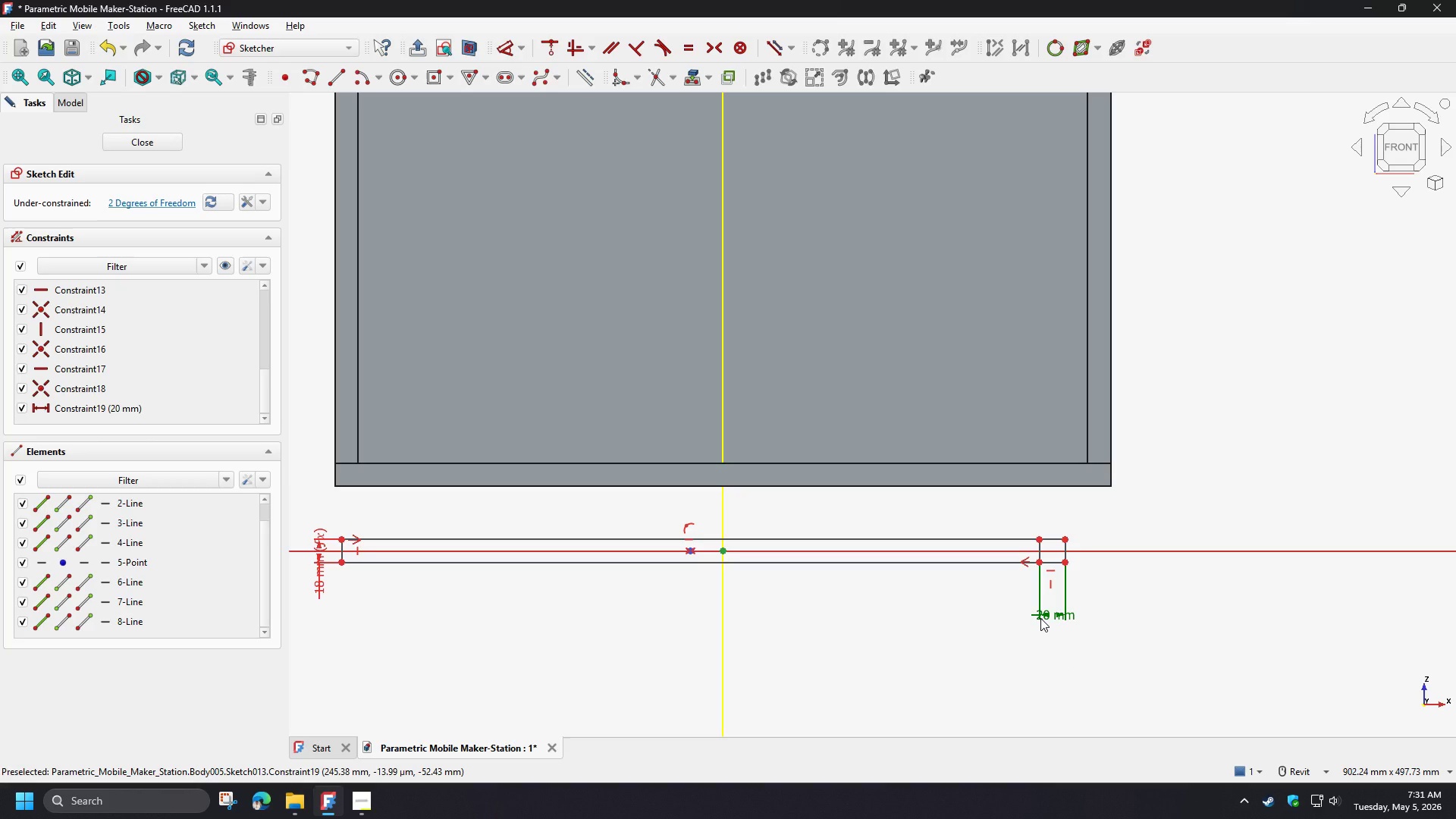 
double_click([1040, 618])
 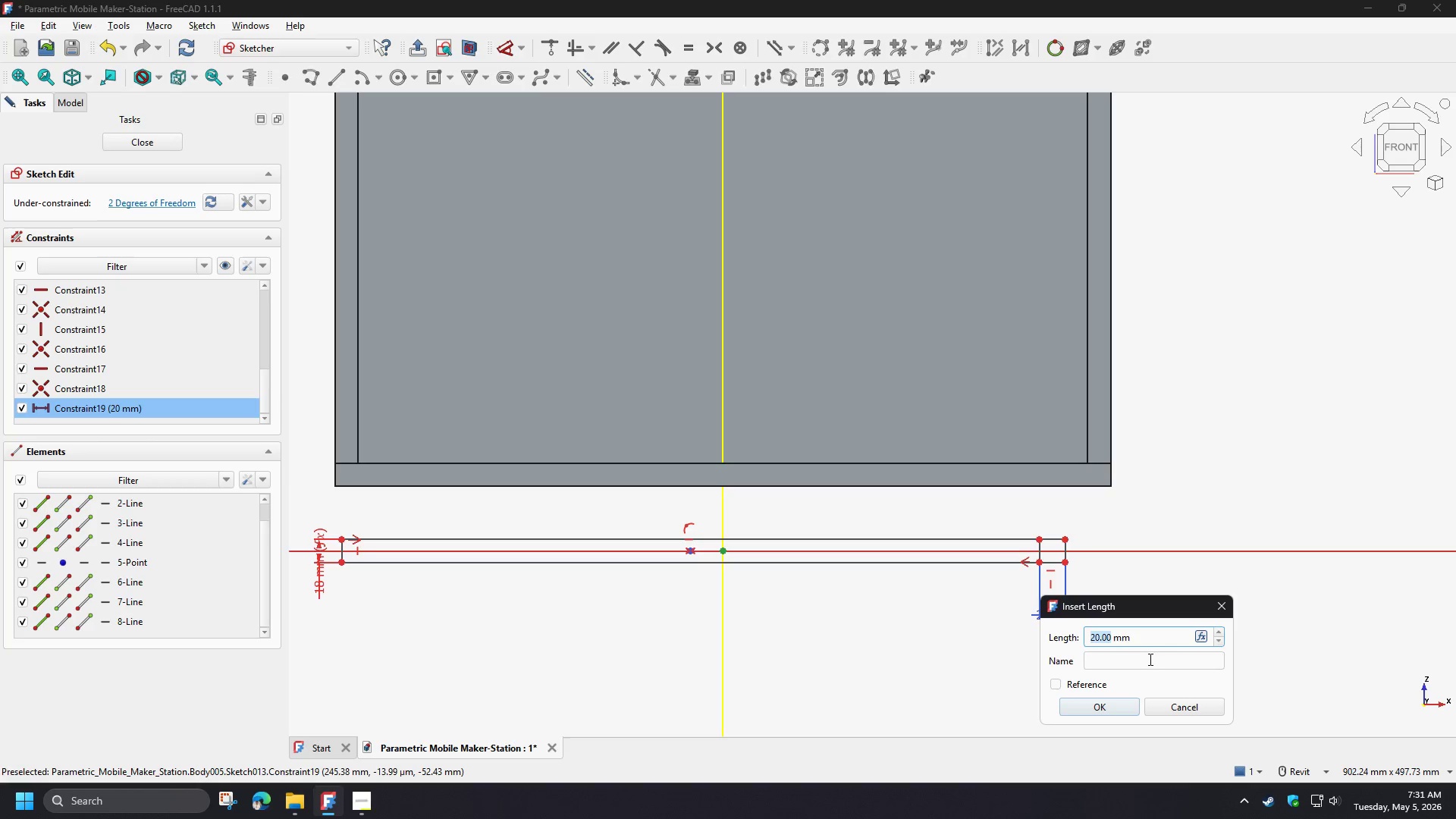 
left_click([1147, 661])
 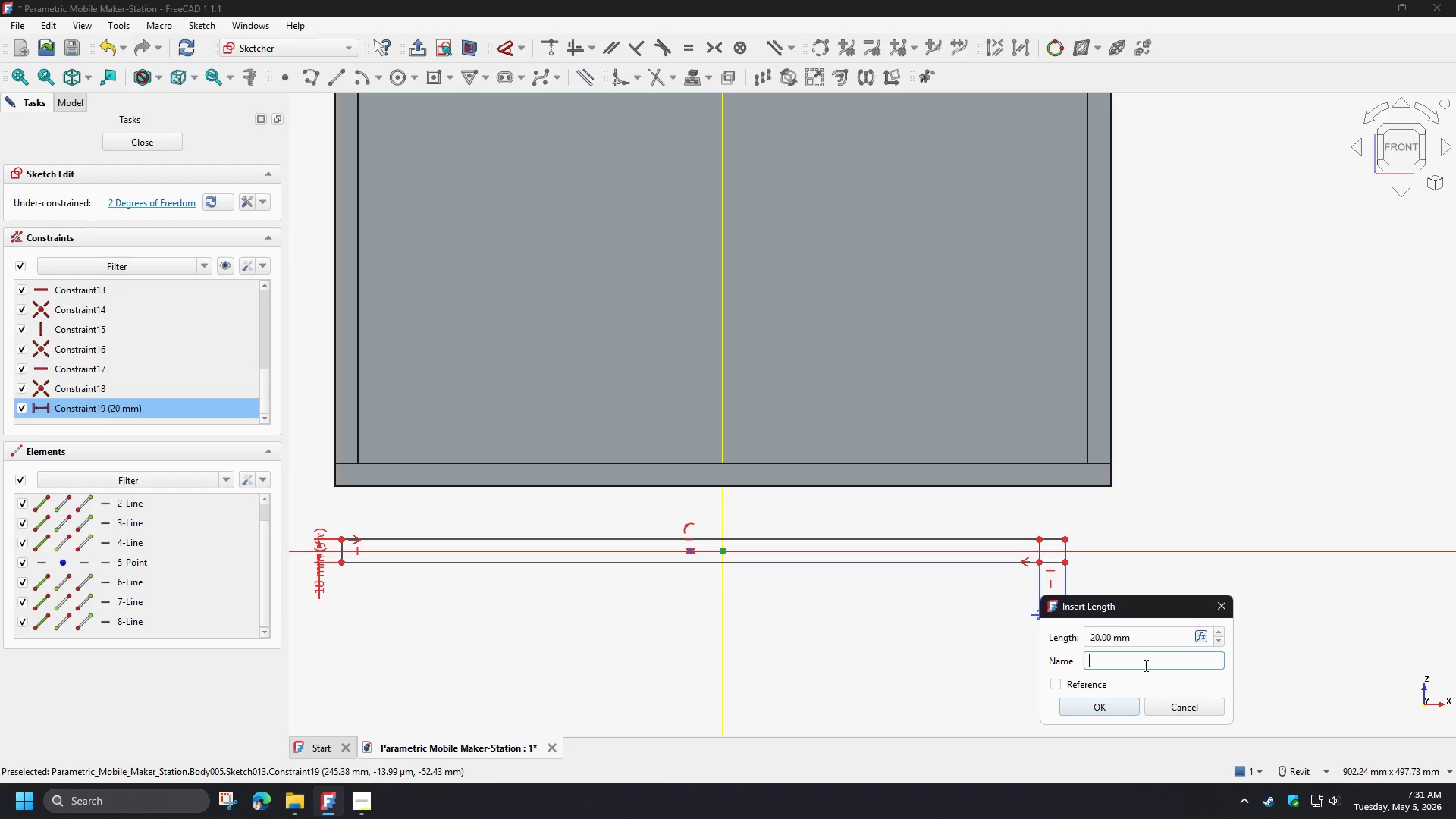 
type(Width)
 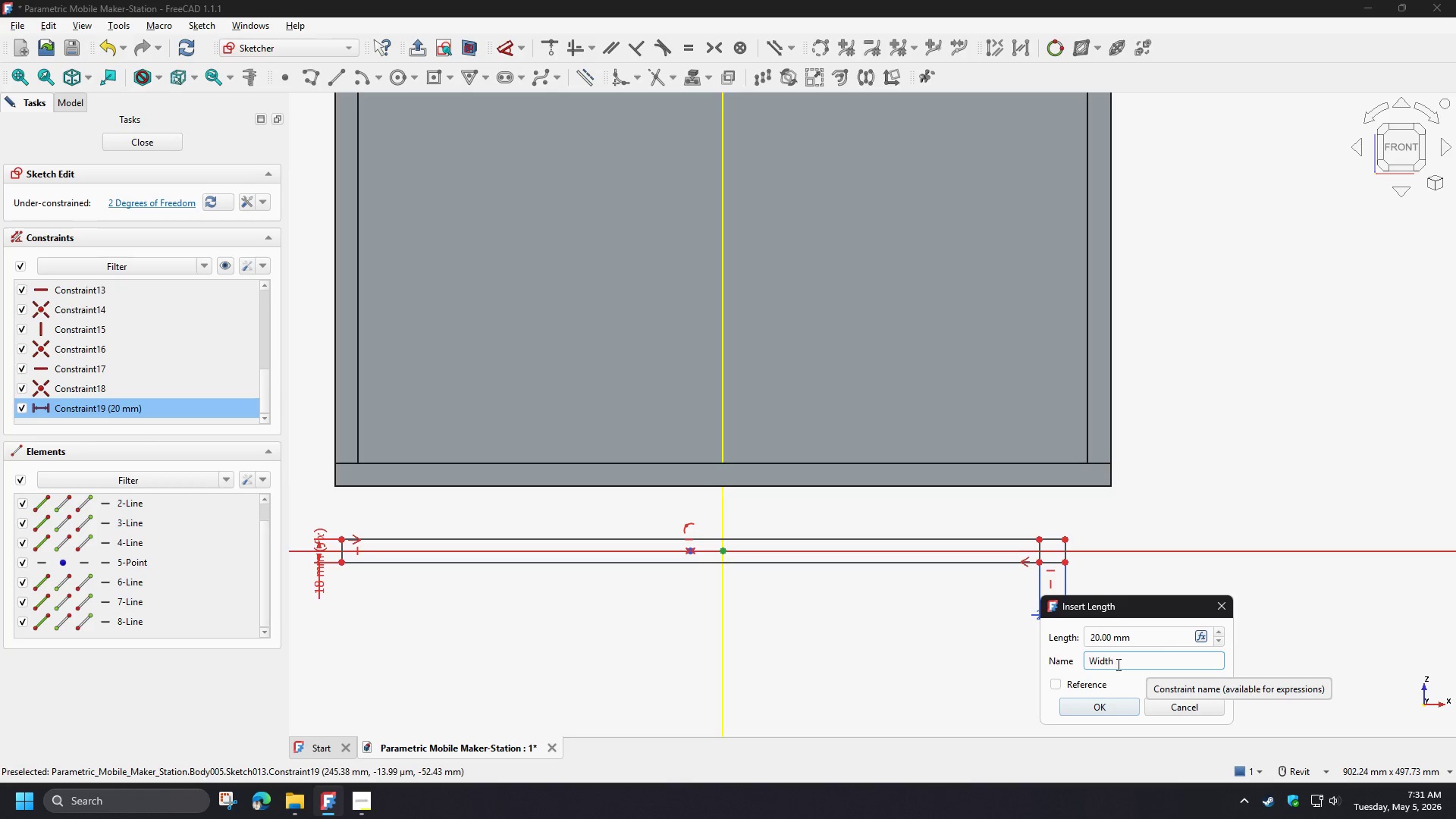 
type(Ref)
 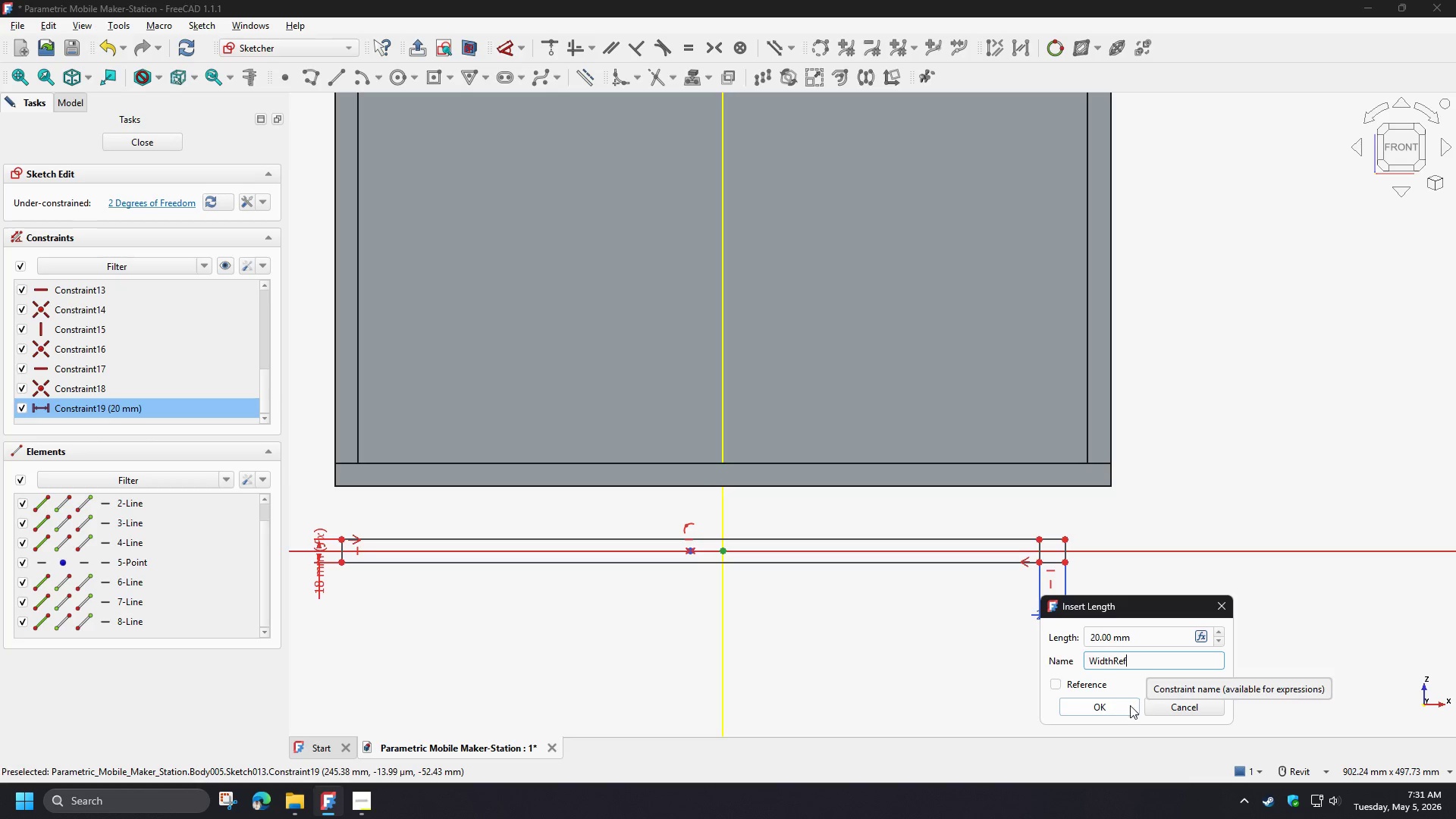 
left_click([1130, 705])
 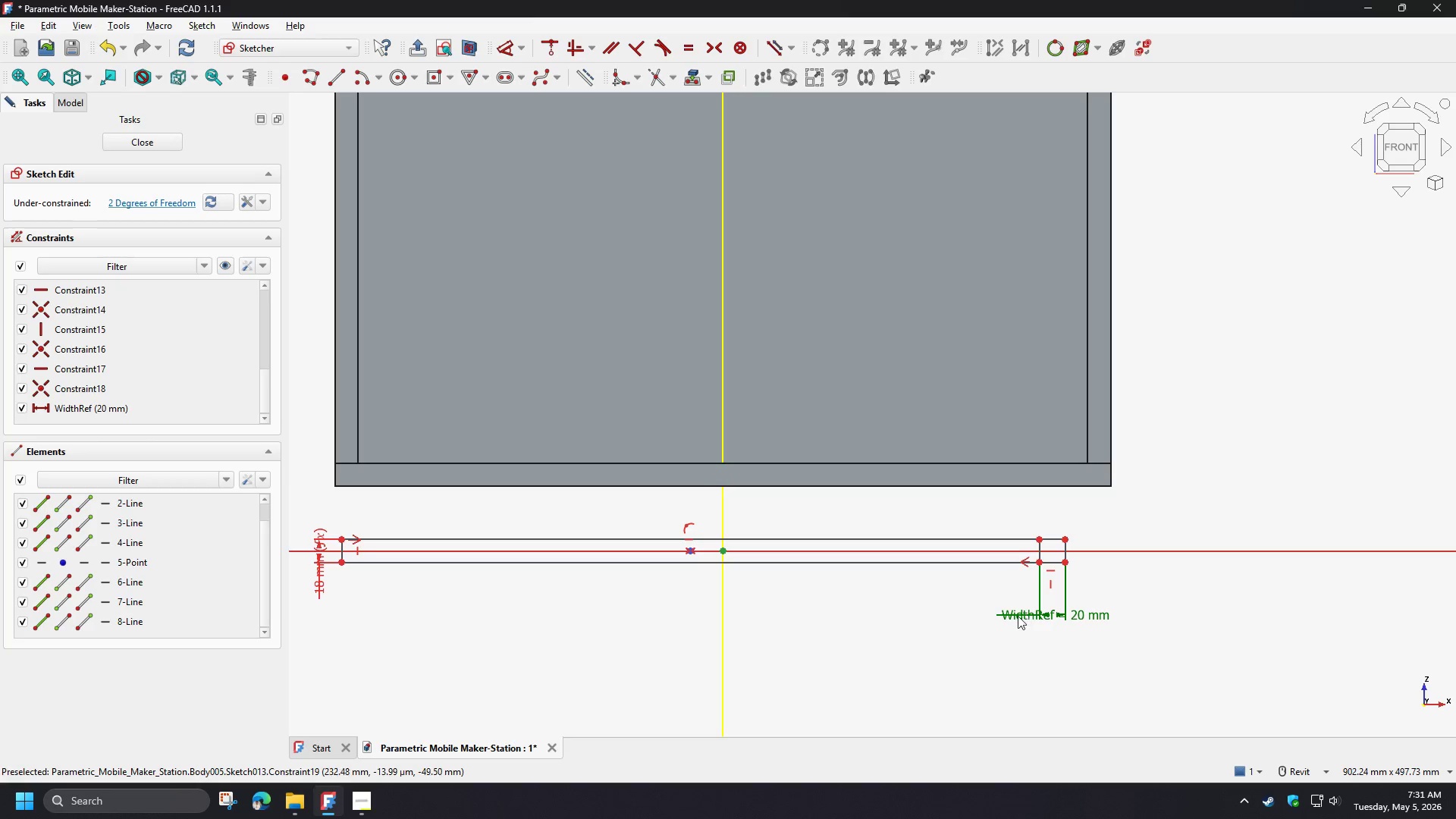 
left_click_drag(start_coordinate=[1009, 619], to_coordinate=[1138, 610])
 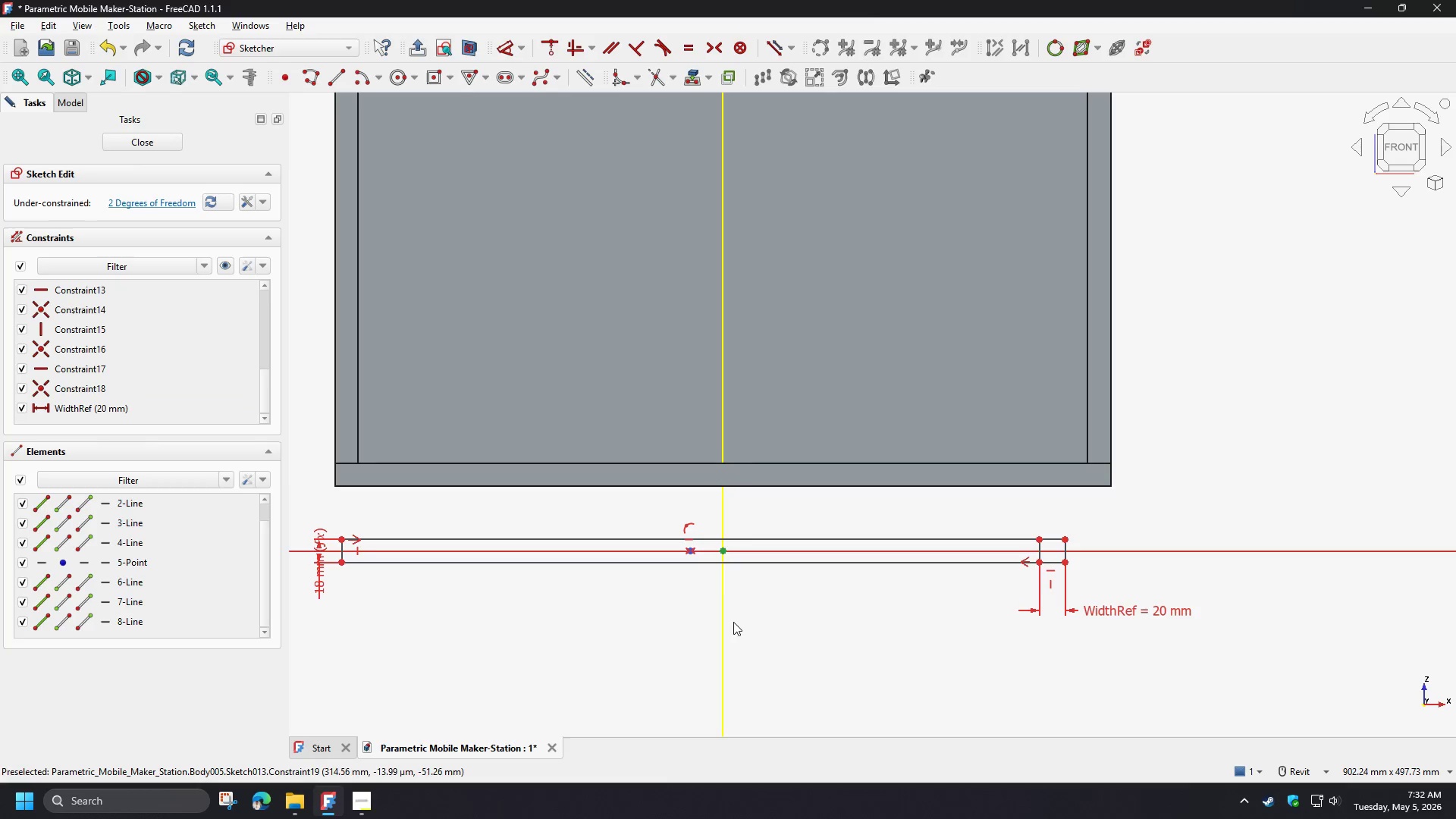 
left_click([388, 594])
 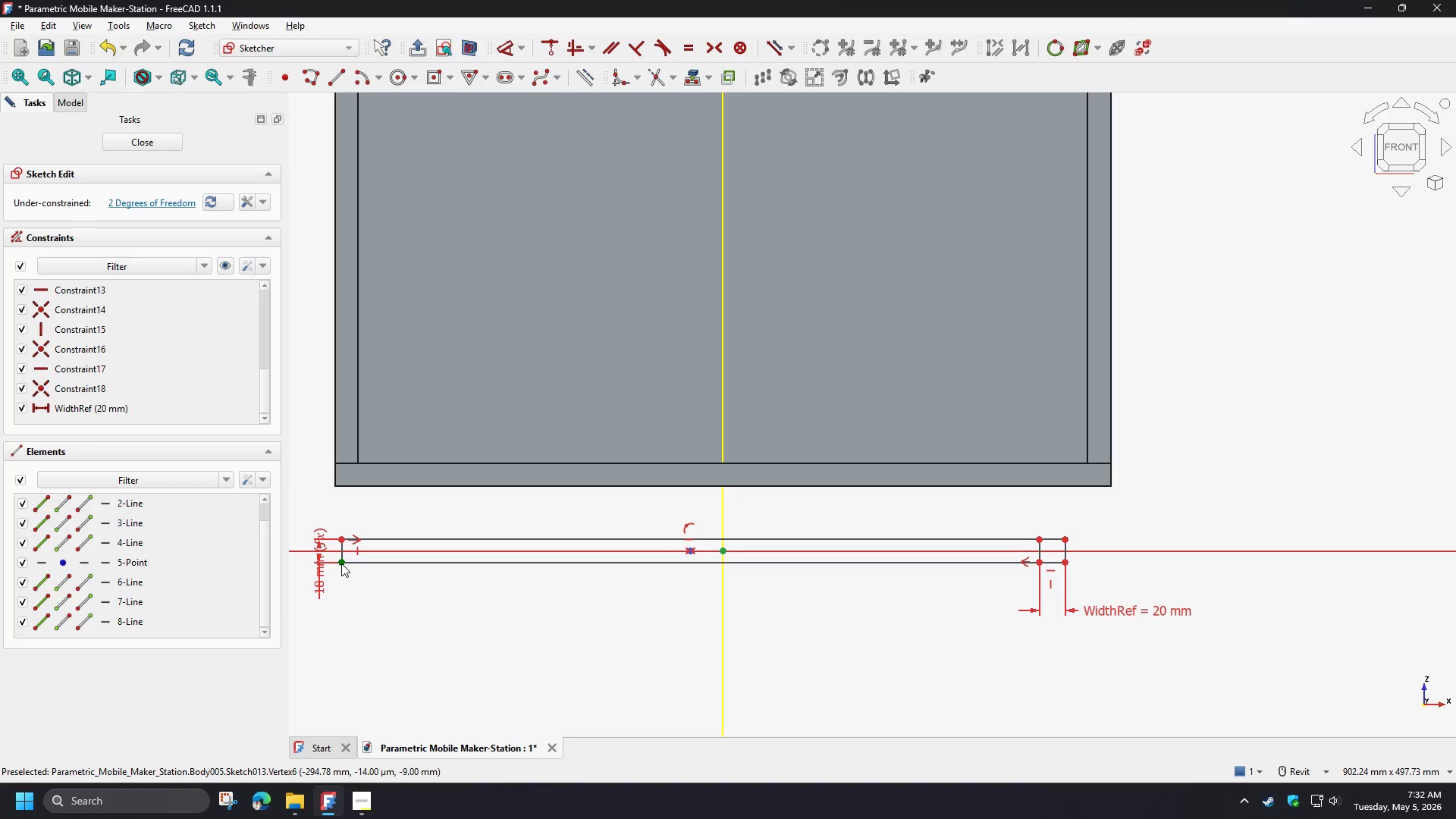 
left_click([341, 563])
 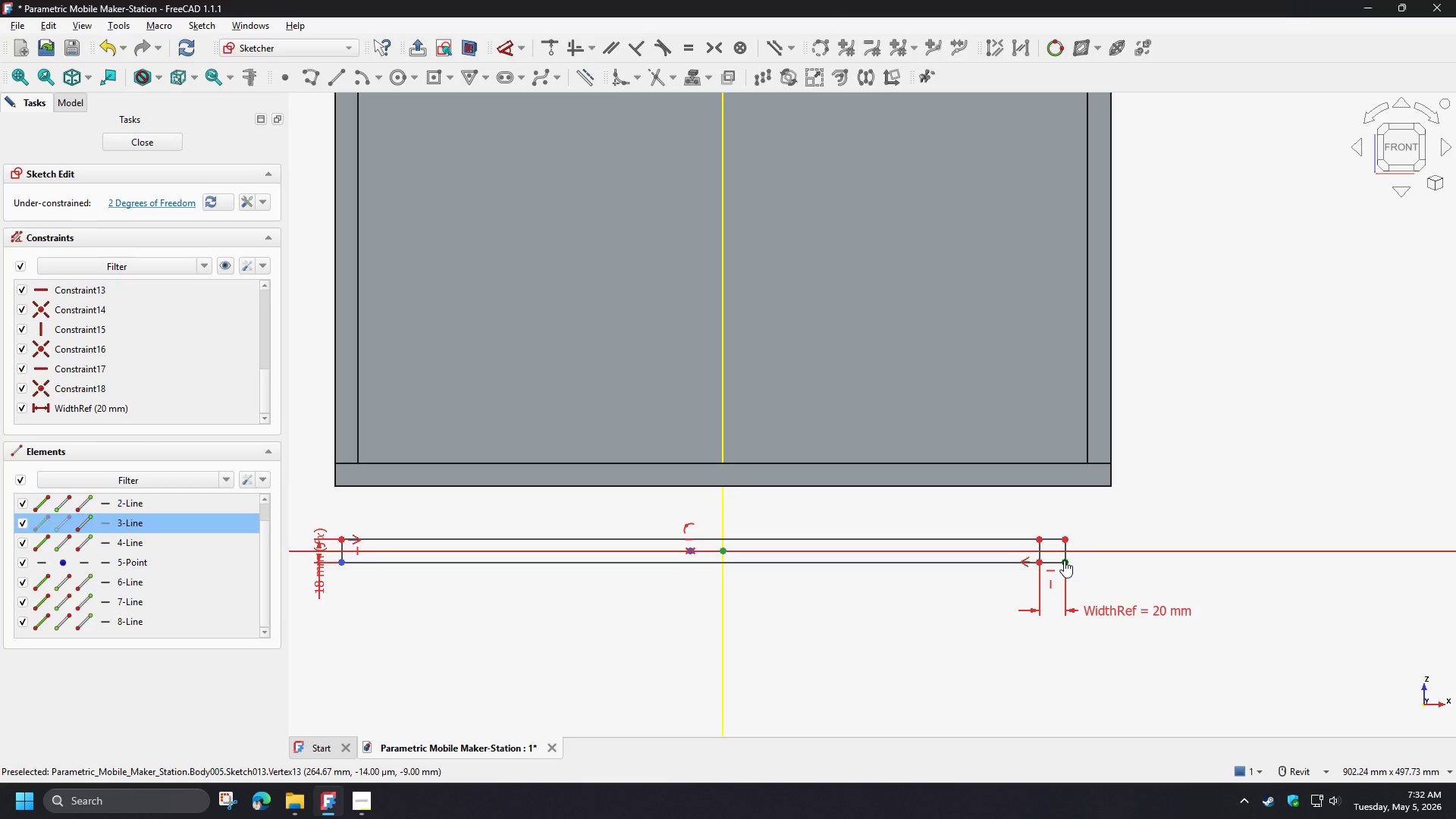 
key(D)
 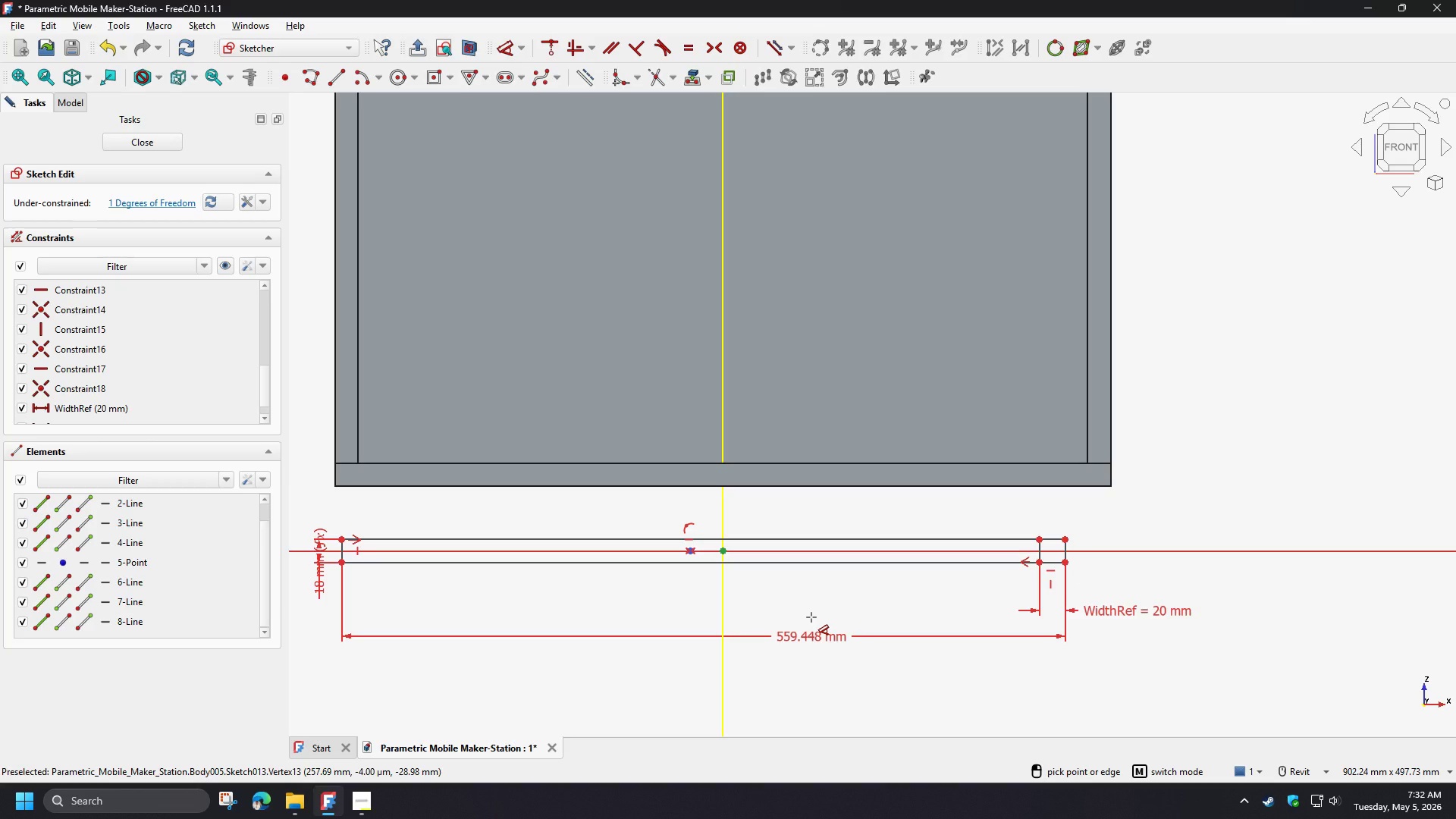 
left_click([811, 617])
 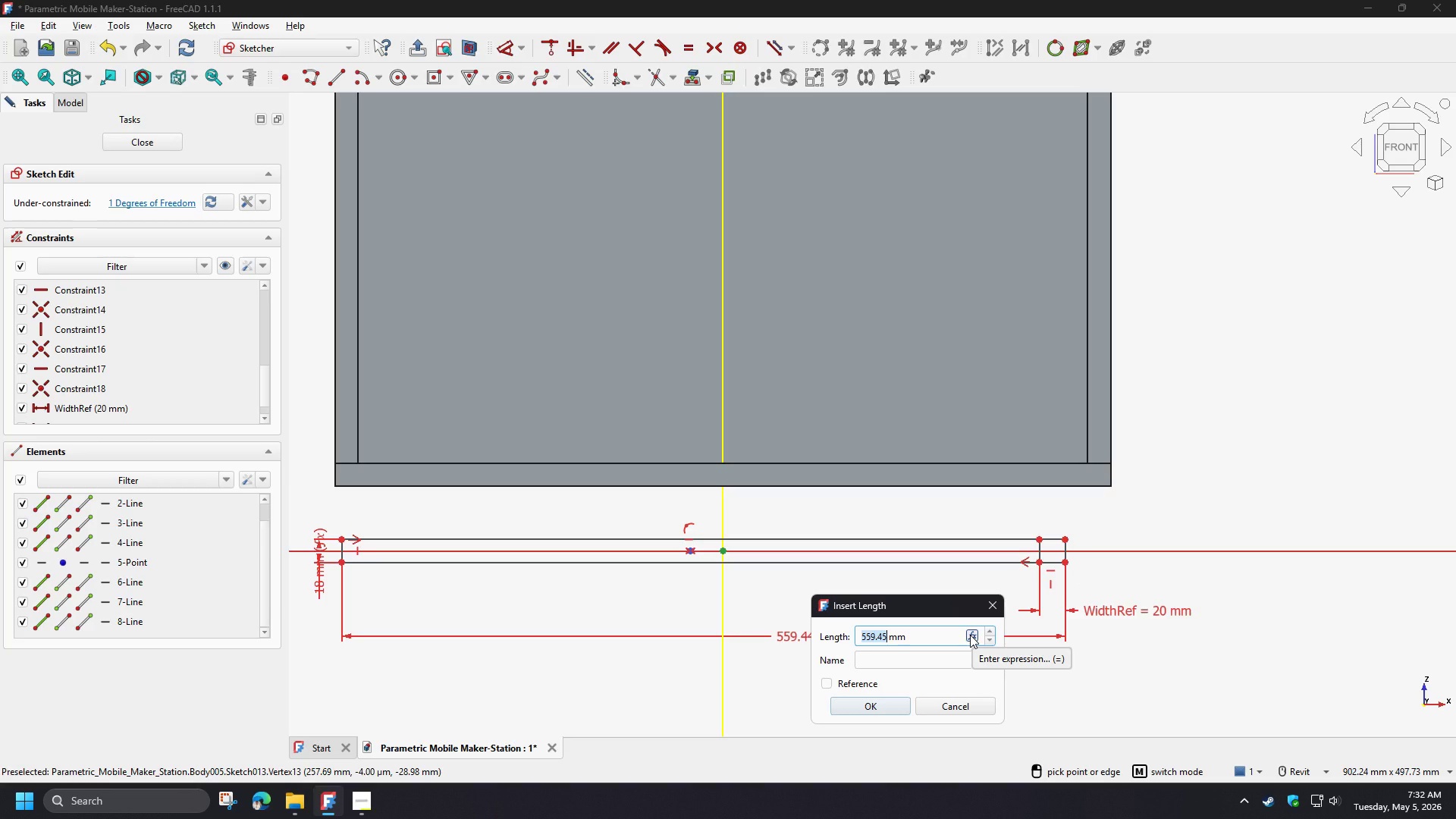 
left_click([970, 635])
 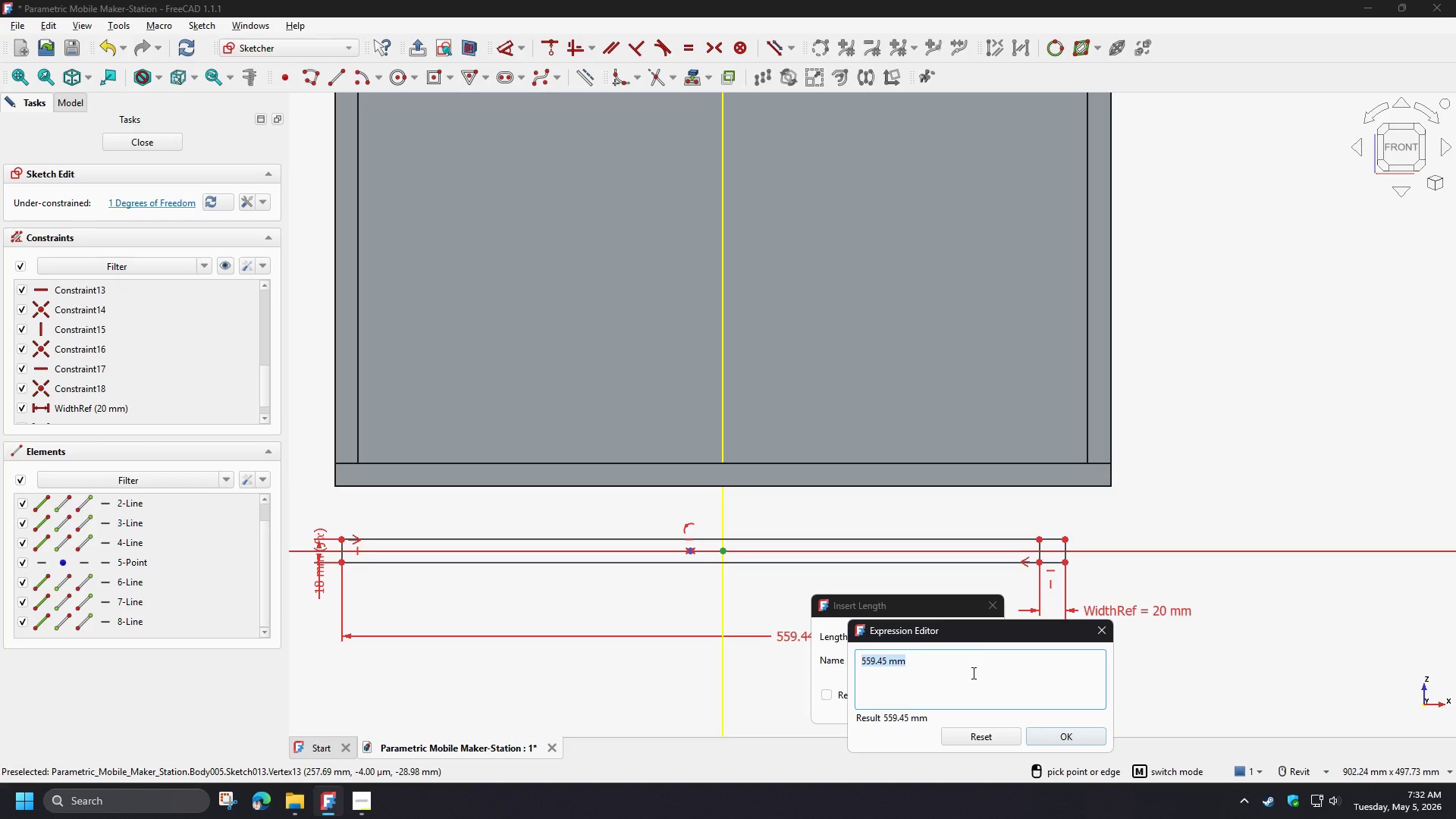 
type(sp)
 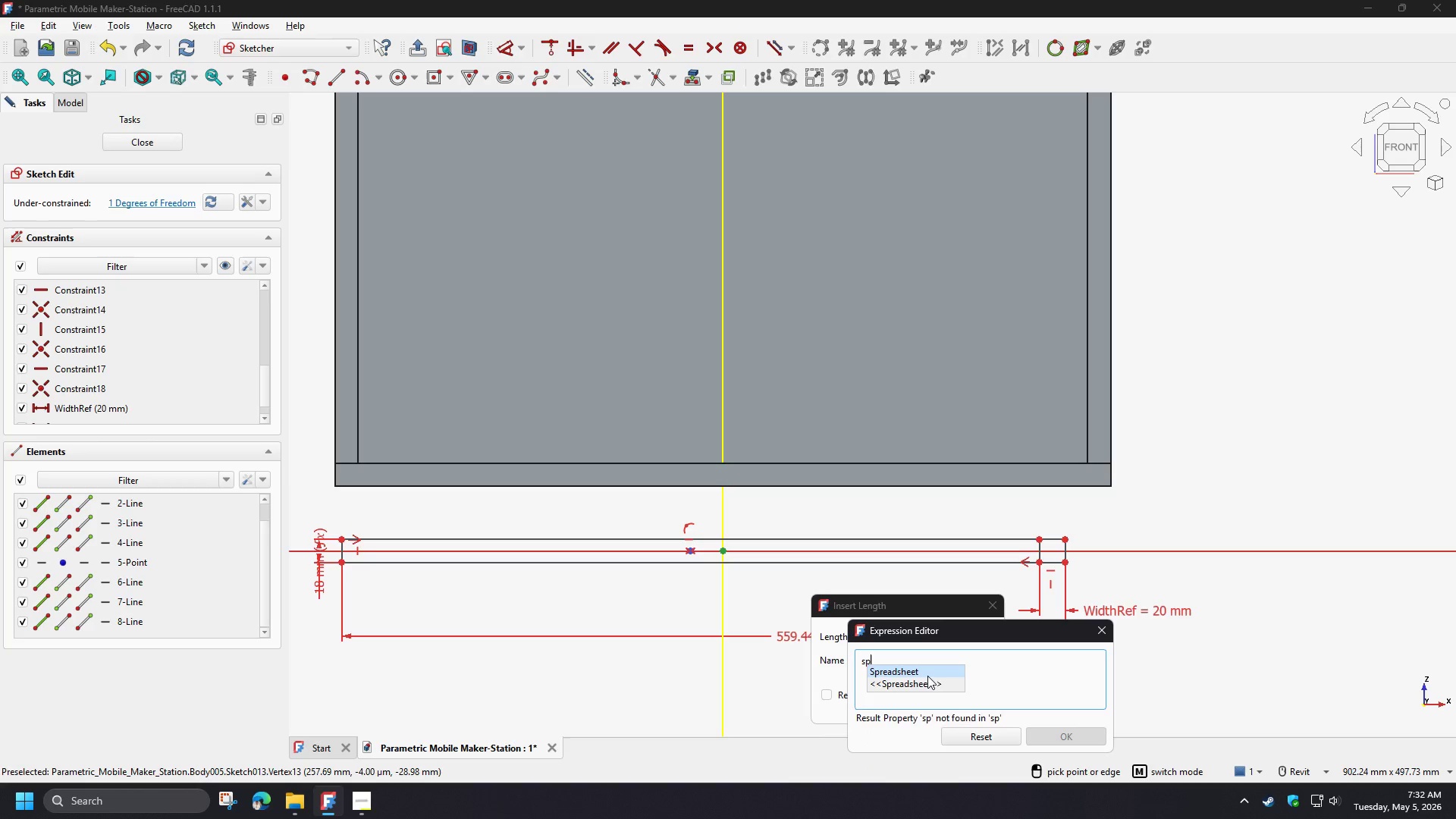 
left_click([927, 676])
 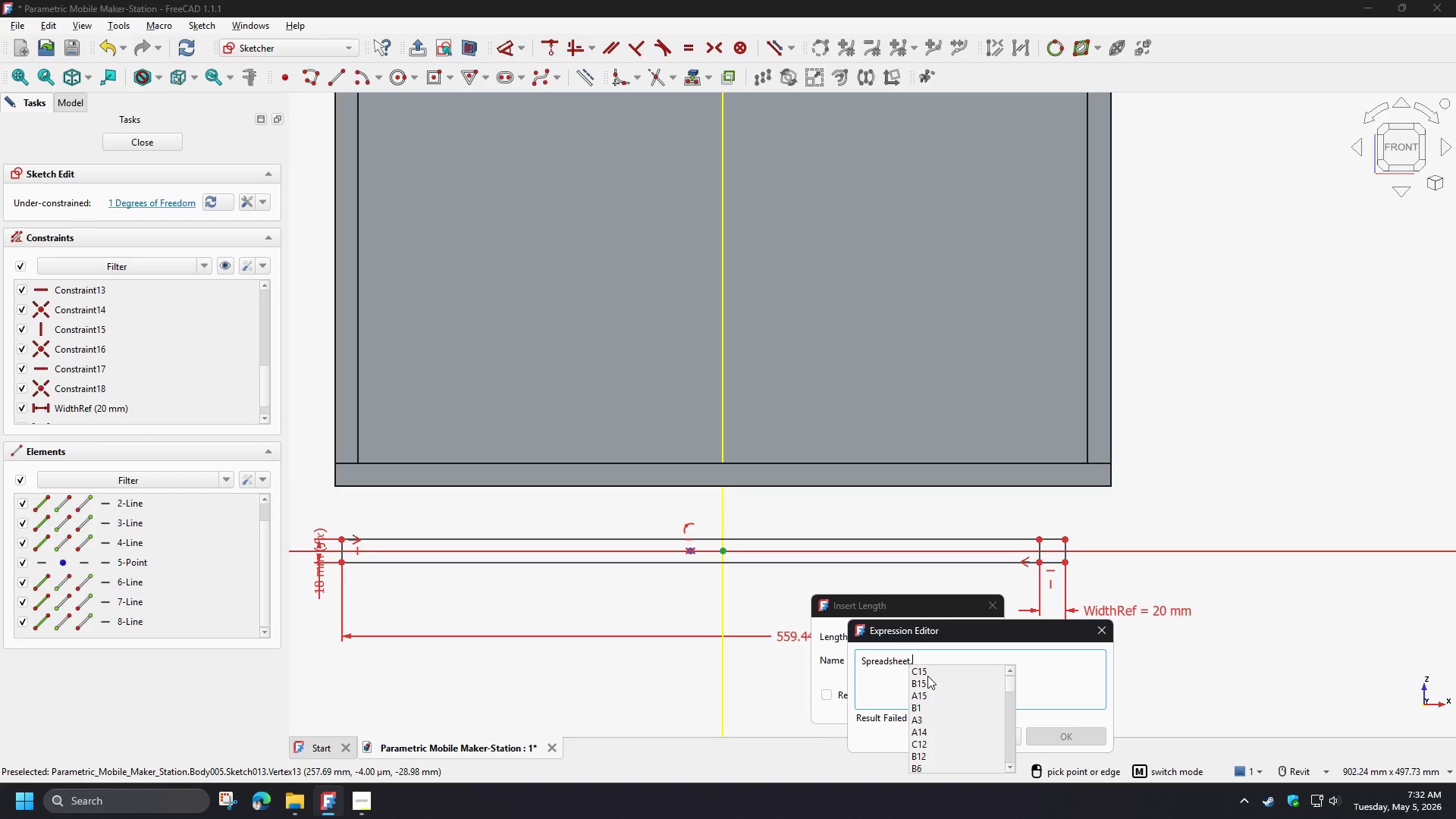 
type(wi)
 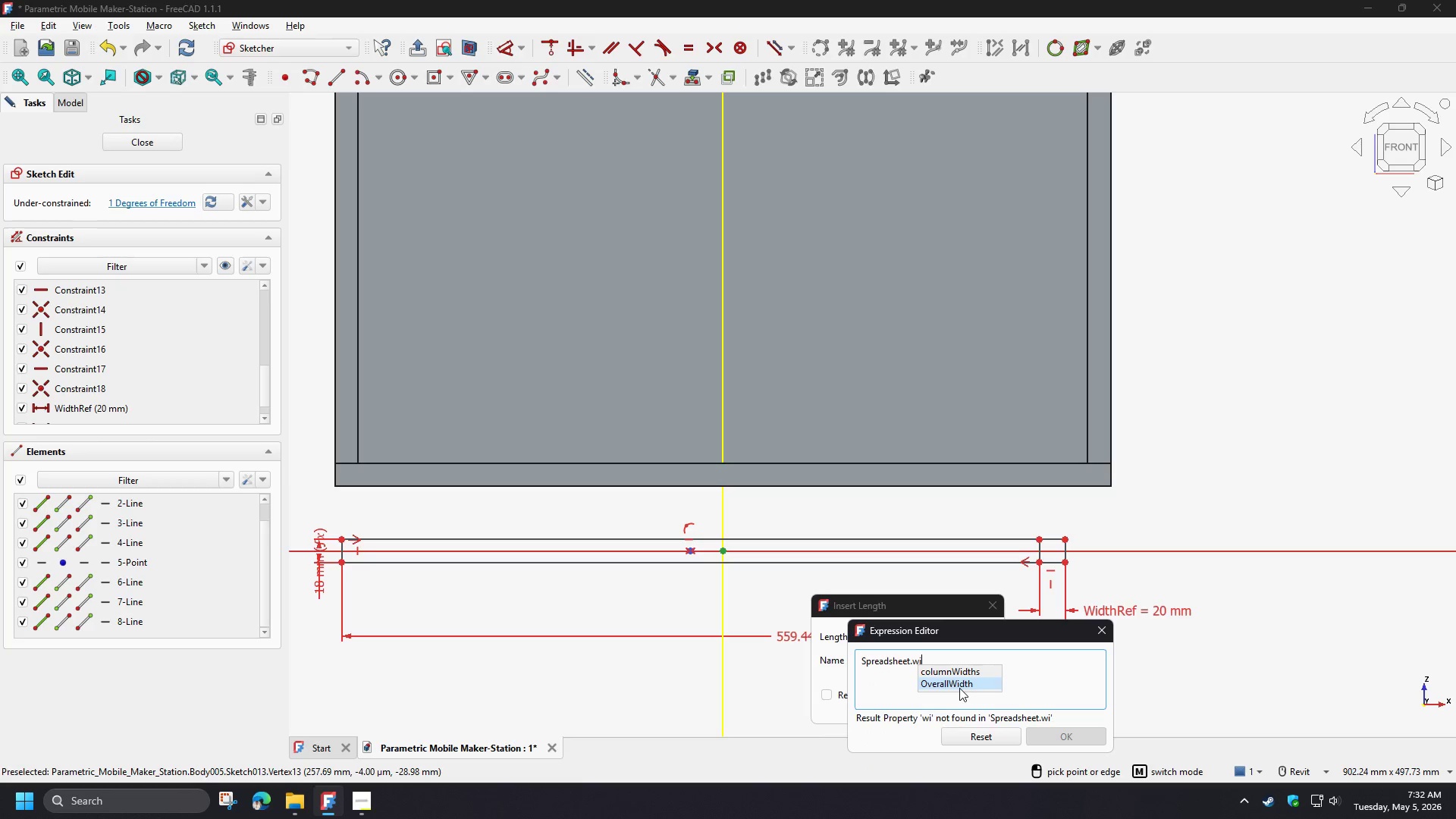 
left_click([959, 680])
 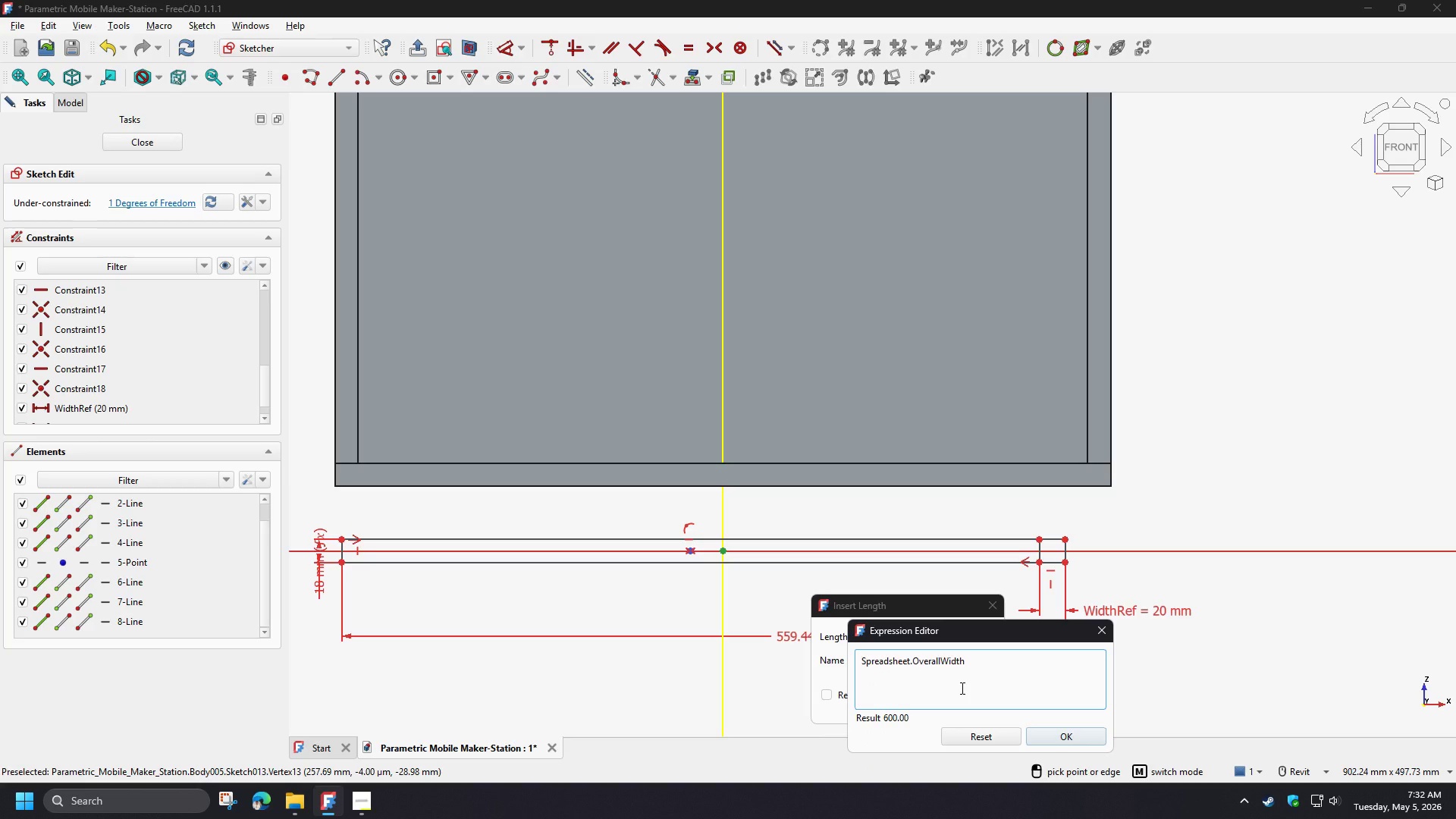 
type(-sp)
 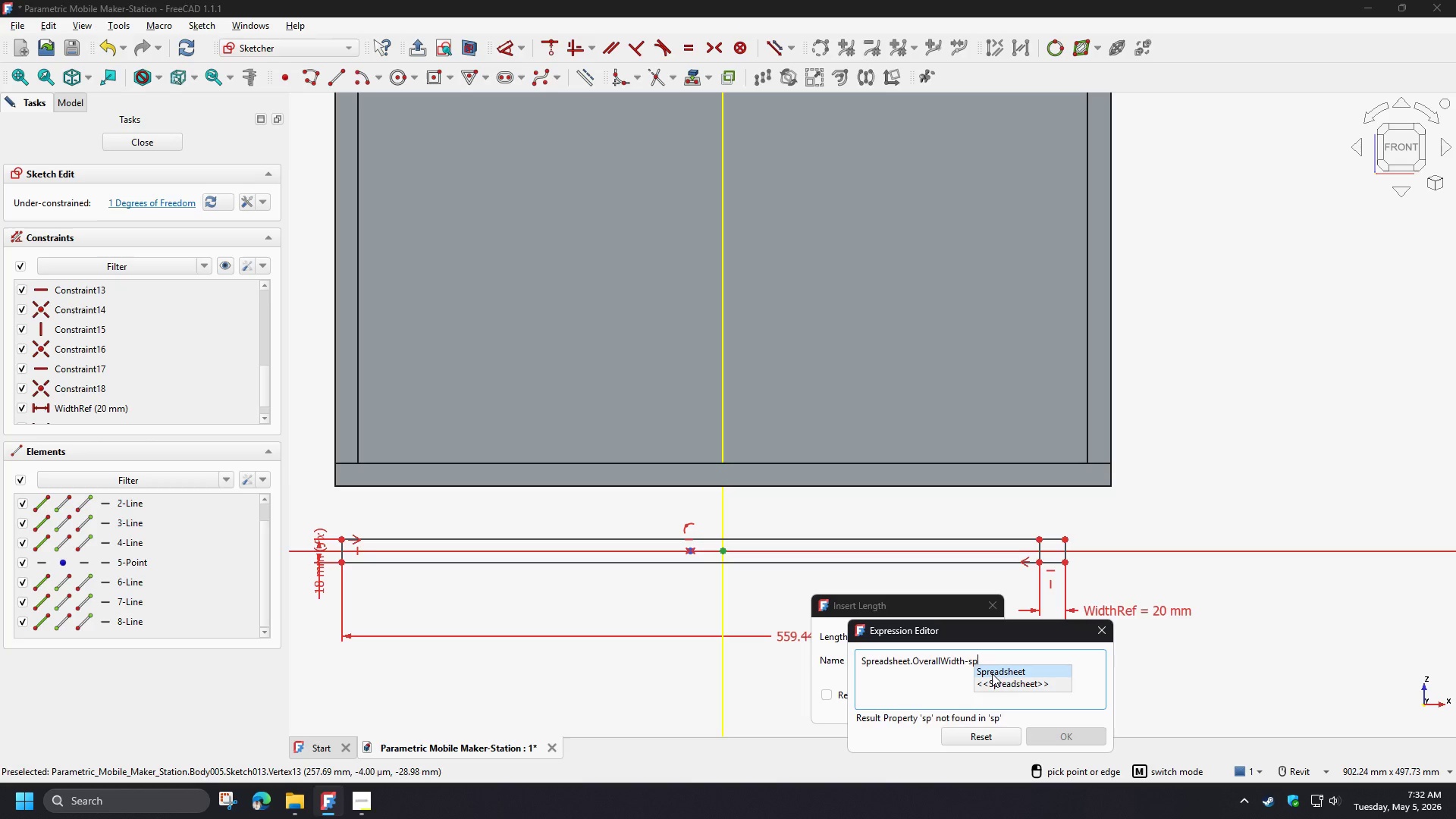 
left_click([992, 673])
 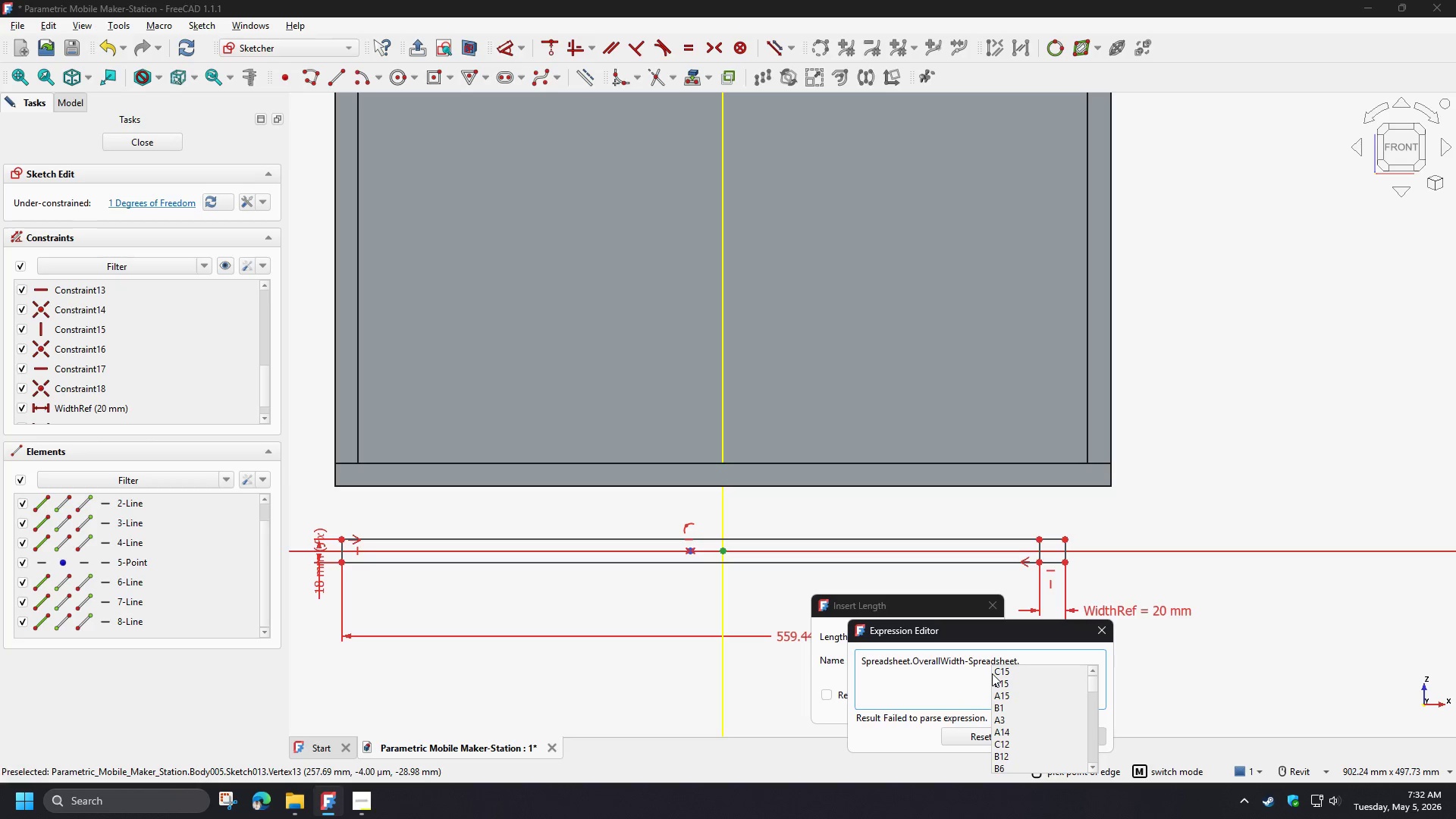 
type(th)
 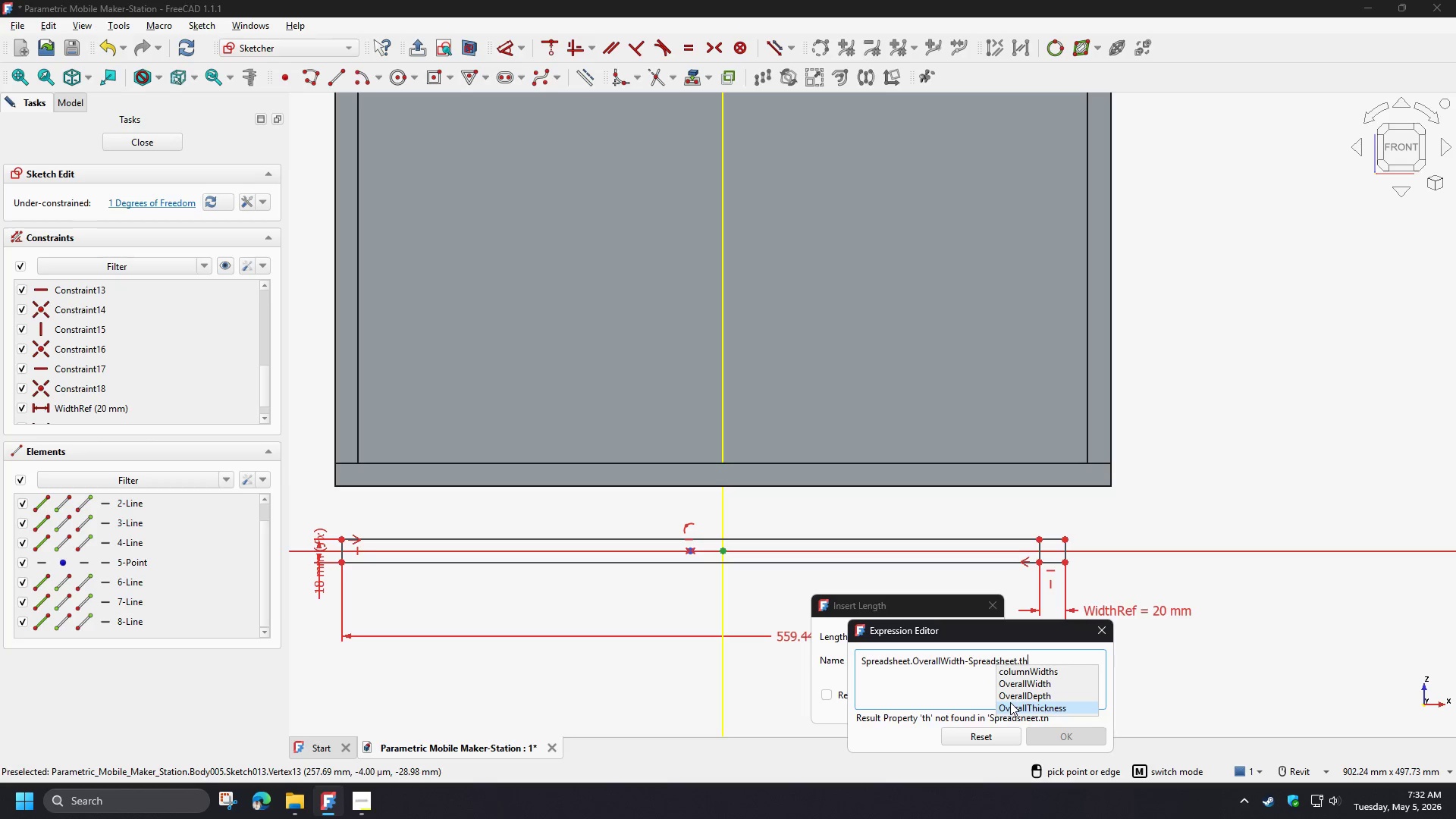 
left_click([1010, 702])
 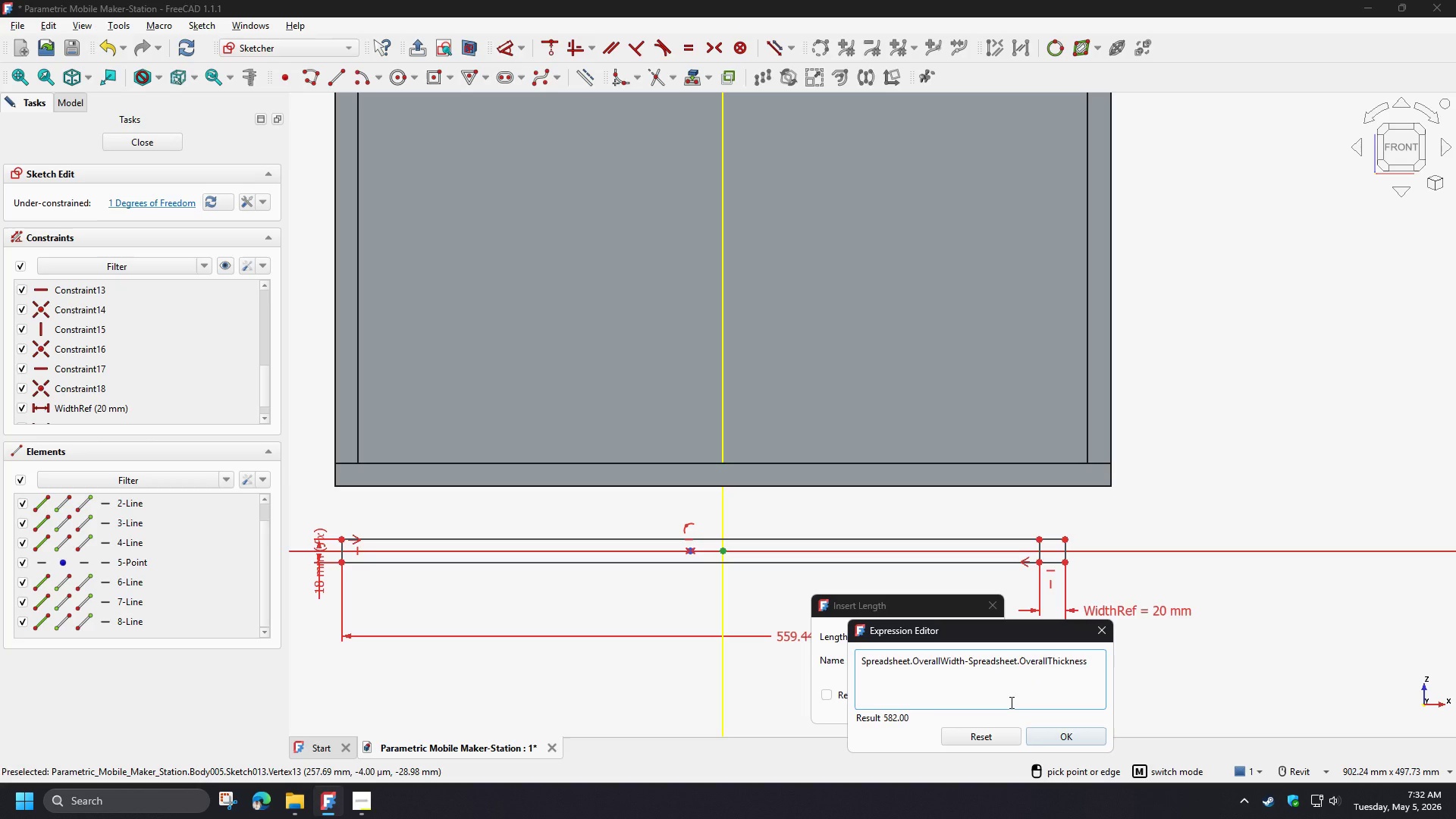 
key(NumpadMultiply)
 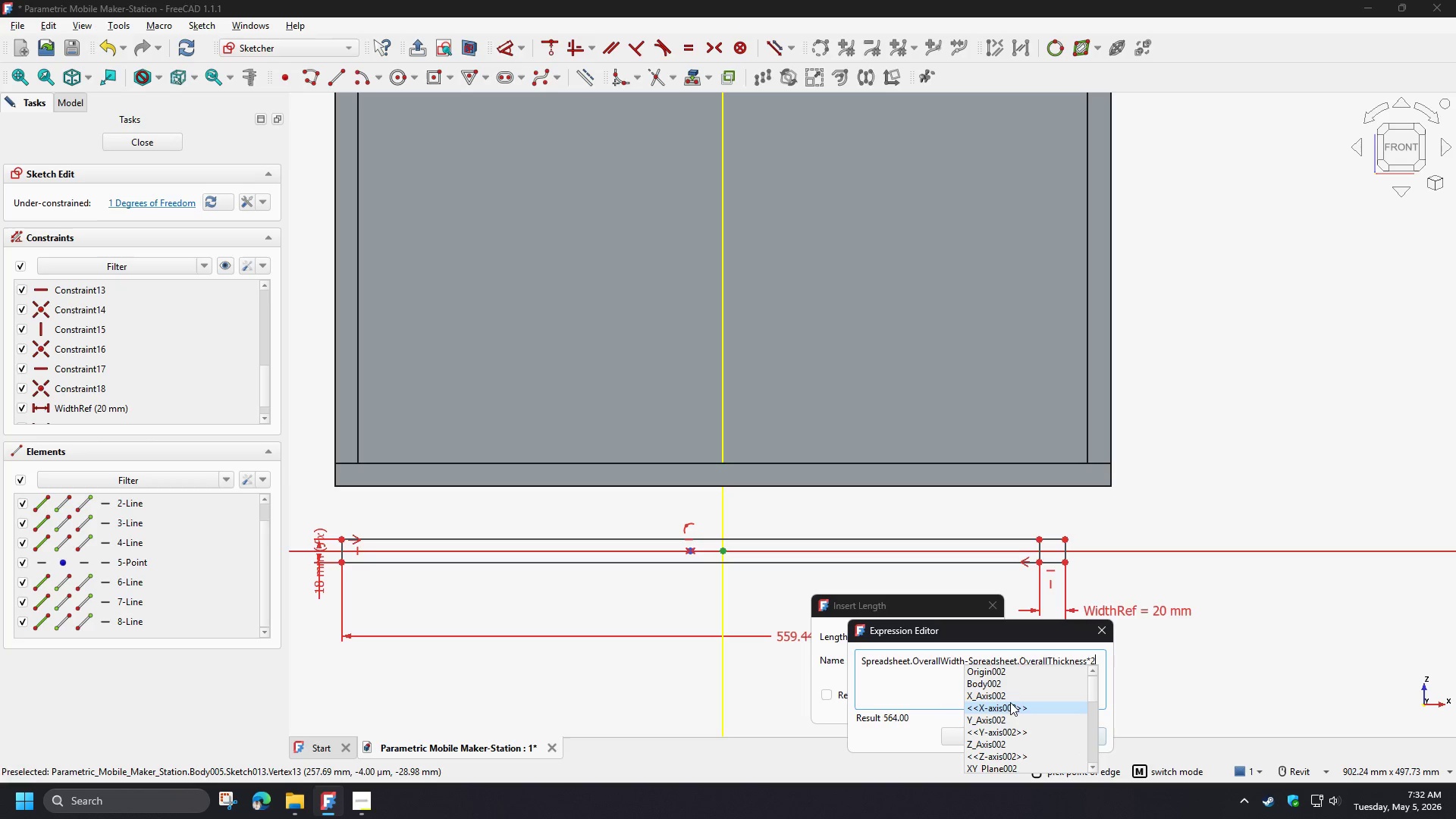 
key(Numpad2)
 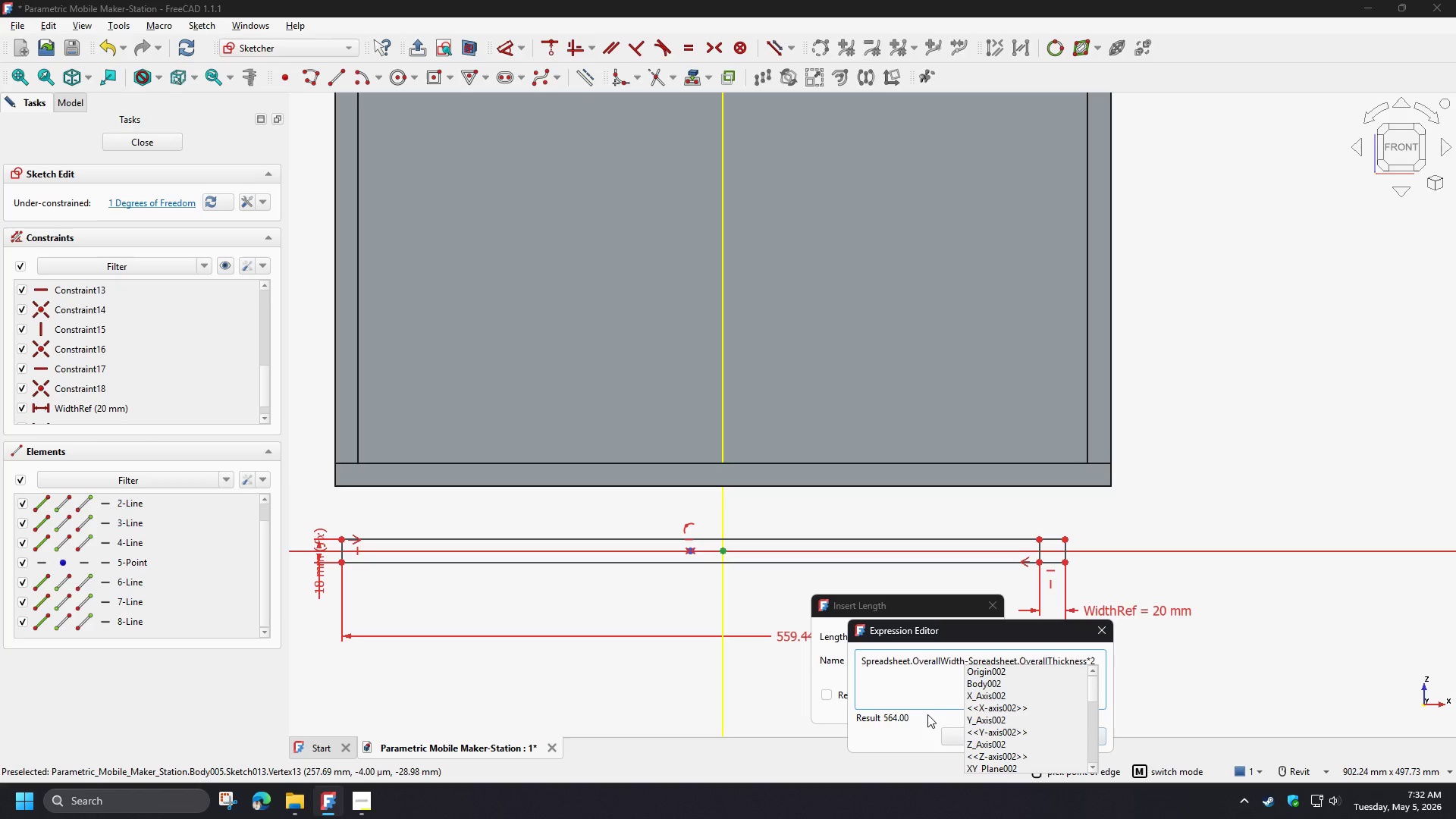 
left_click([934, 701])
 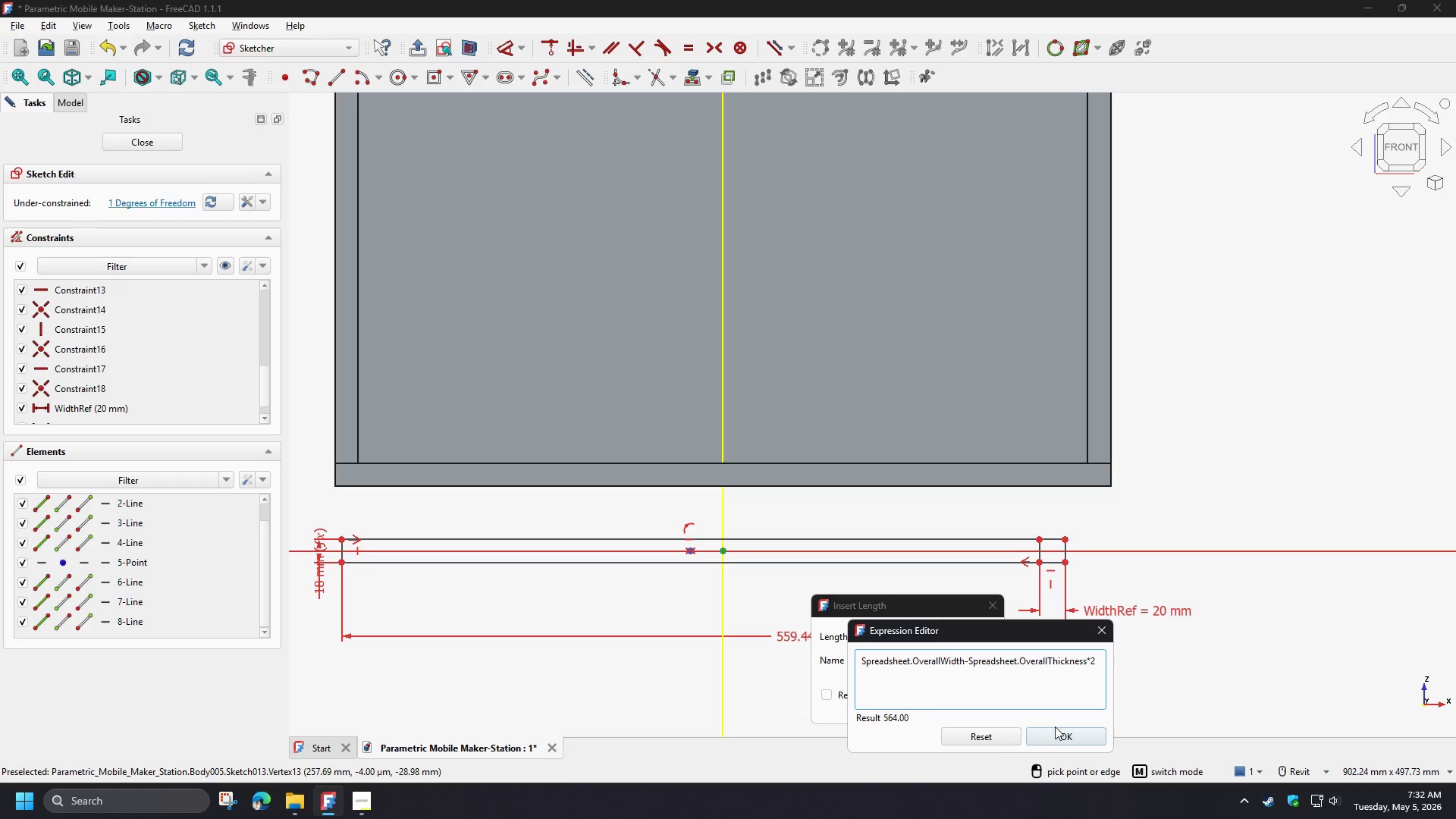 
left_click([1059, 731])
 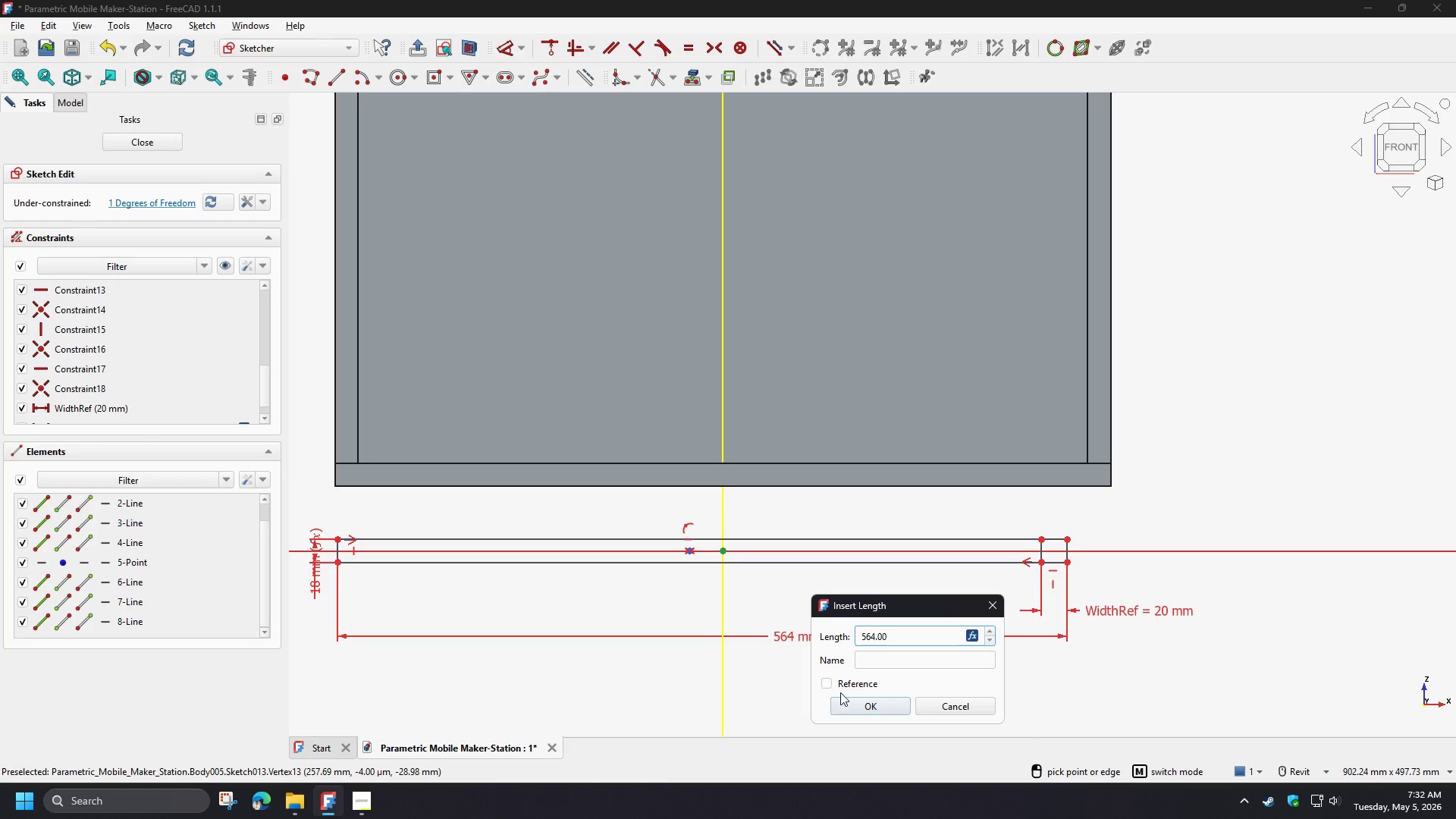 
left_click([852, 701])
 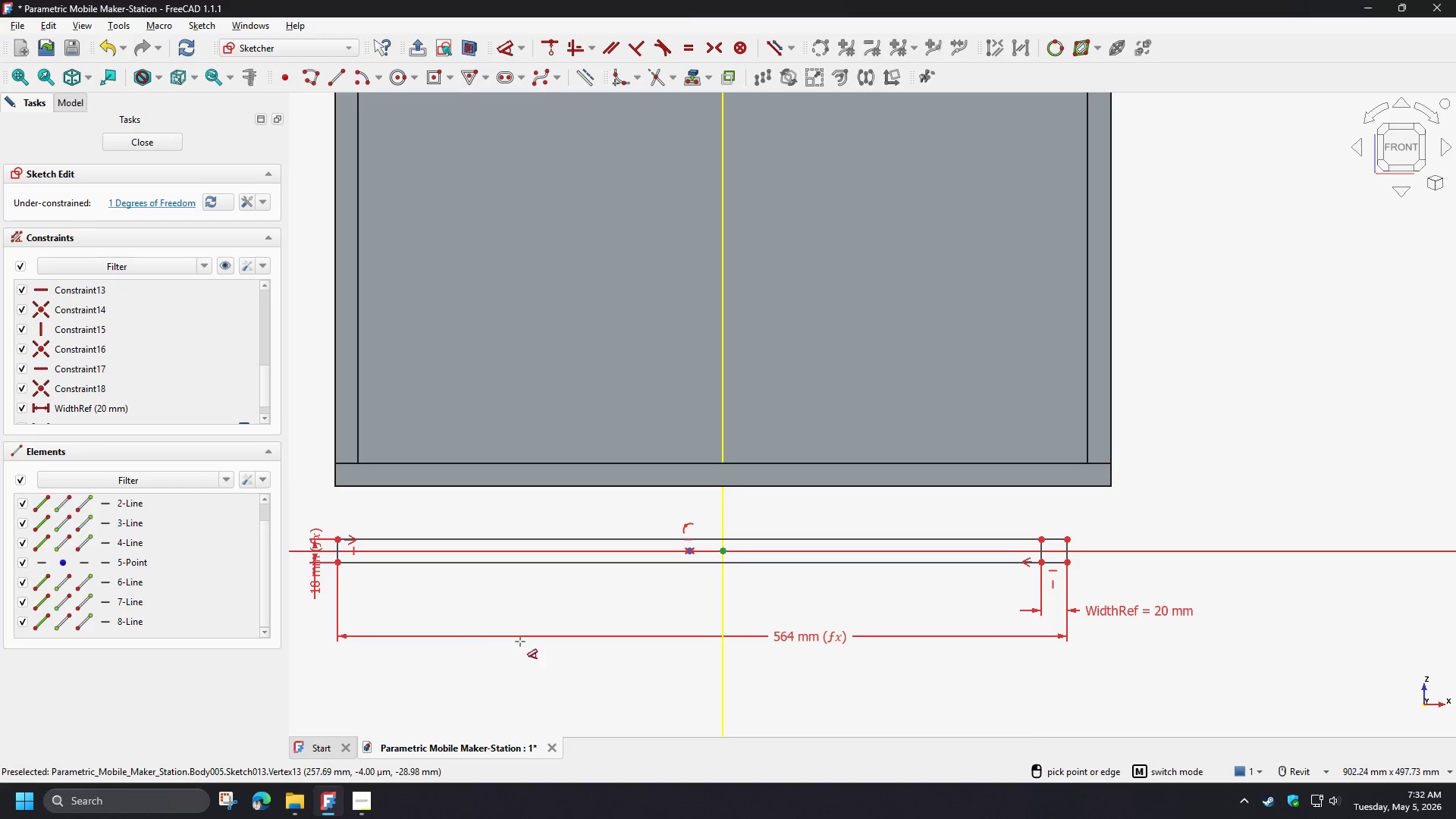 
right_click([548, 620])
 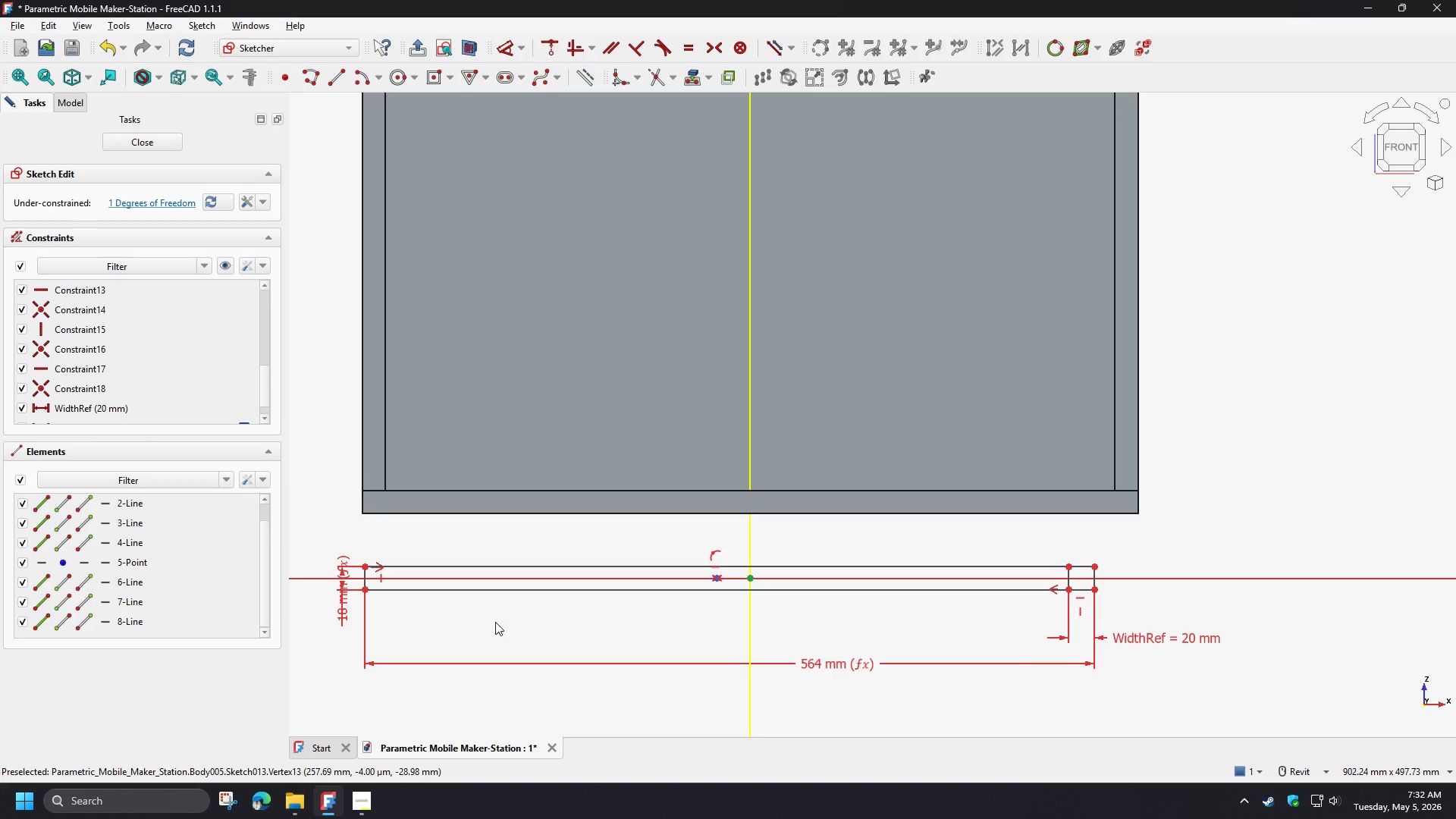 
wait(6.19)
 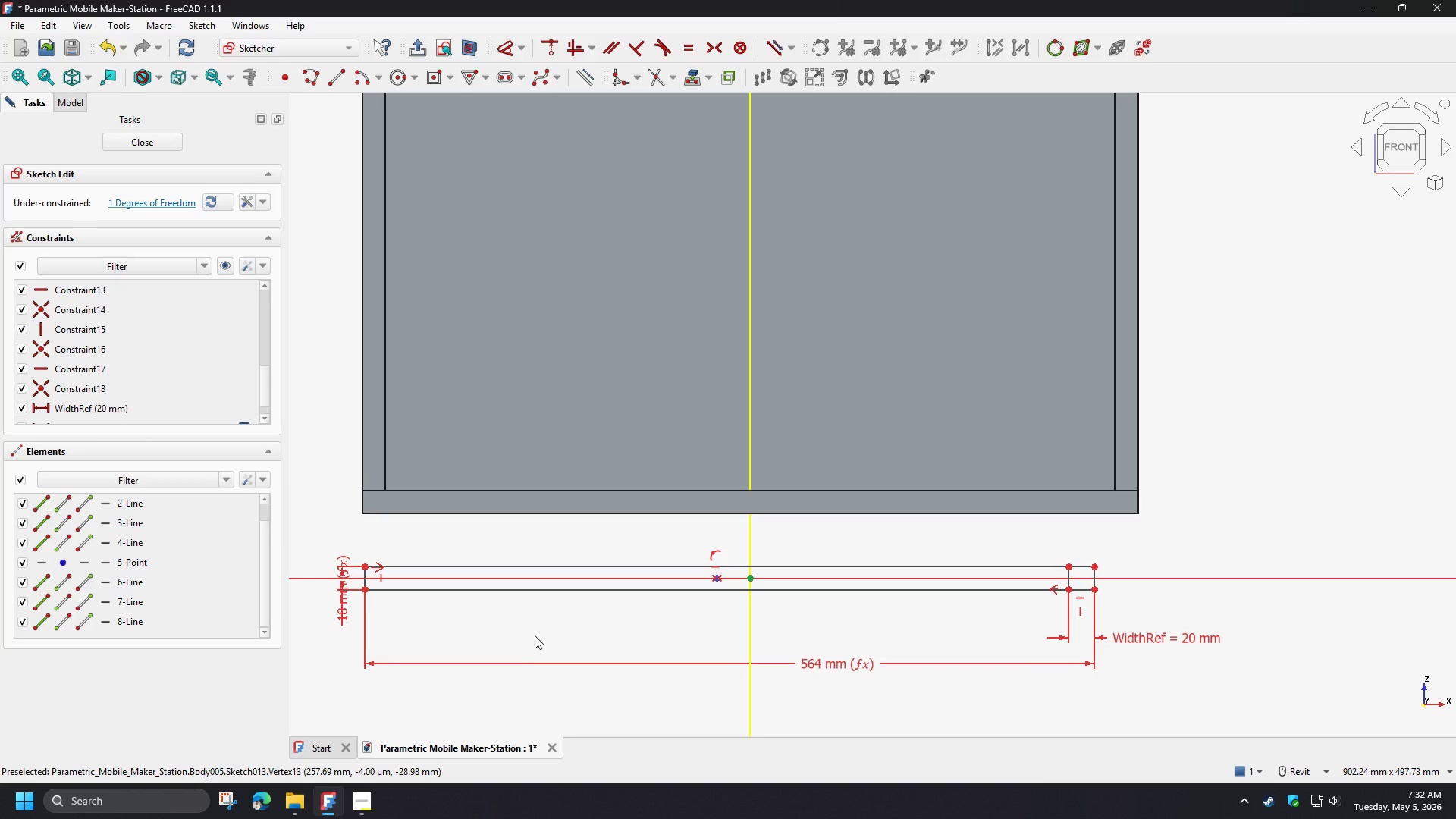 
left_click([367, 589])
 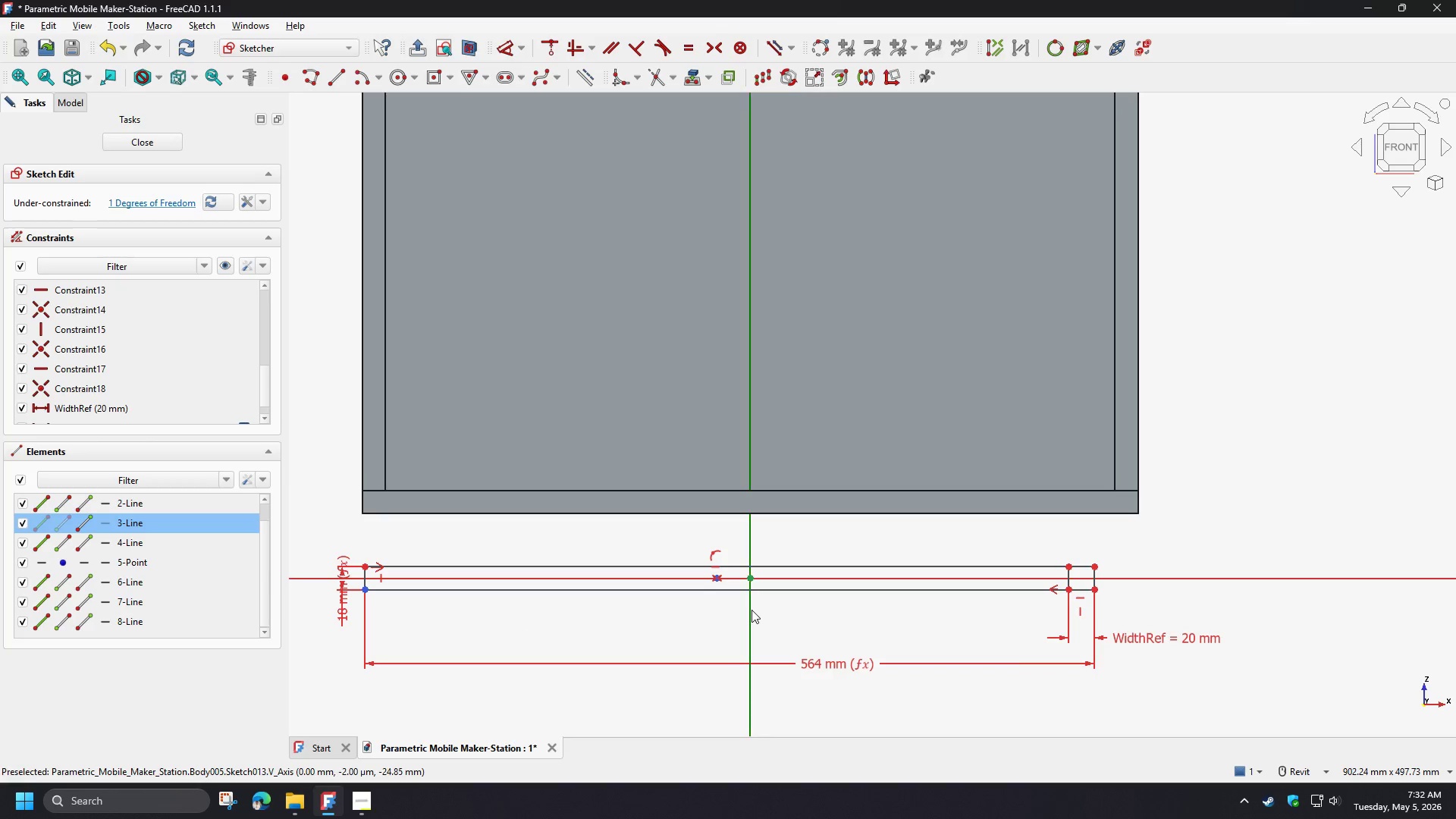 
left_click([749, 610])
 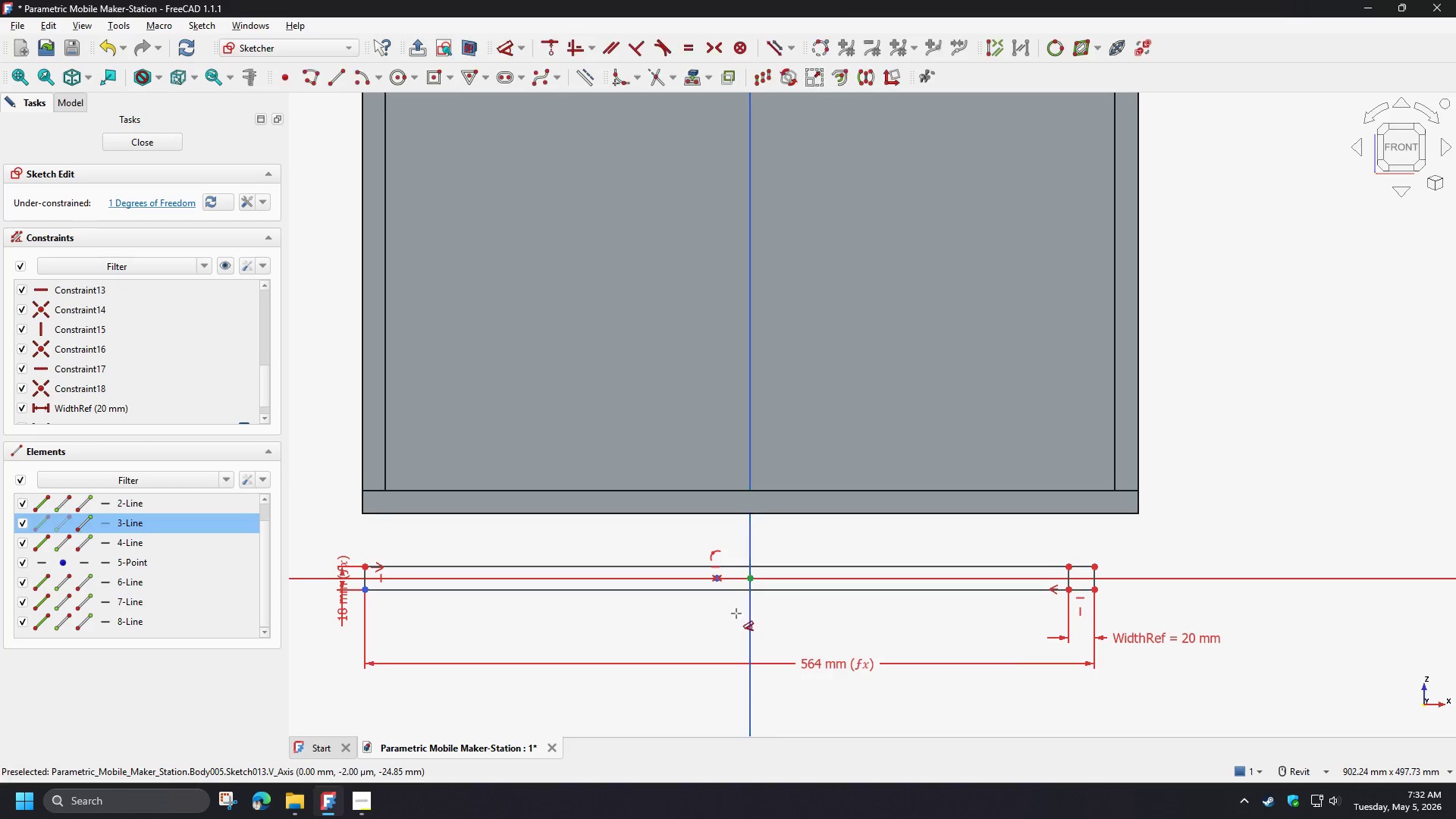 
key(D)
 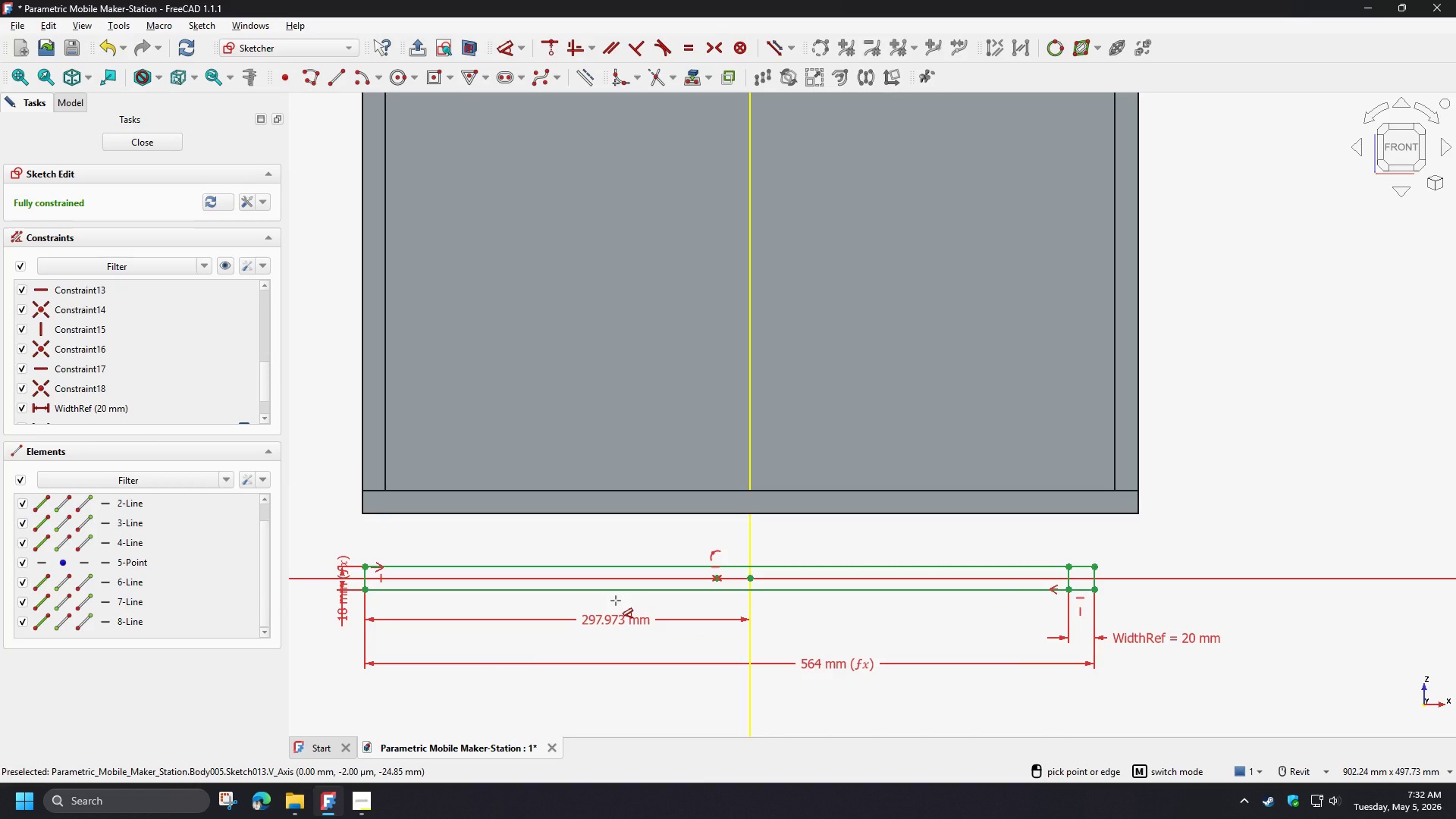 
wait(5.03)
 